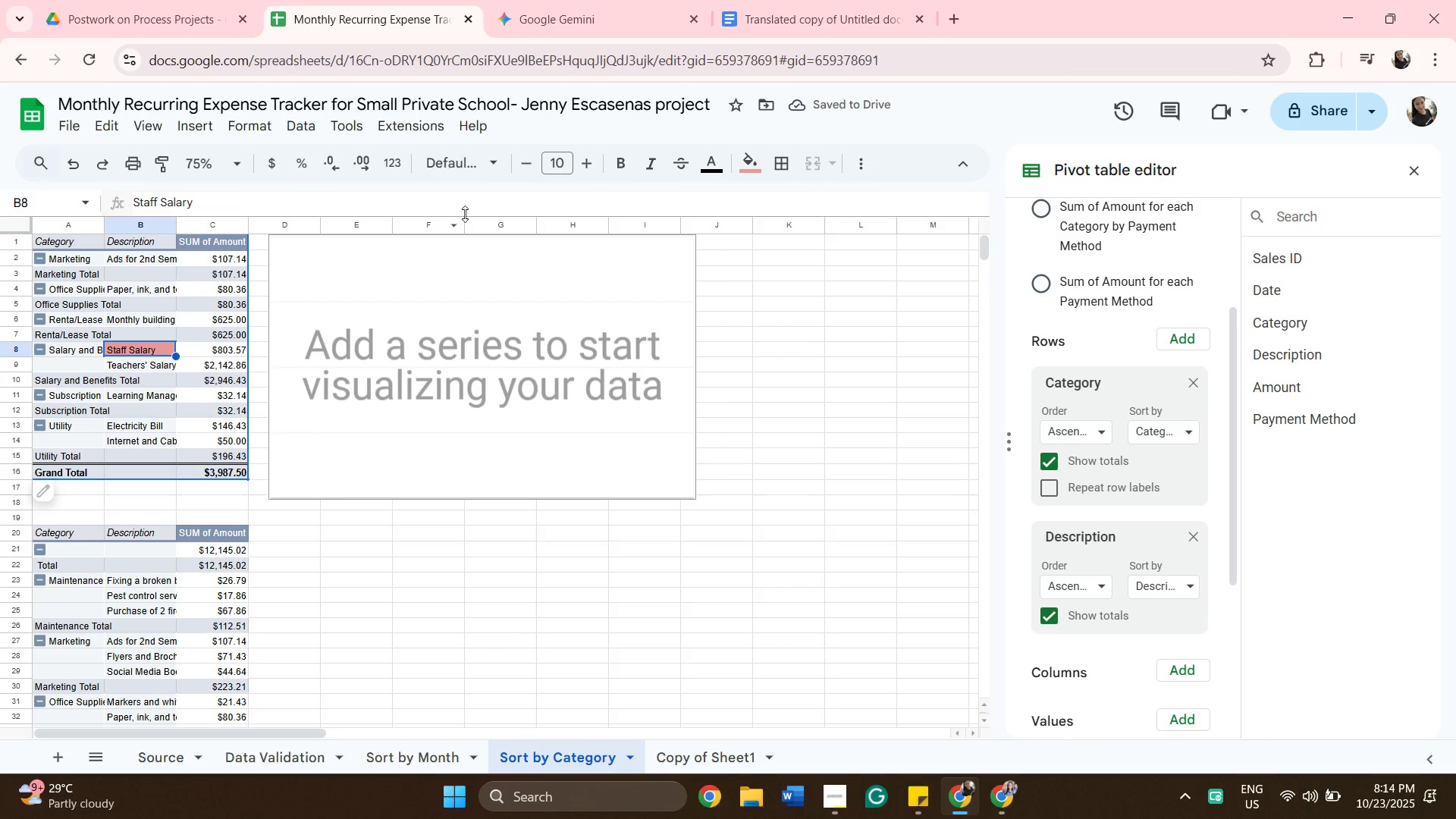 
mouse_move([724, 196])
 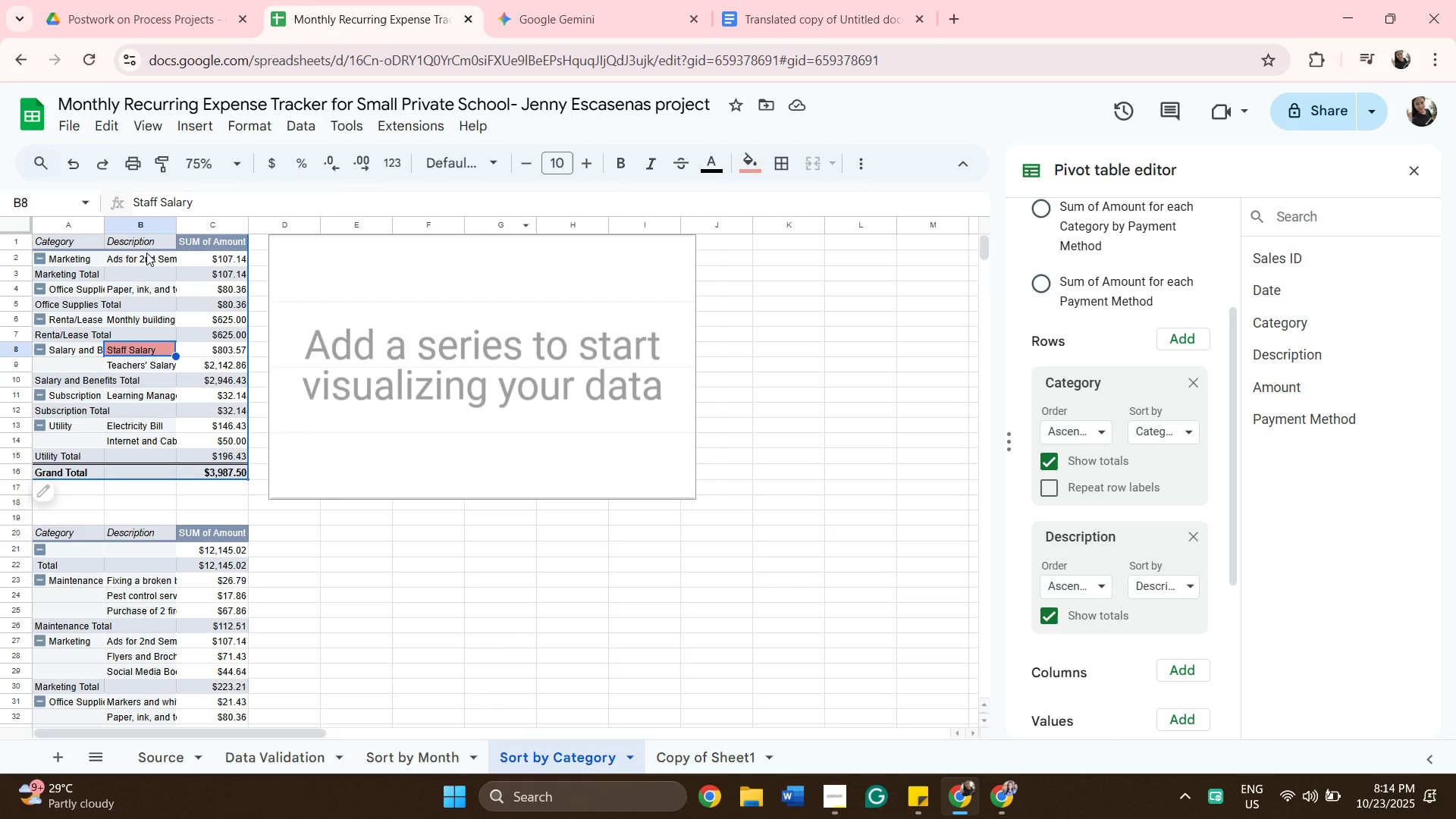 
wait(5.03)
 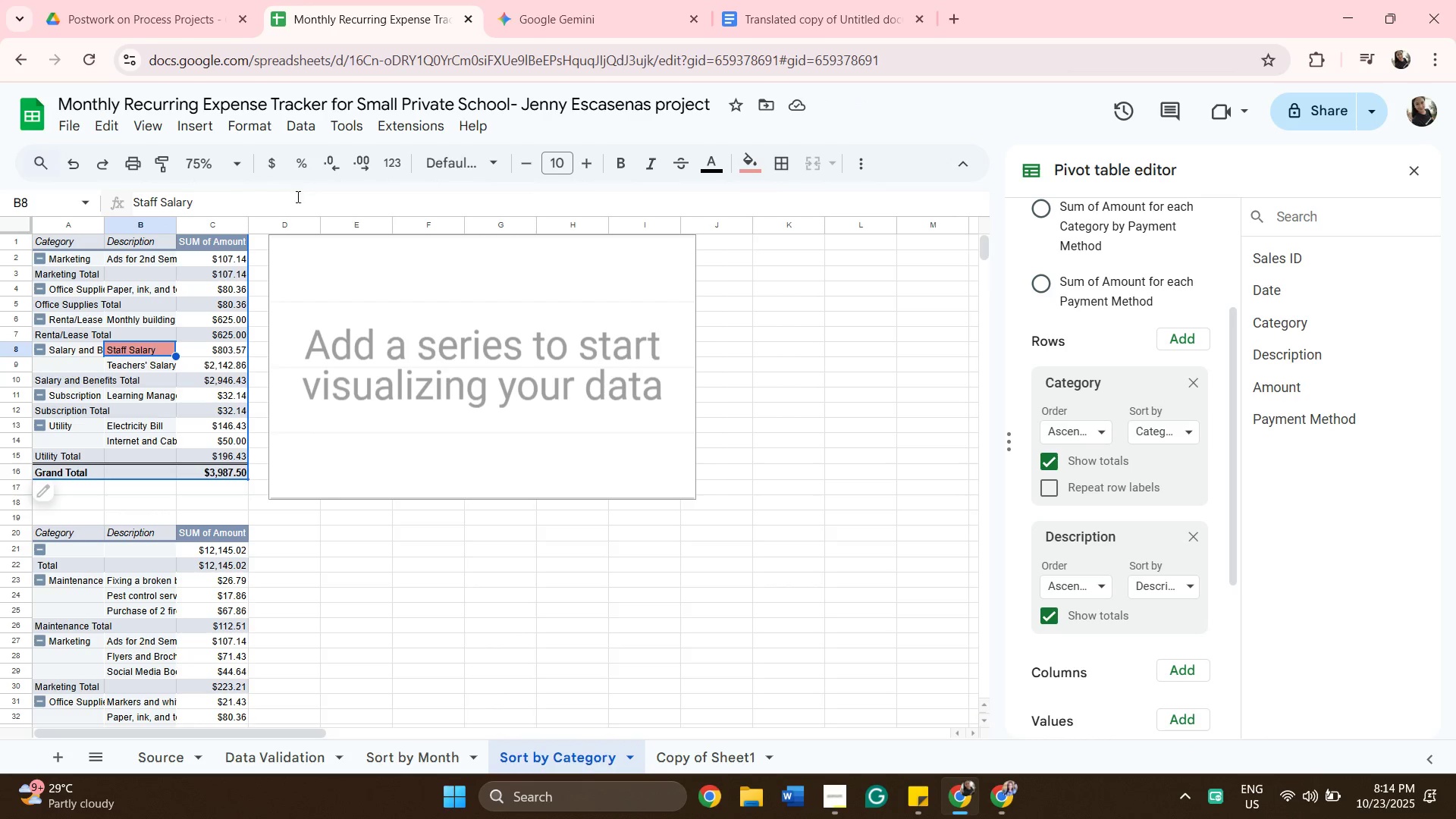 
left_click([73, 163])
 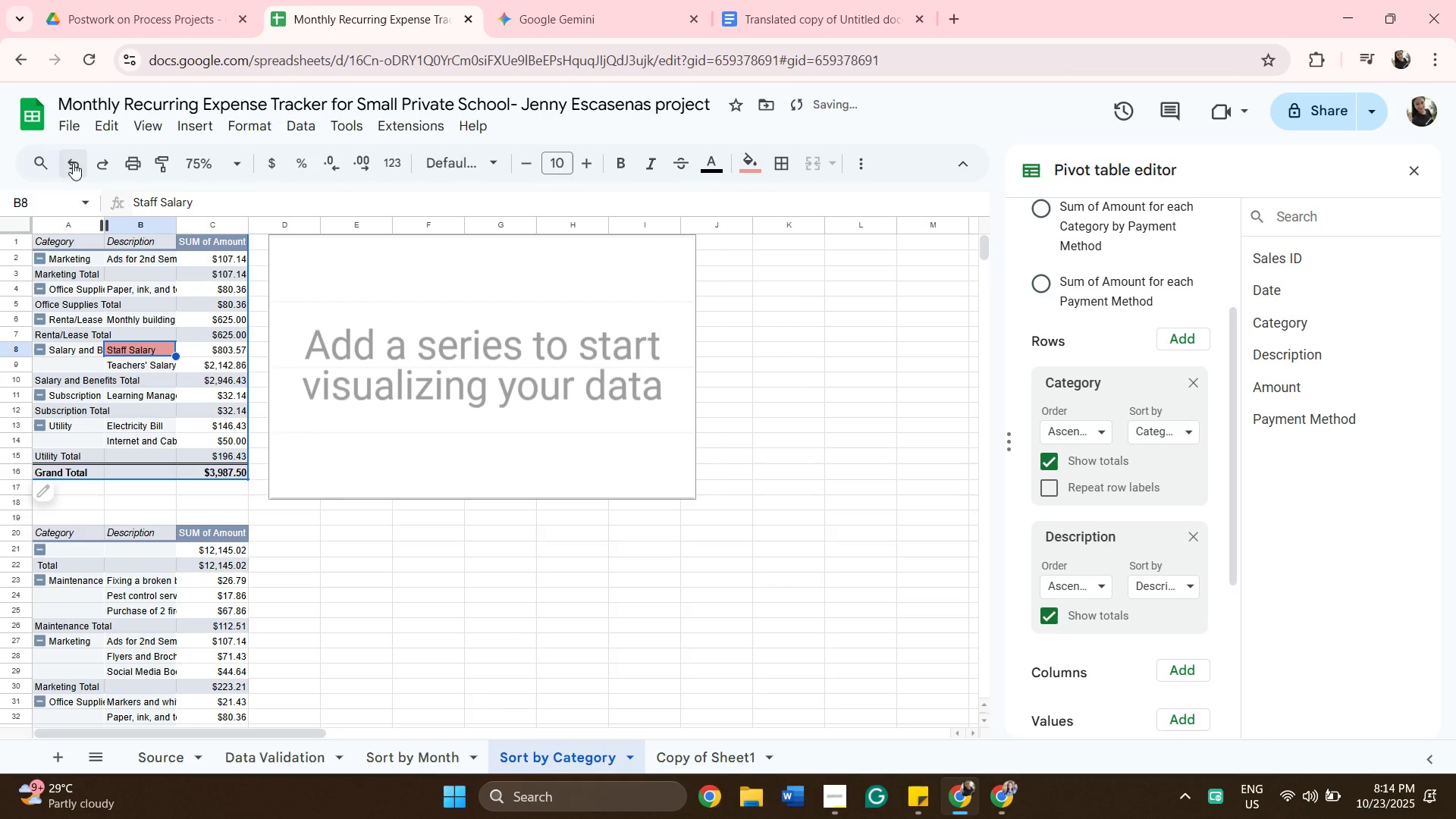 
left_click([73, 163])
 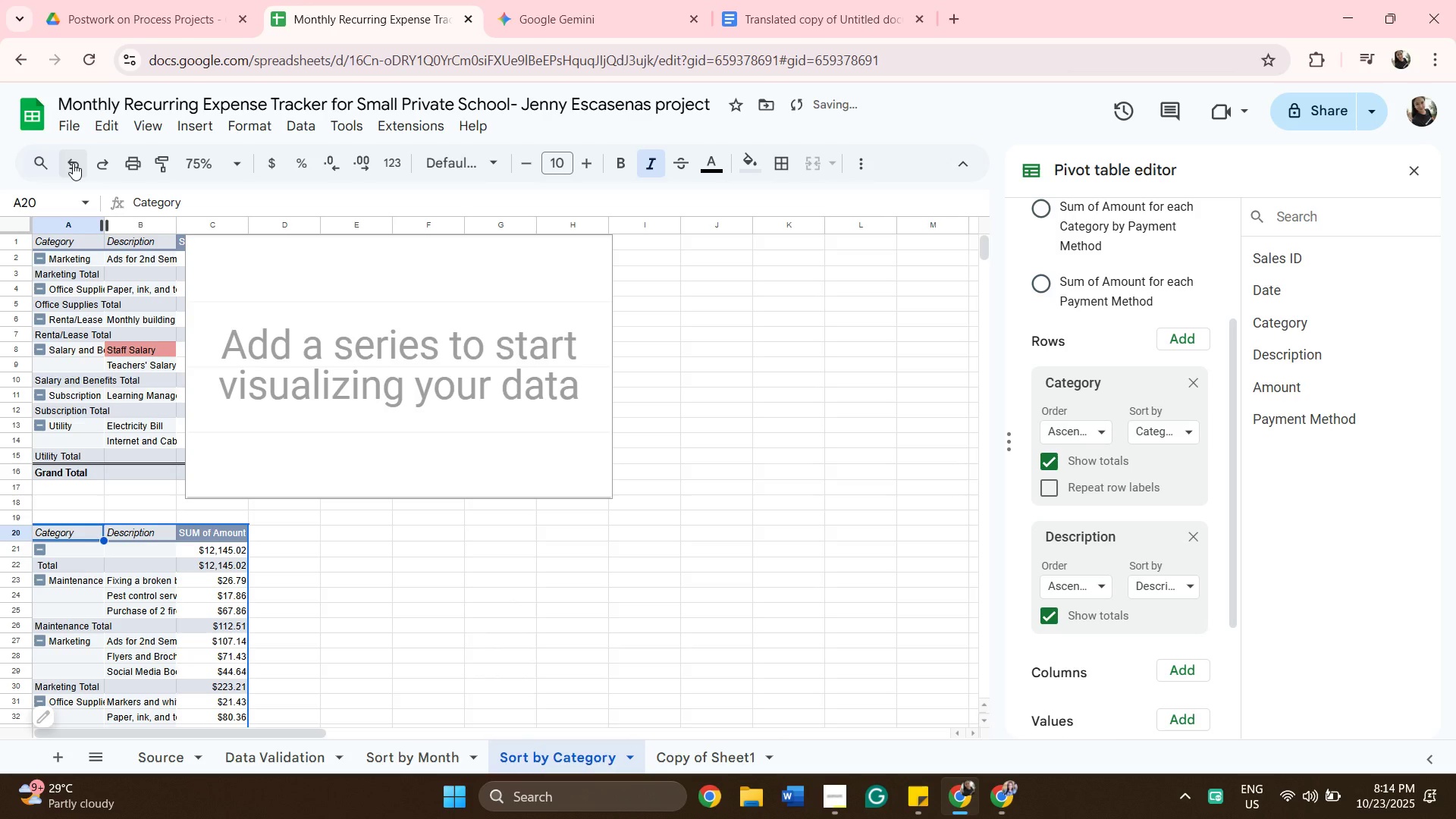 
left_click([73, 163])
 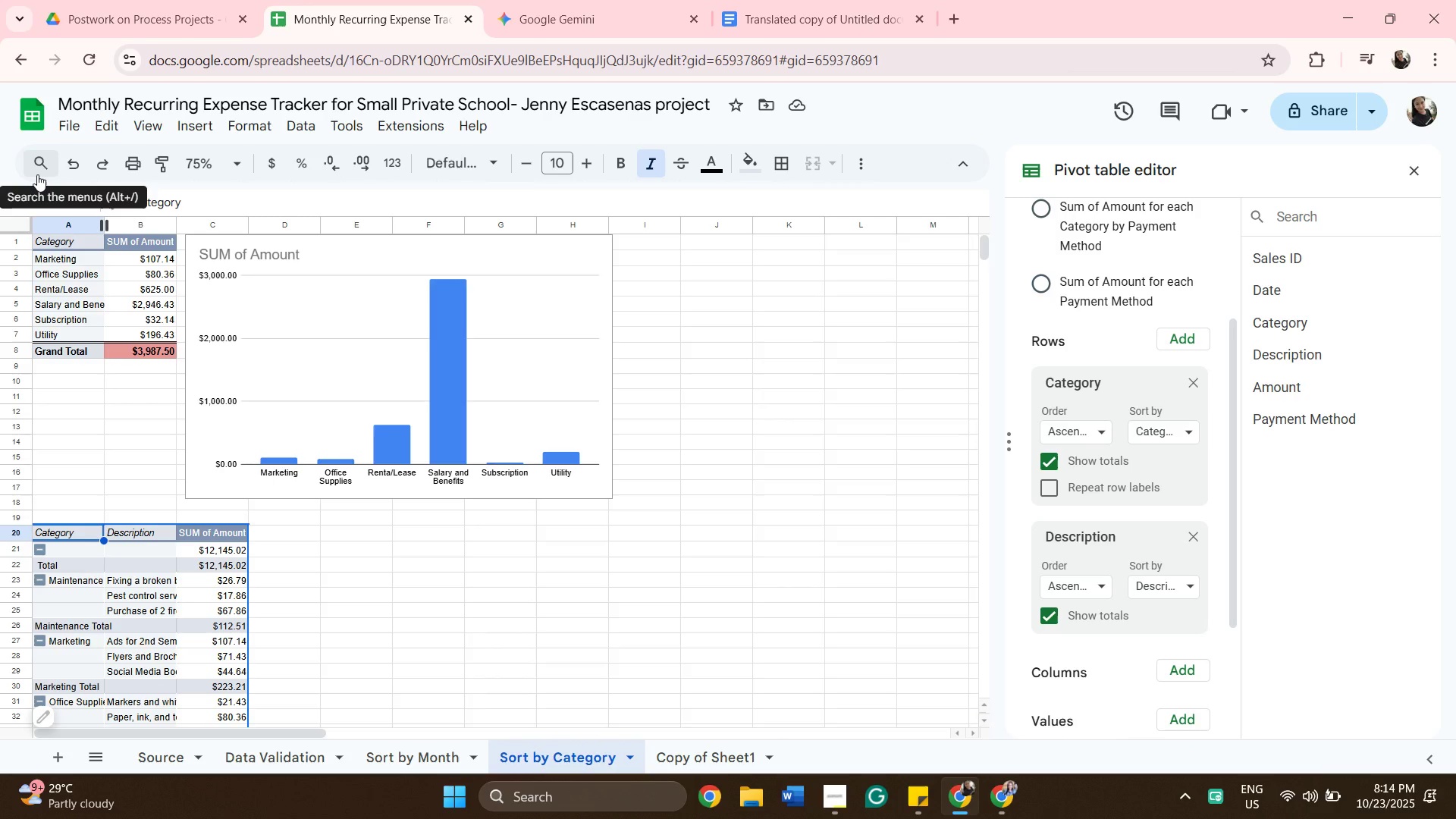 
wait(21.88)
 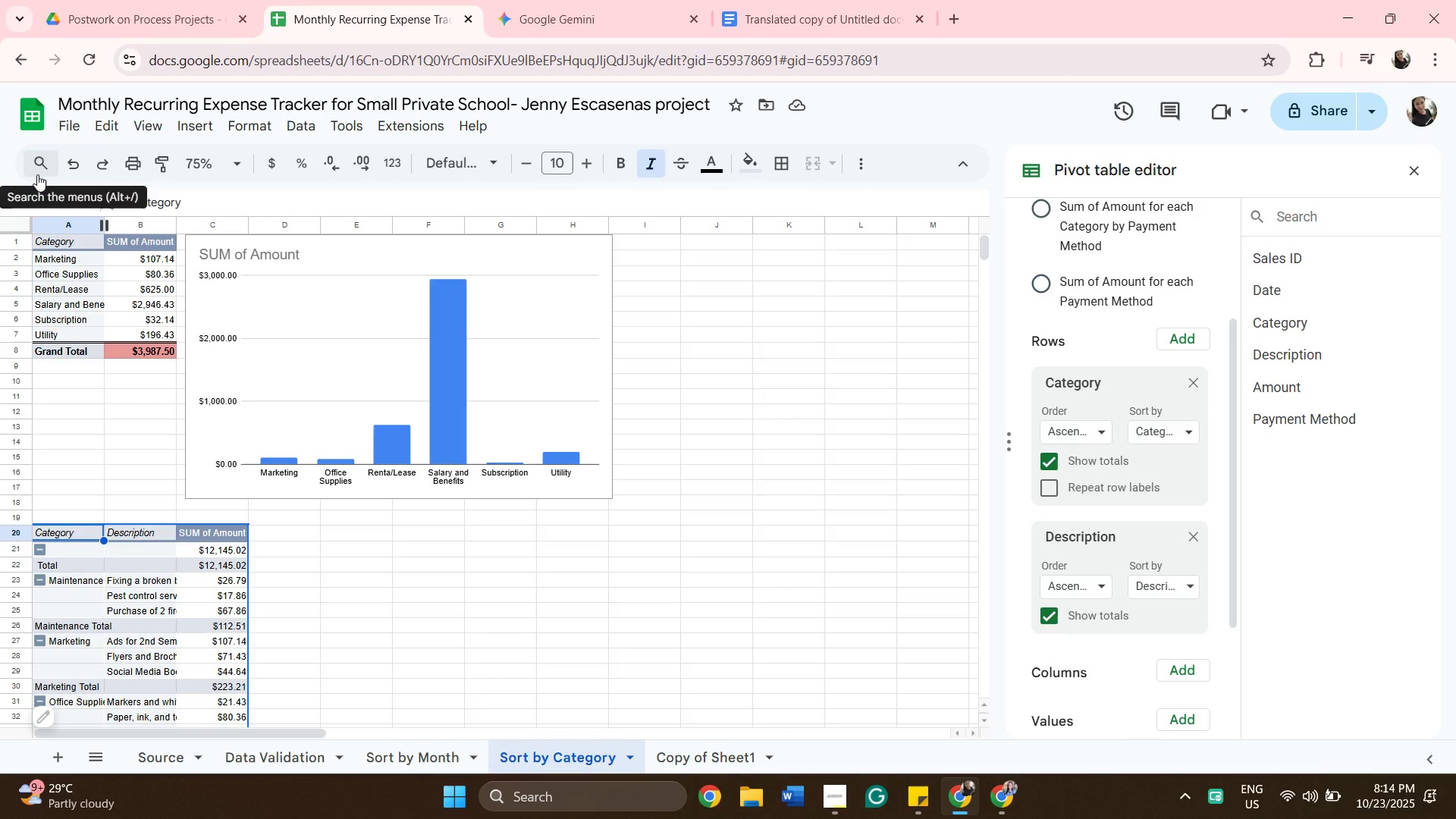 
scroll: coordinate [413, 472], scroll_direction: down, amount: 6.0
 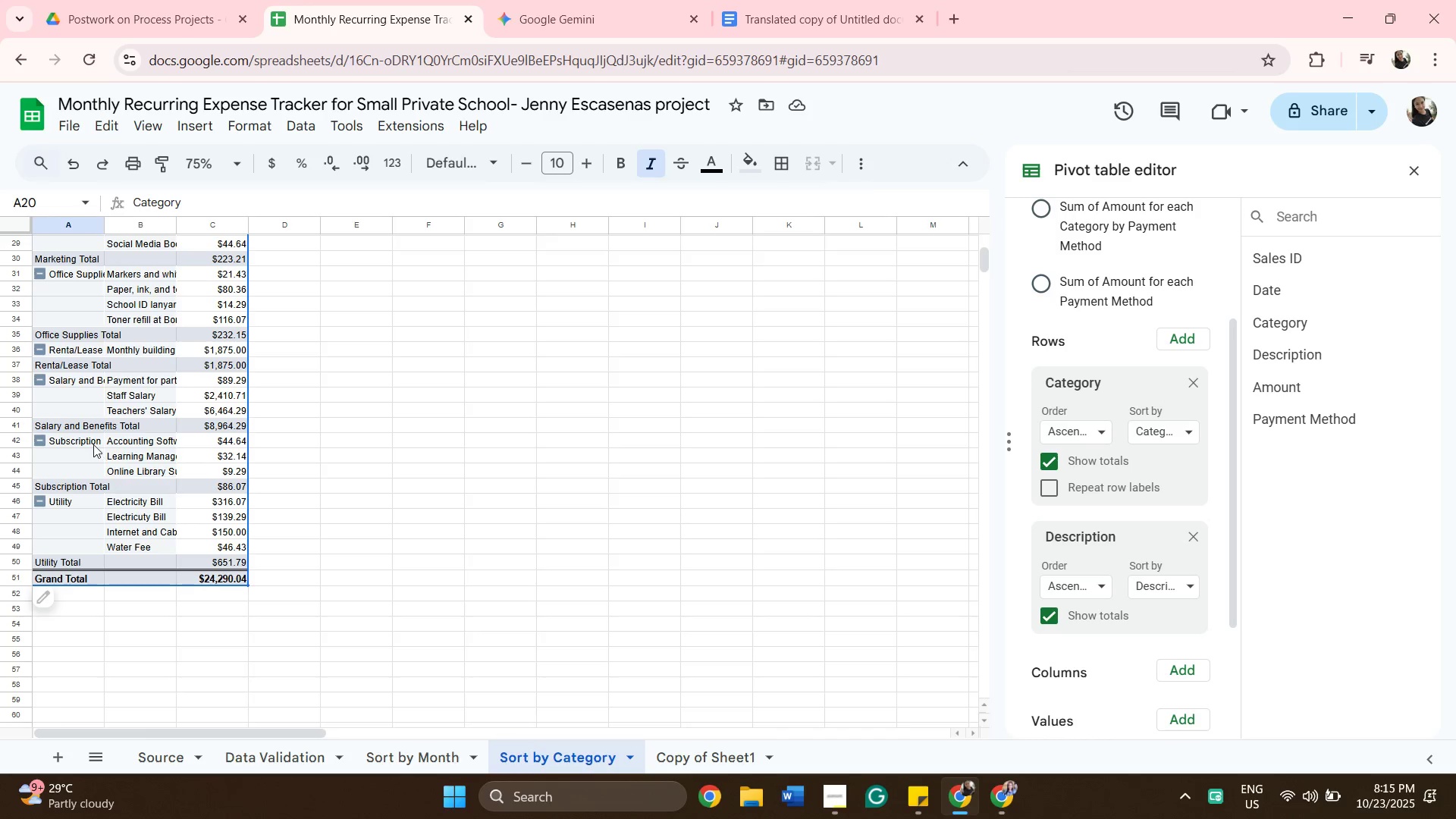 
wait(10.14)
 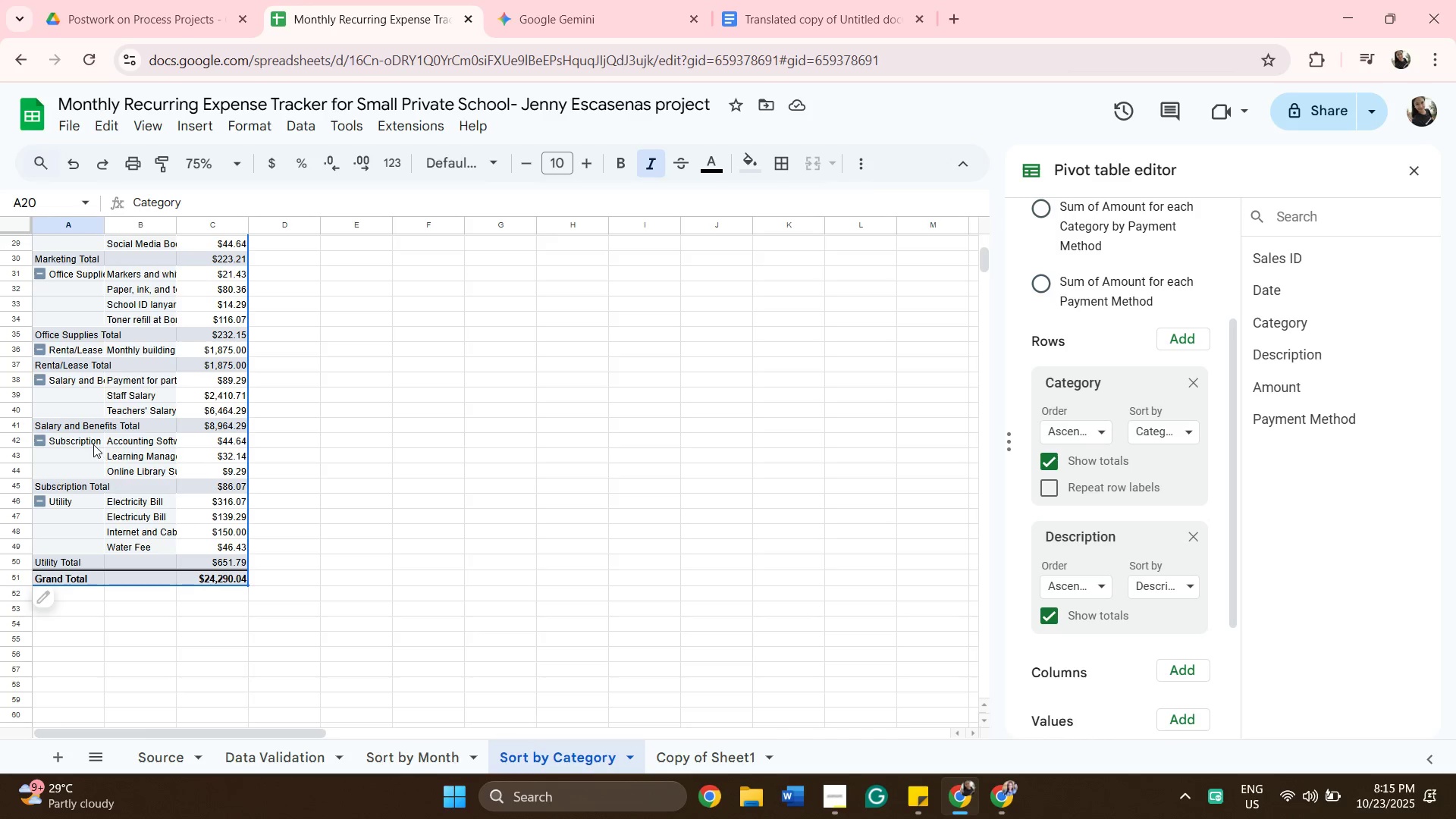 
scroll: coordinate [322, 505], scroll_direction: up, amount: 6.0
 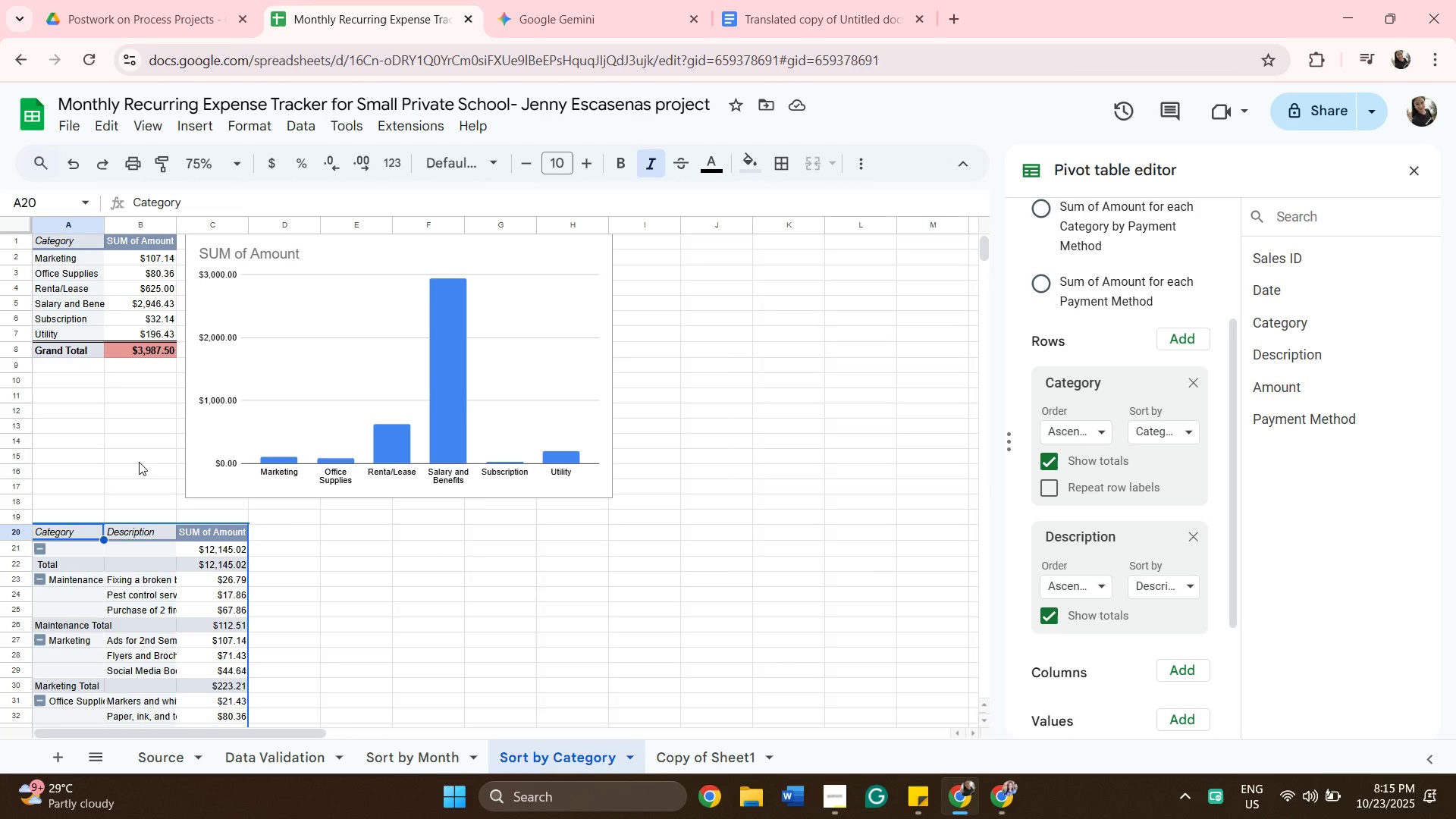 
scroll: coordinate [381, 563], scroll_direction: down, amount: 1.0
 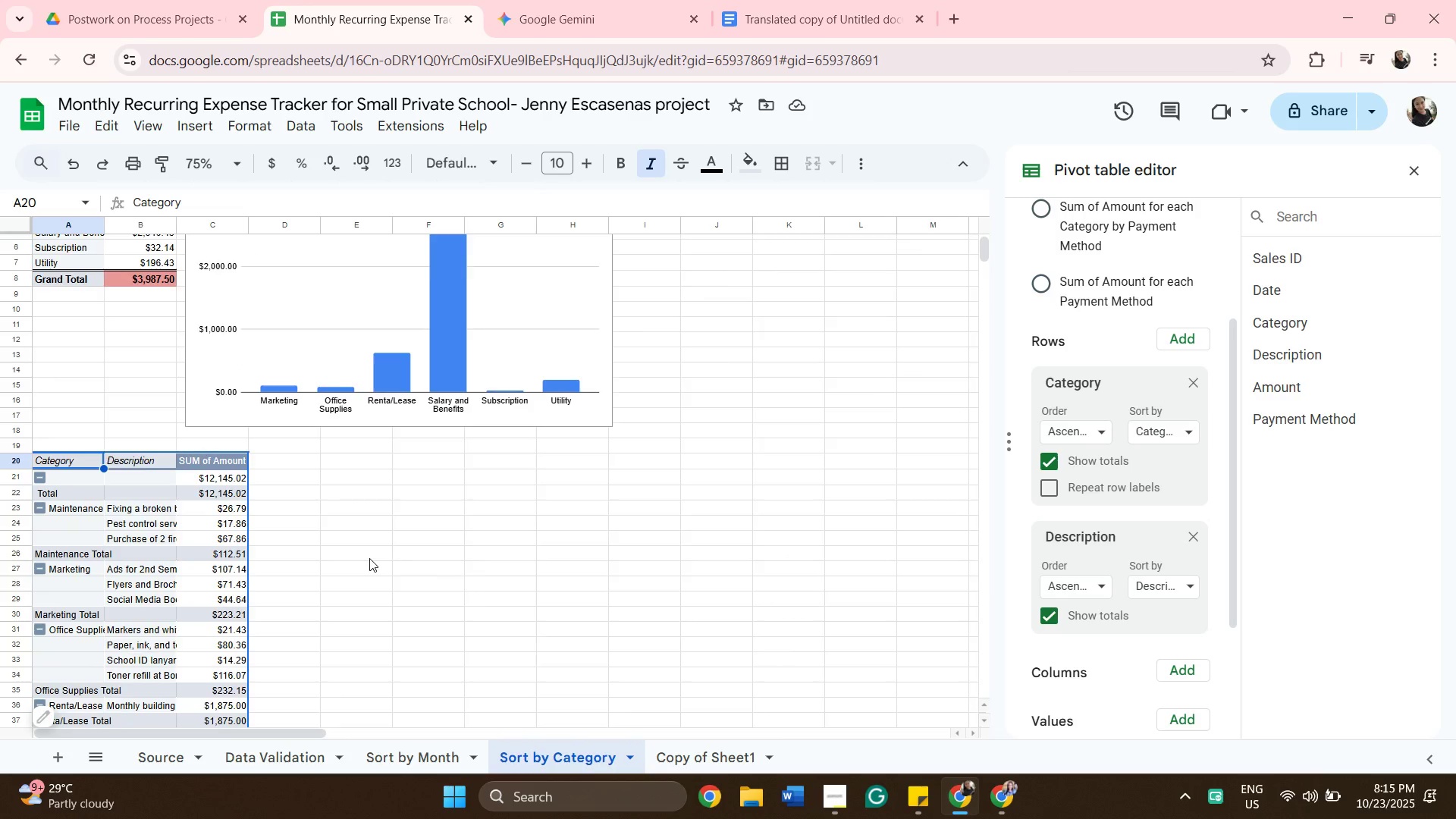 
scroll: coordinate [369, 558], scroll_direction: up, amount: 4.0
 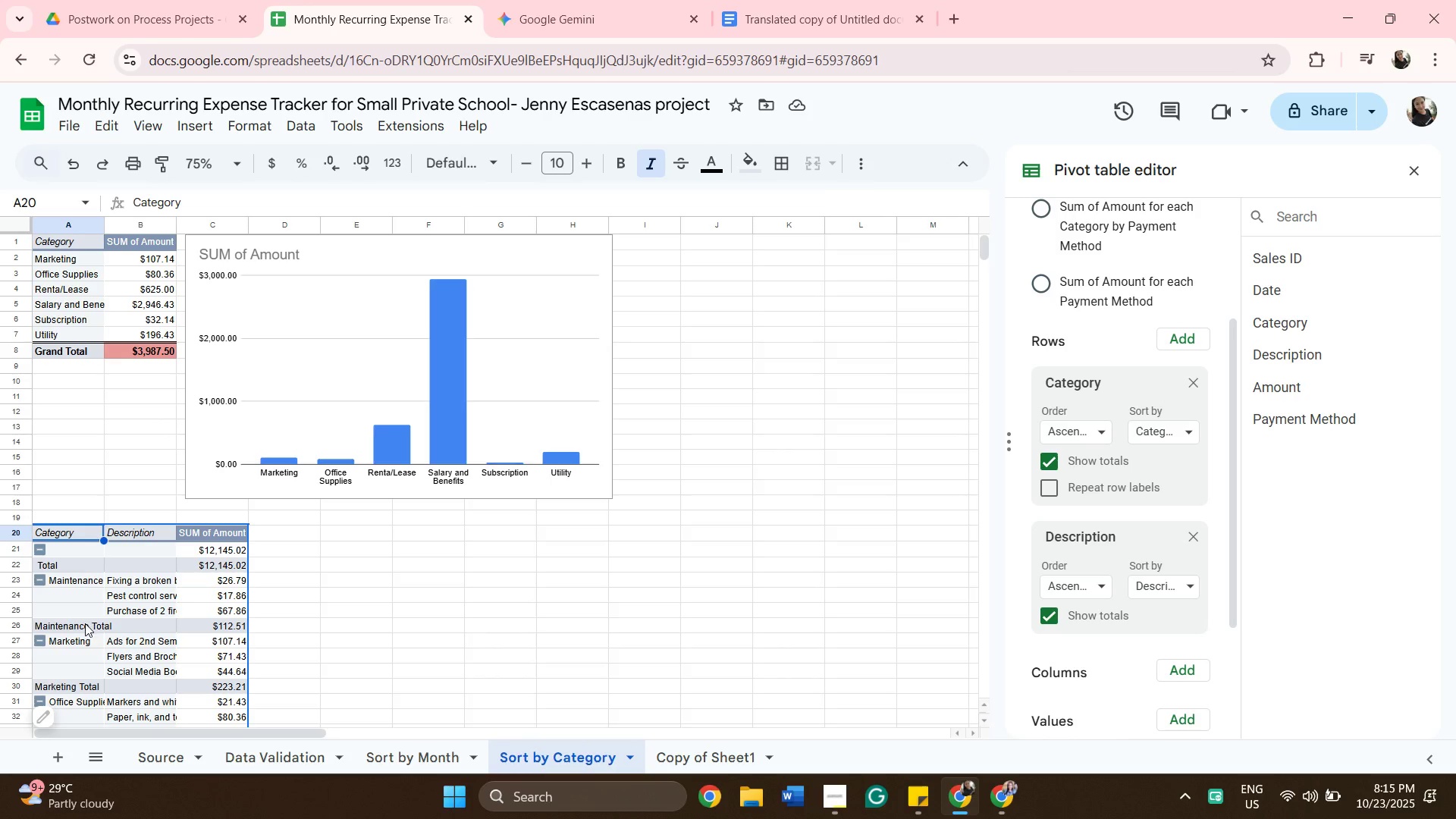 
wait(7.16)
 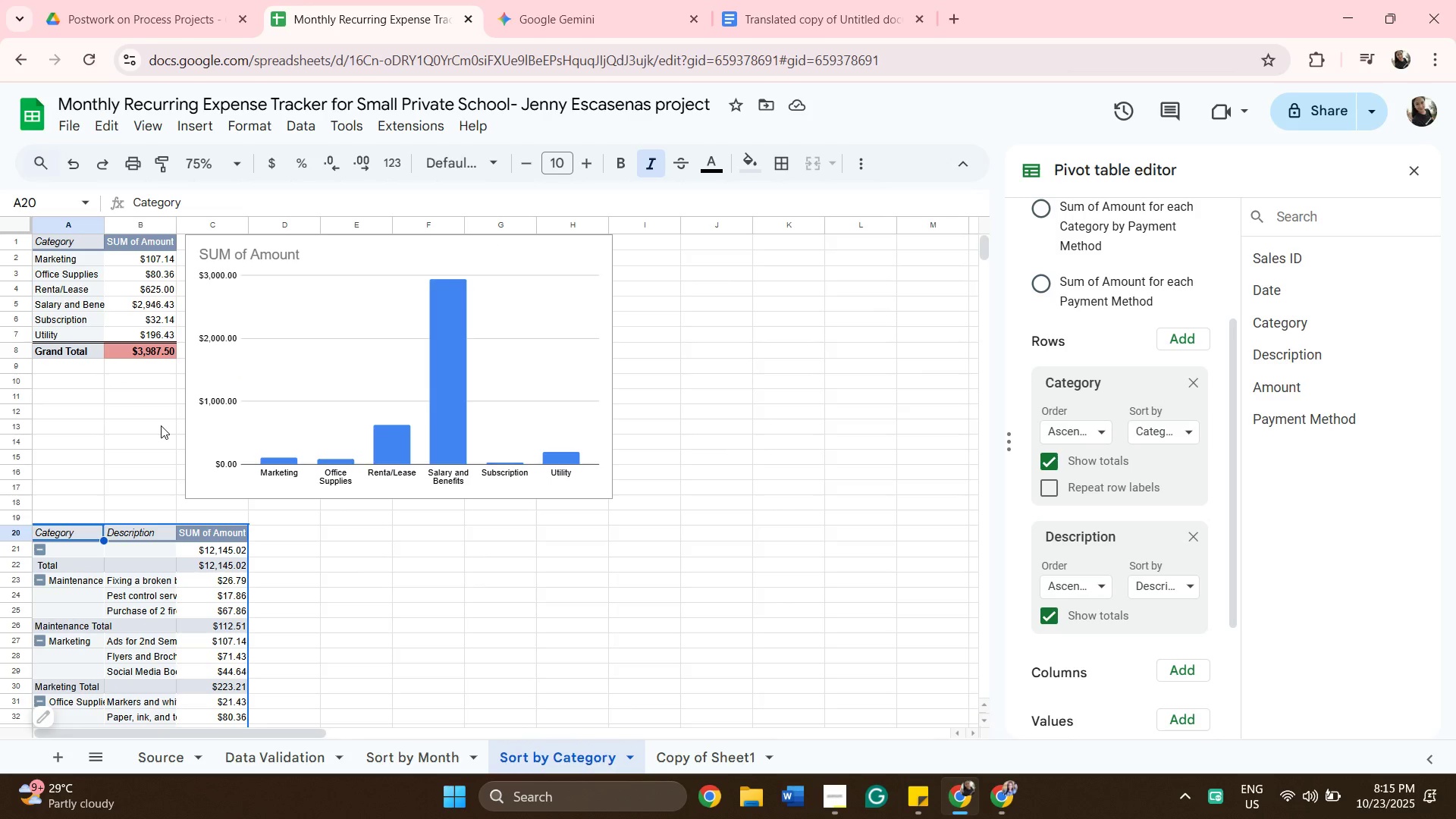 
scroll: coordinate [1159, 675], scroll_direction: down, amount: 4.0
 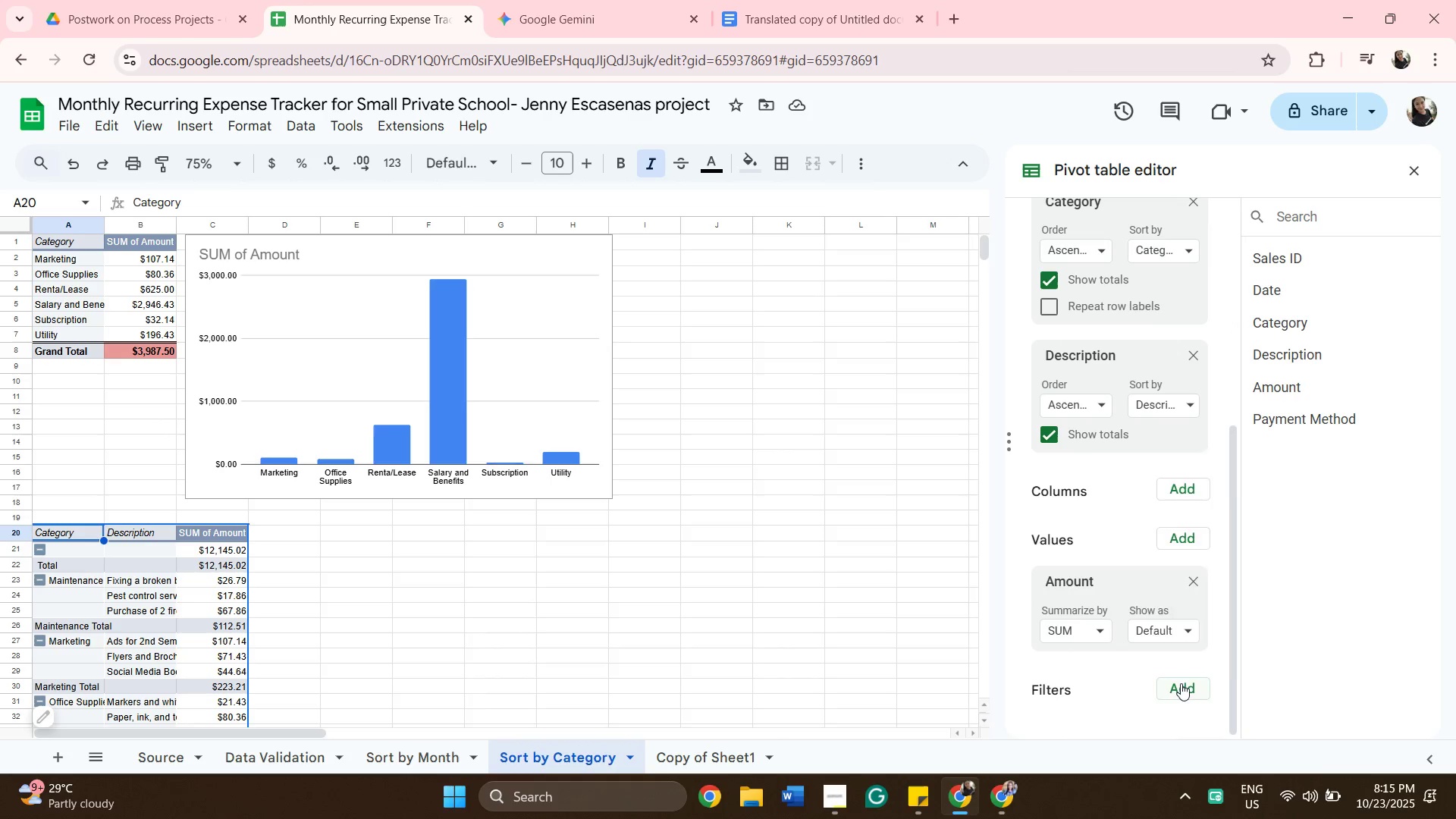 
left_click([1181, 683])
 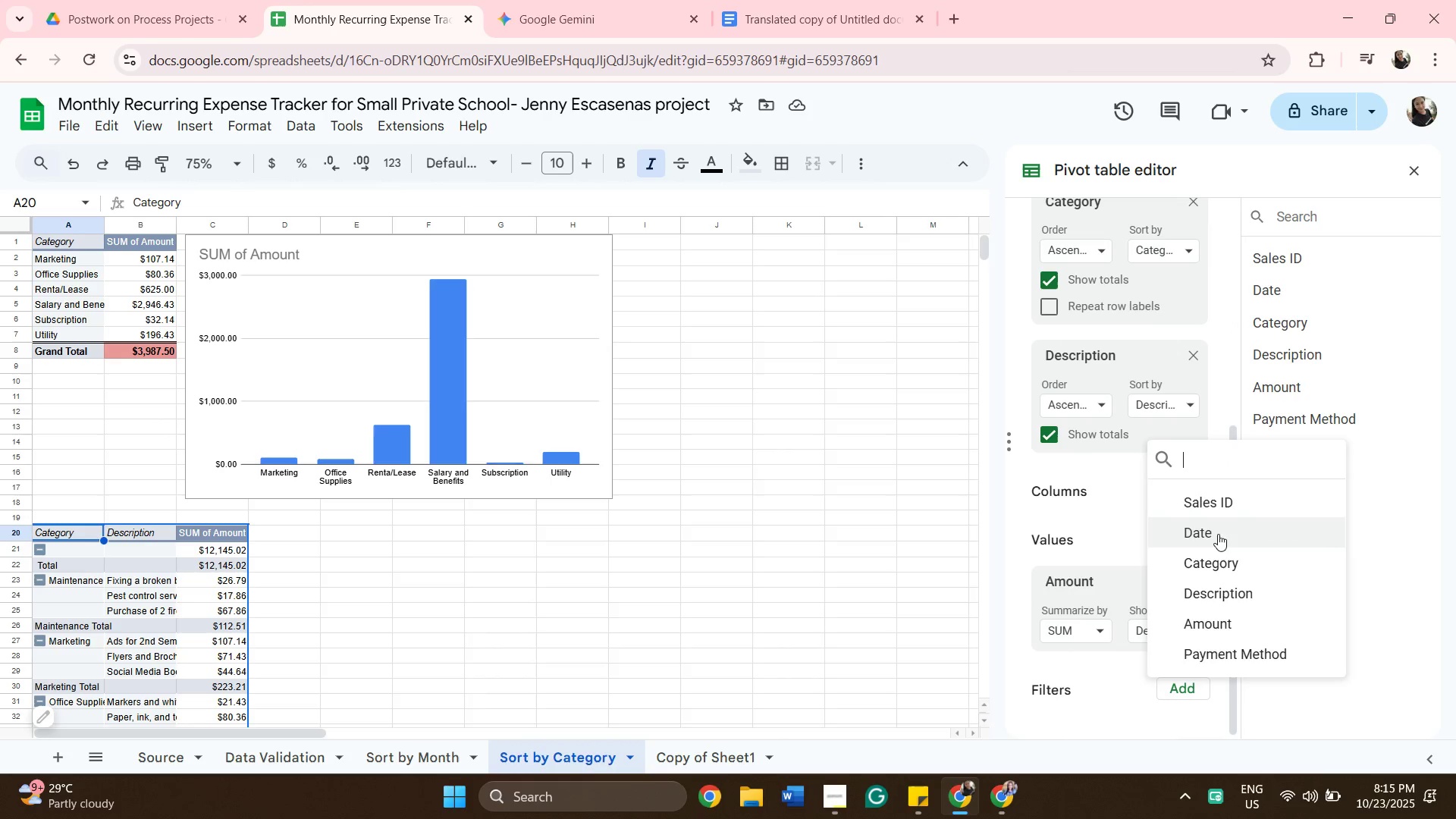 
left_click([1222, 541])
 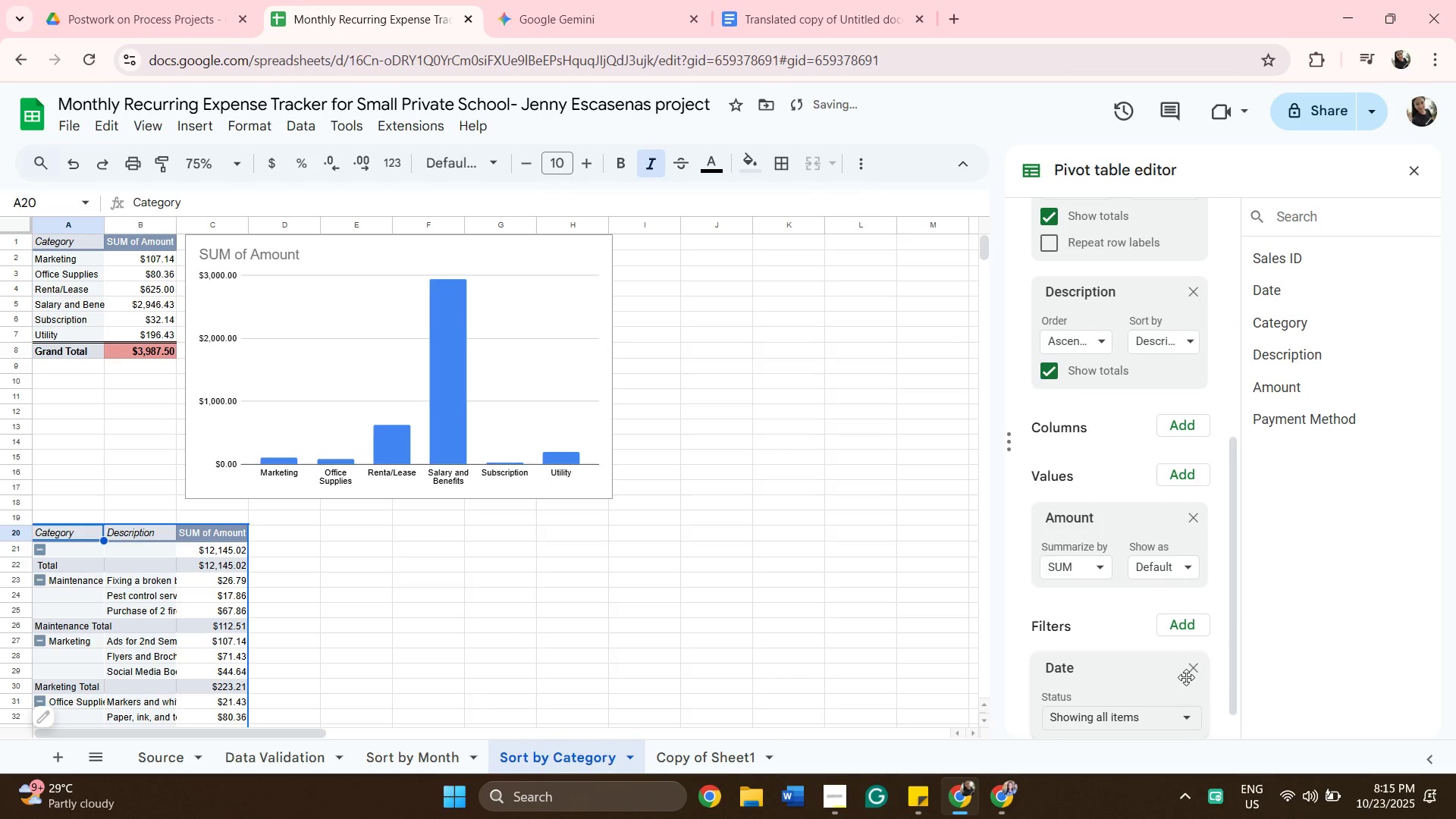 
scroll: coordinate [1188, 679], scroll_direction: down, amount: 2.0
 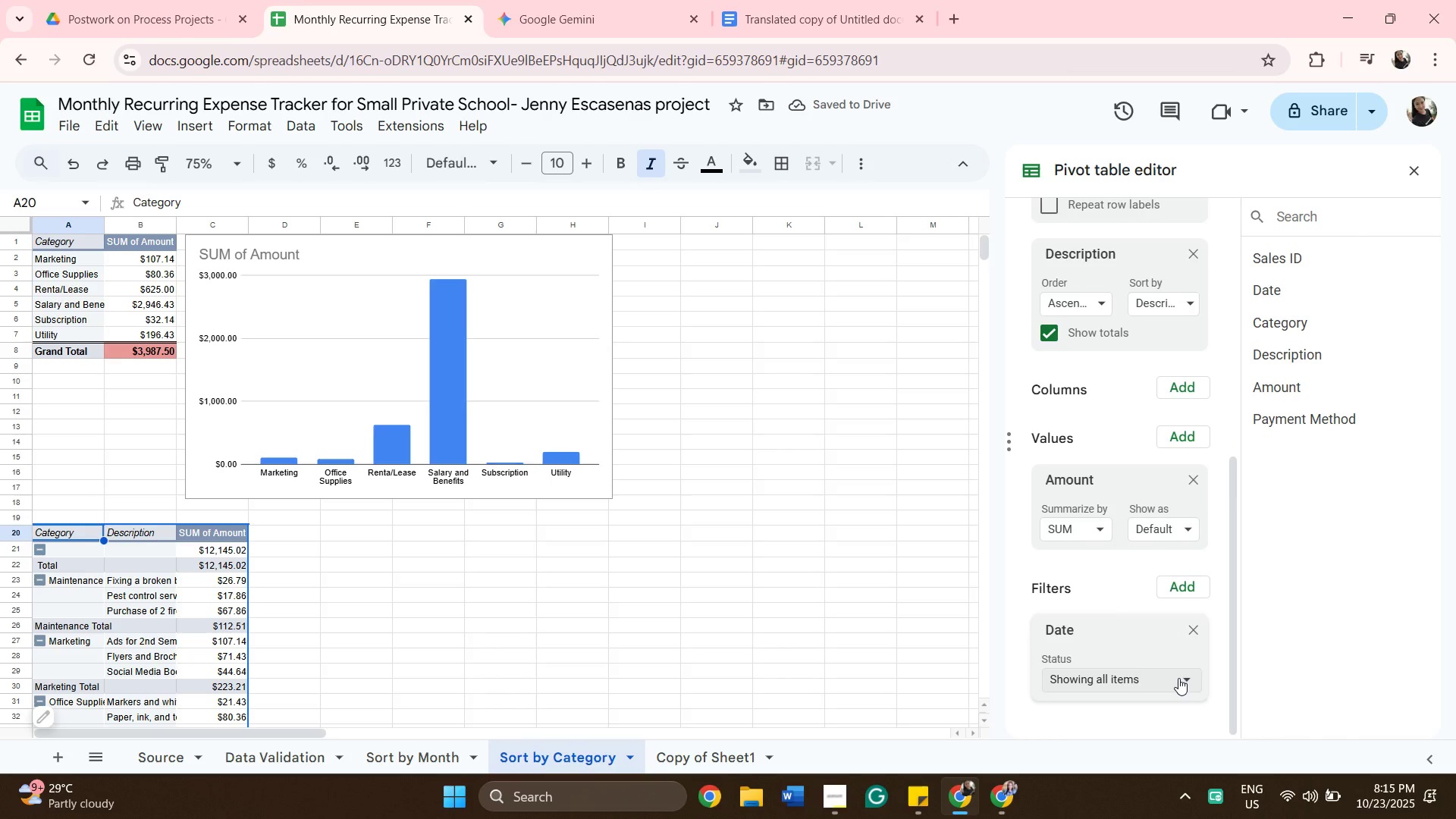 
left_click([1178, 678])
 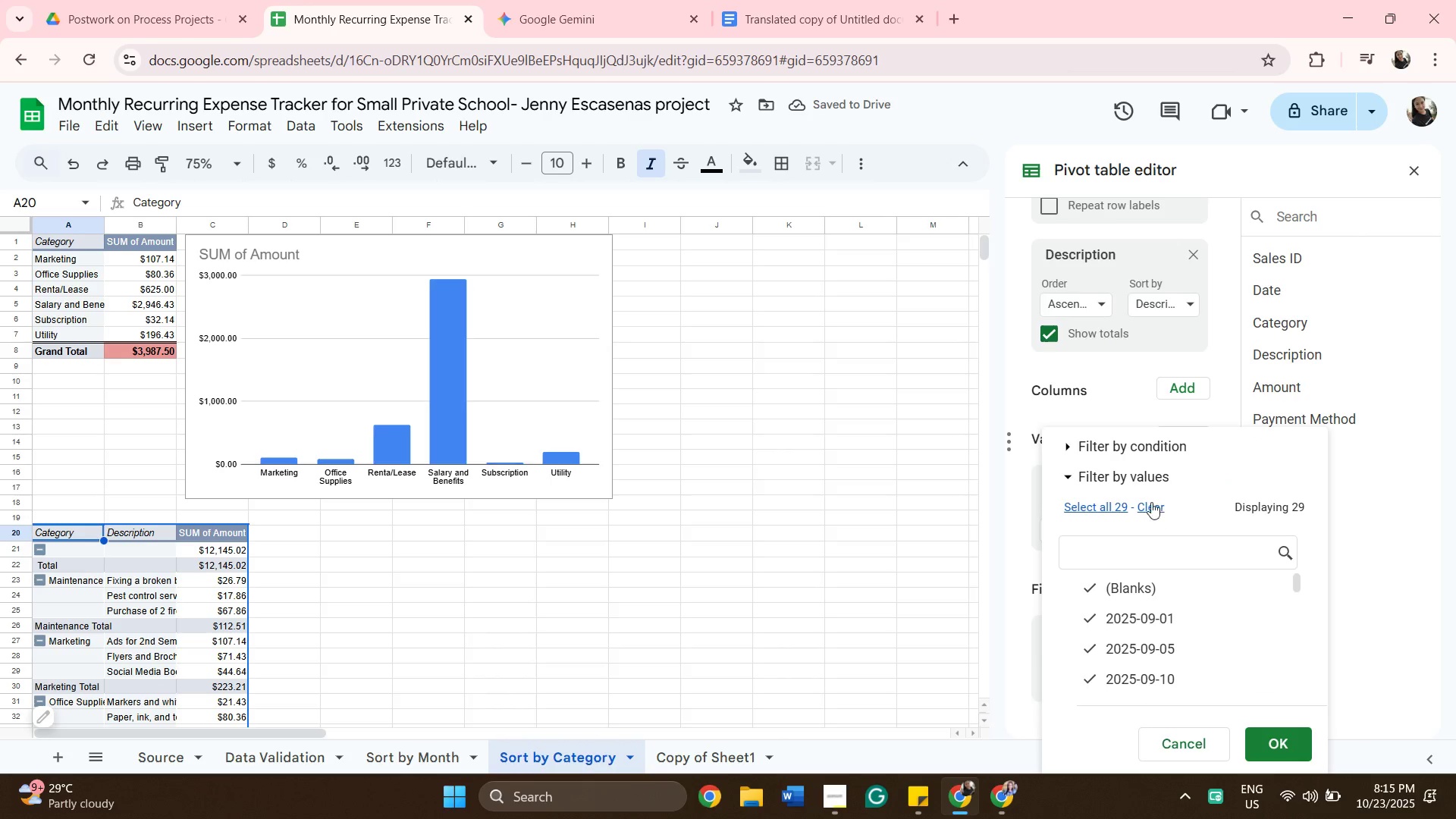 
left_click([1151, 502])
 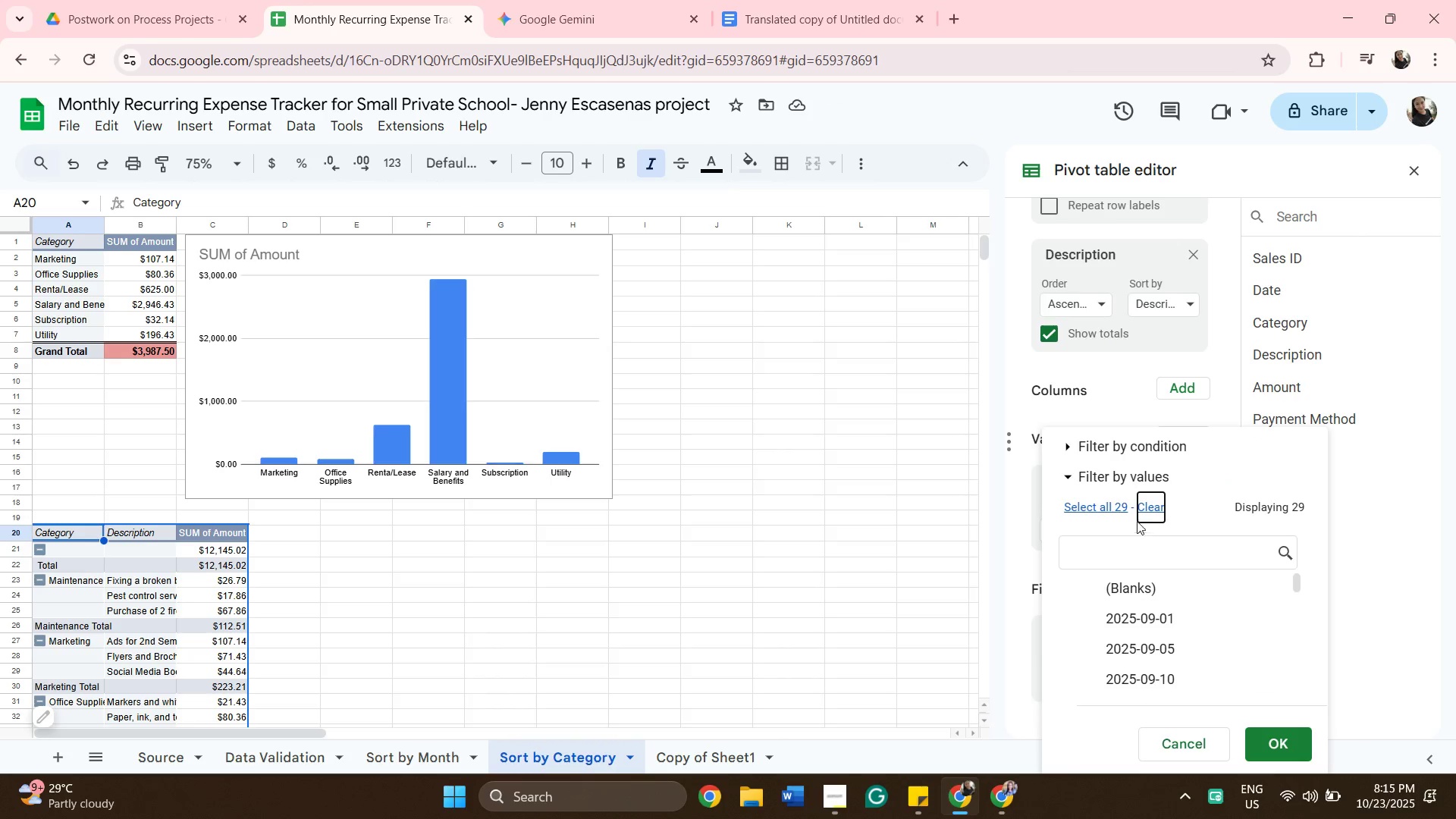 
left_click([1144, 510])
 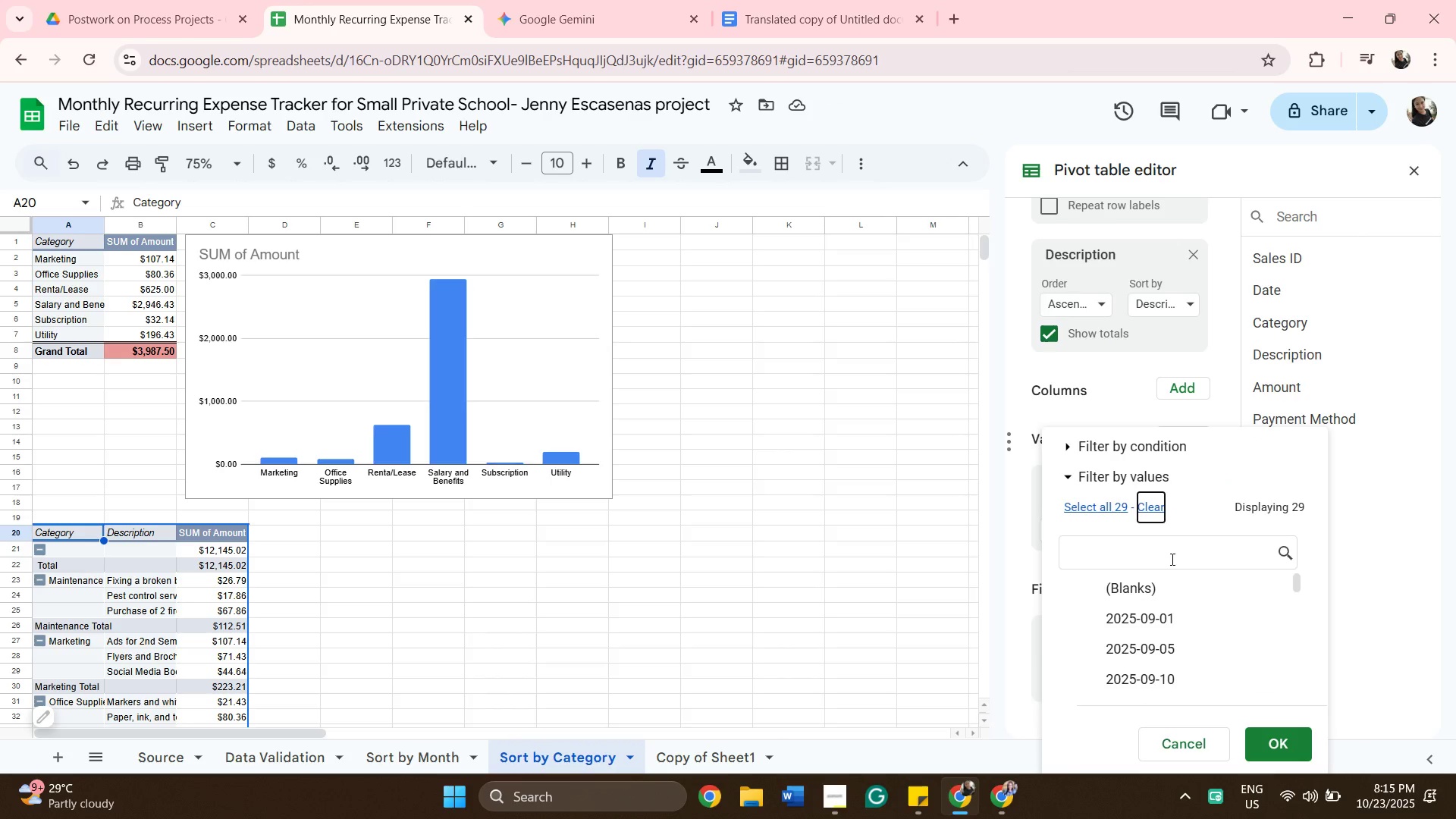 
left_click_drag(start_coordinate=[1171, 559], to_coordinate=[1165, 563])
 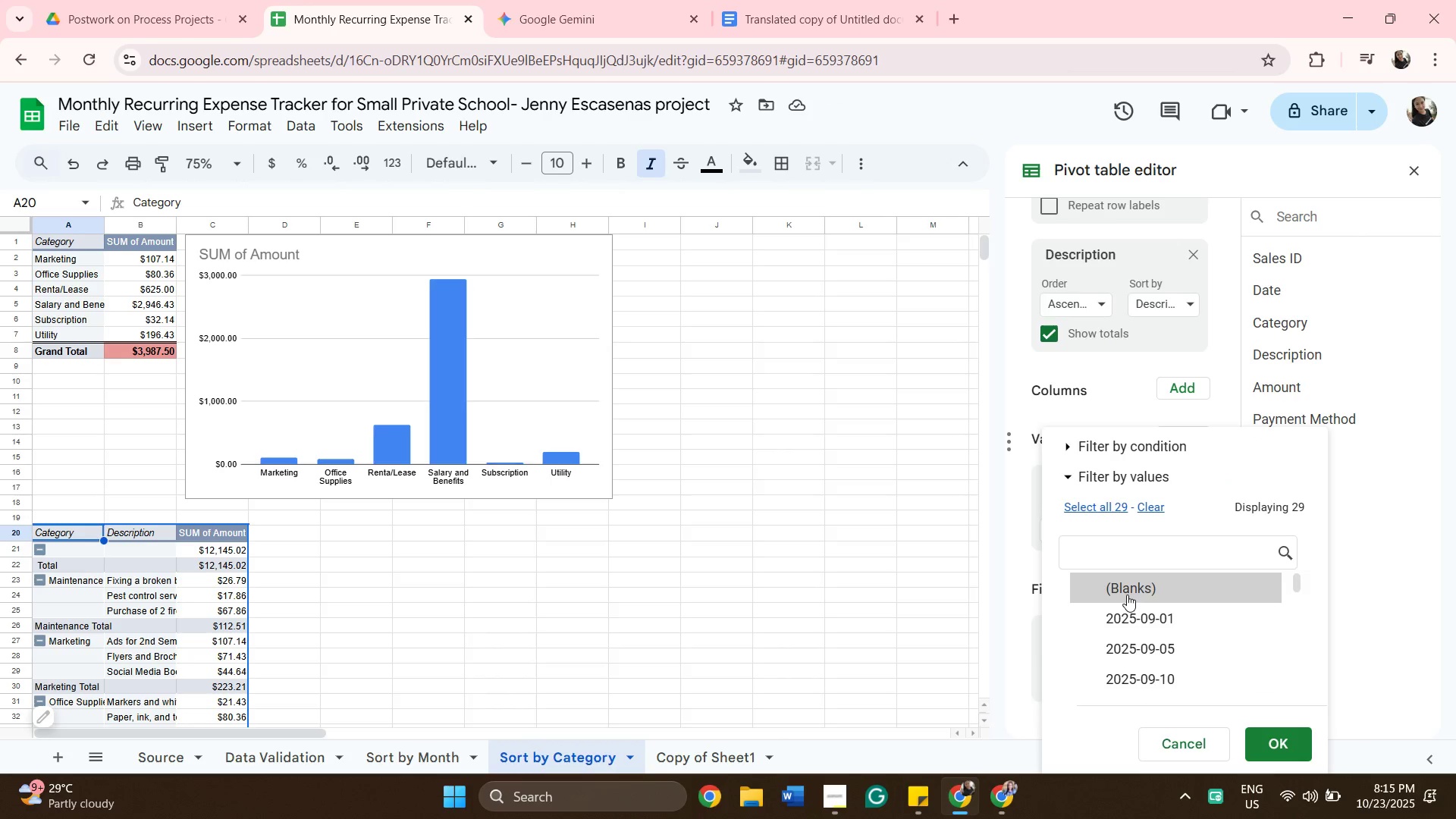 
type(09)
 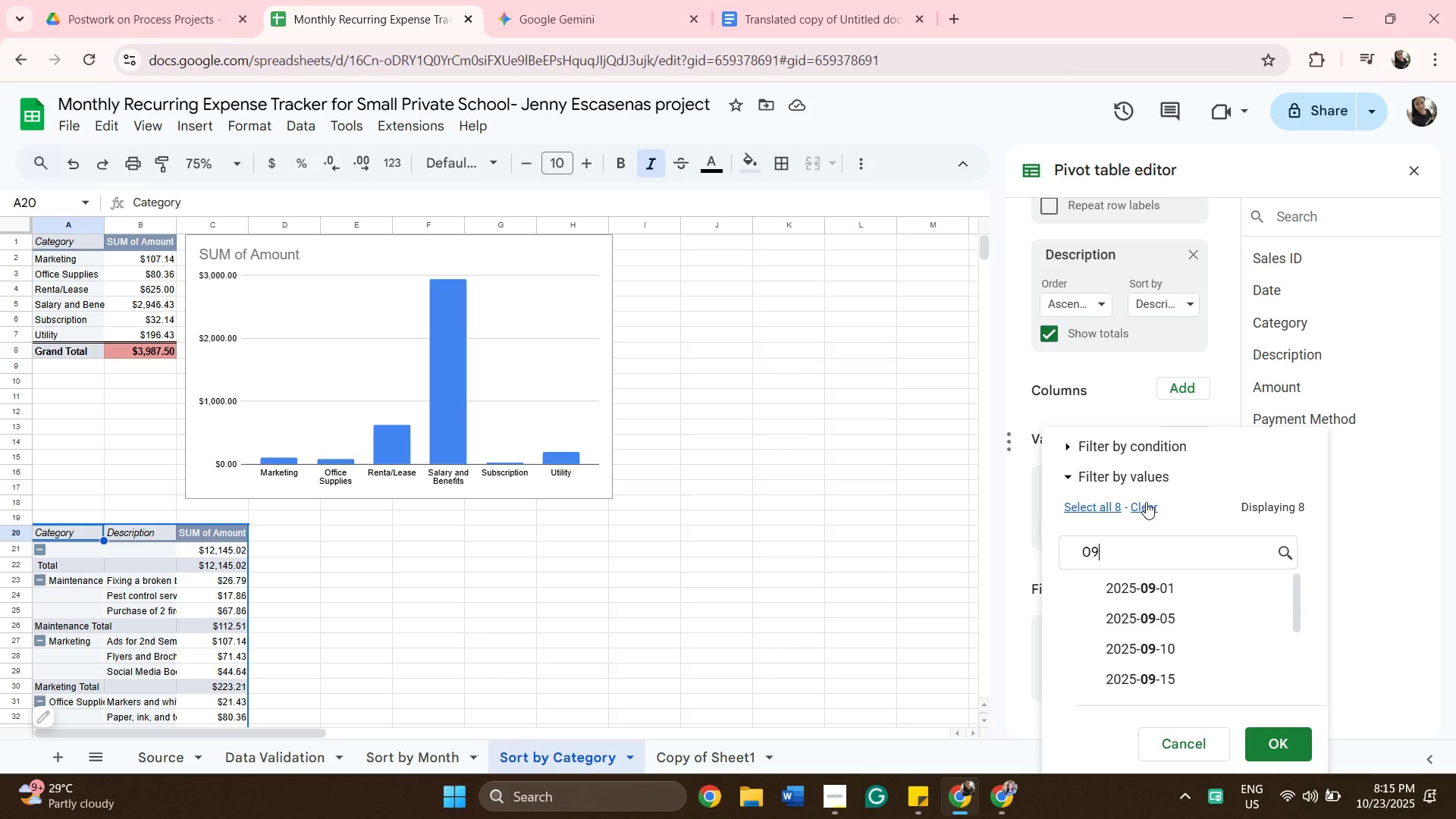 
left_click([1108, 504])
 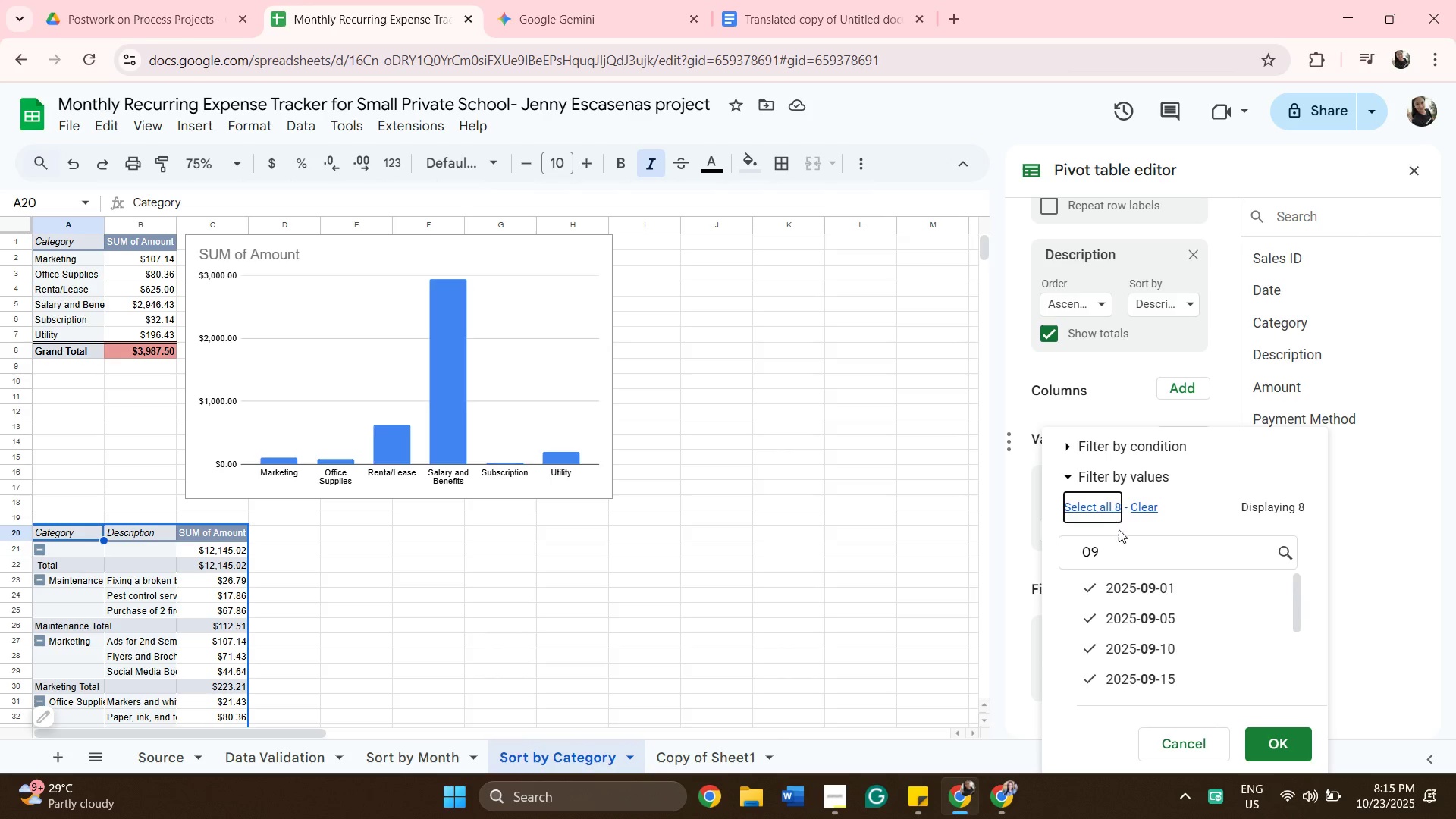 
scroll: coordinate [1167, 623], scroll_direction: down, amount: 12.0
 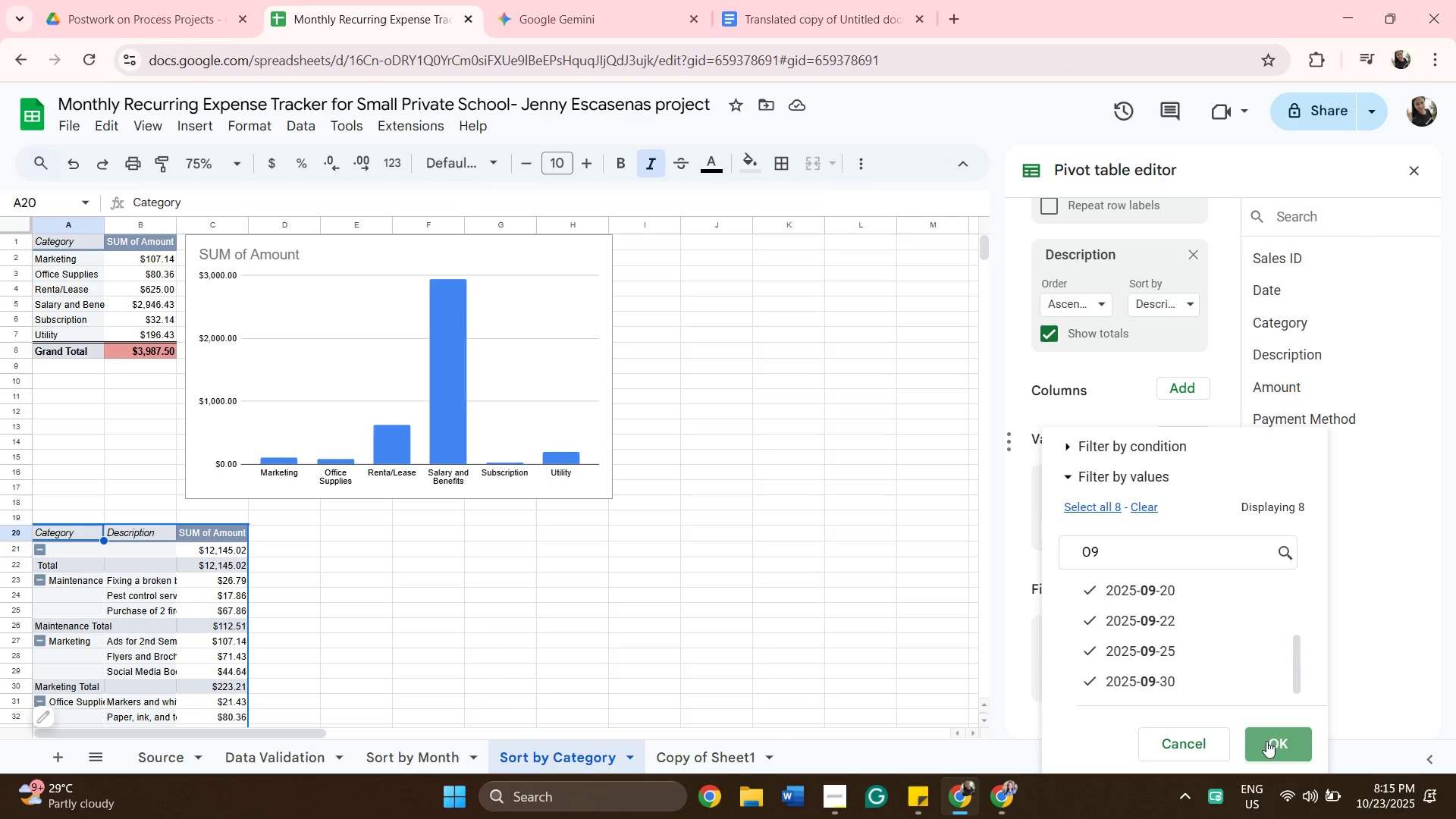 
left_click([1266, 741])
 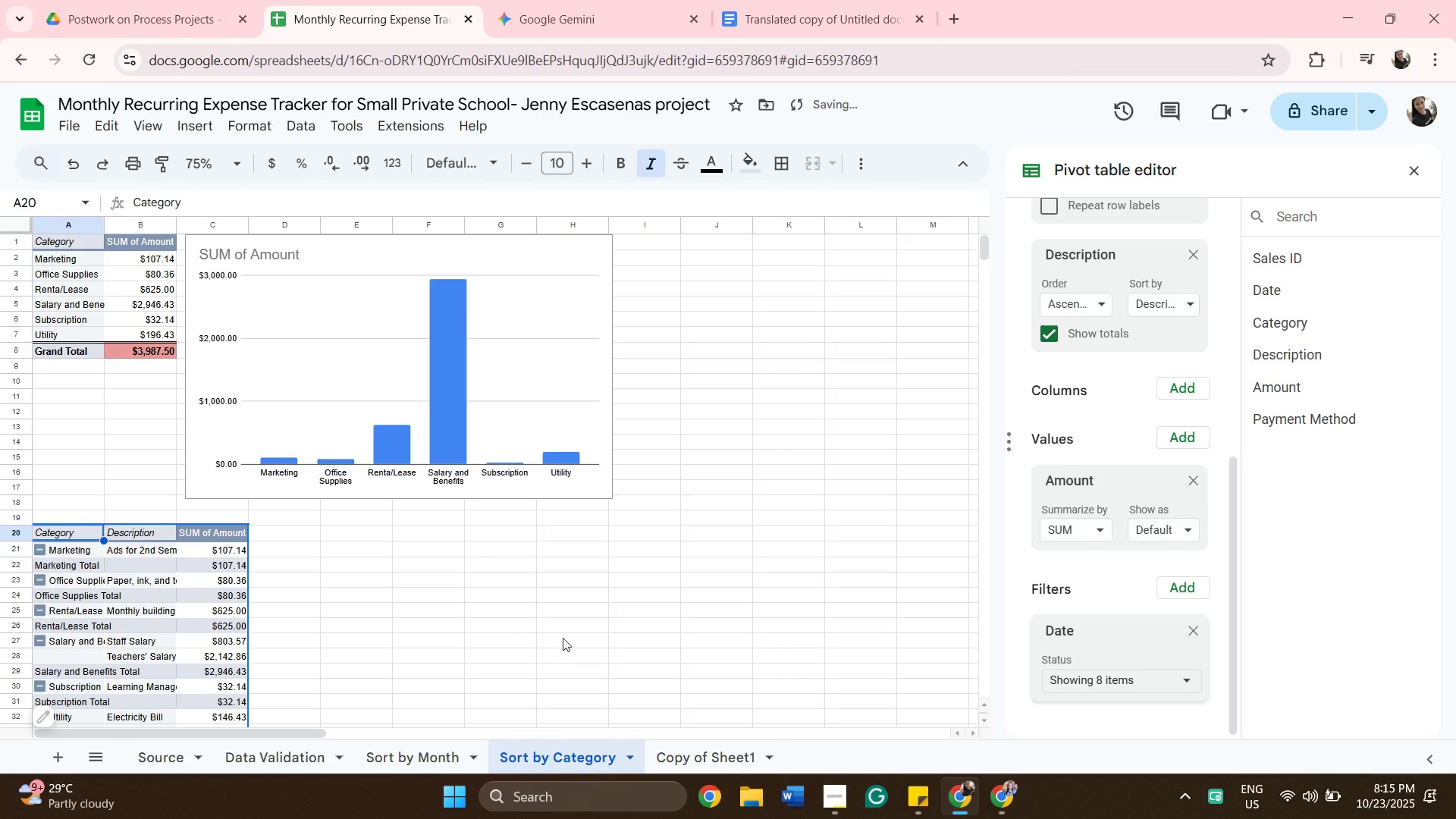 
scroll: coordinate [554, 613], scroll_direction: down, amount: 2.0
 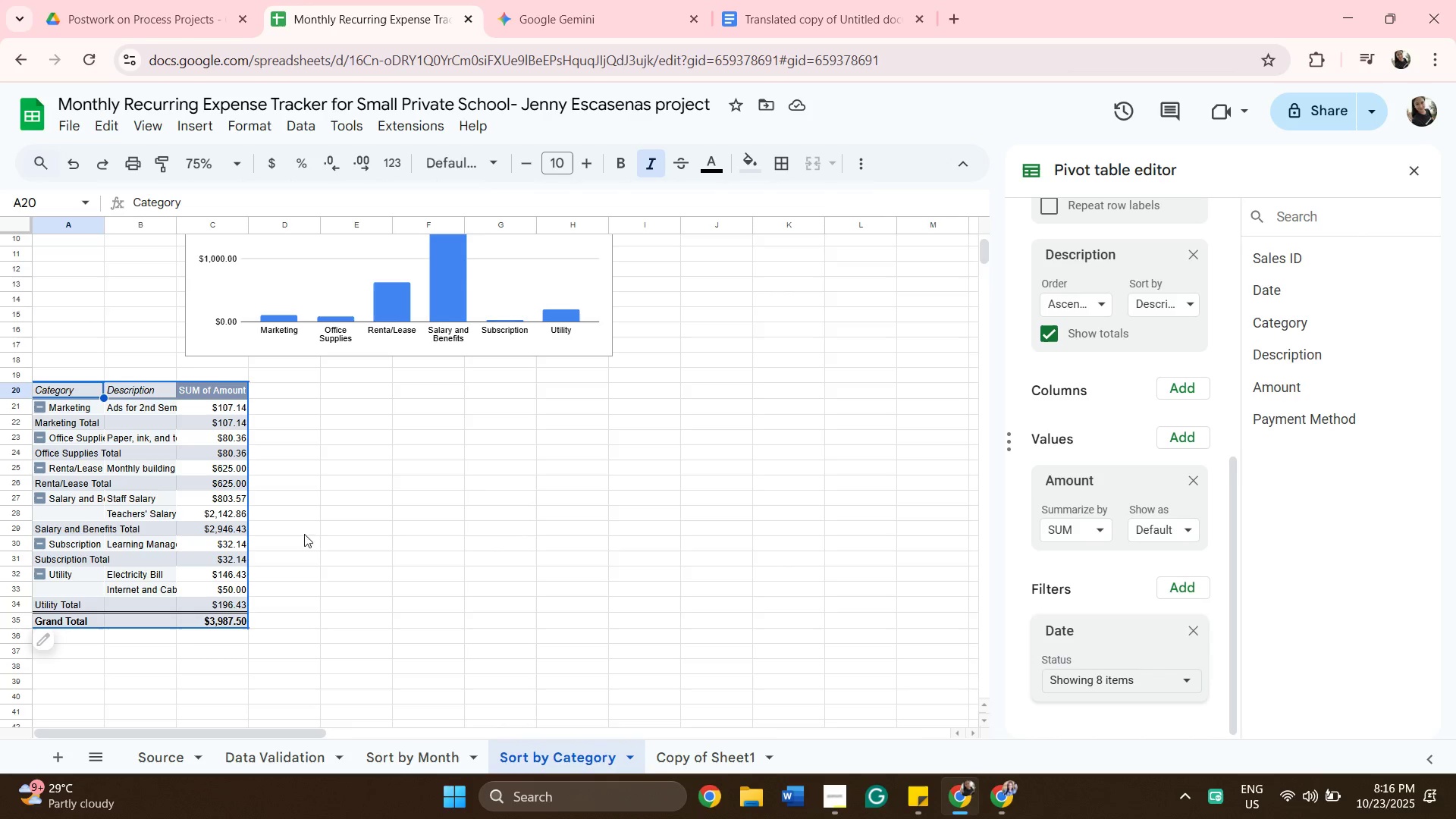 
wait(10.73)
 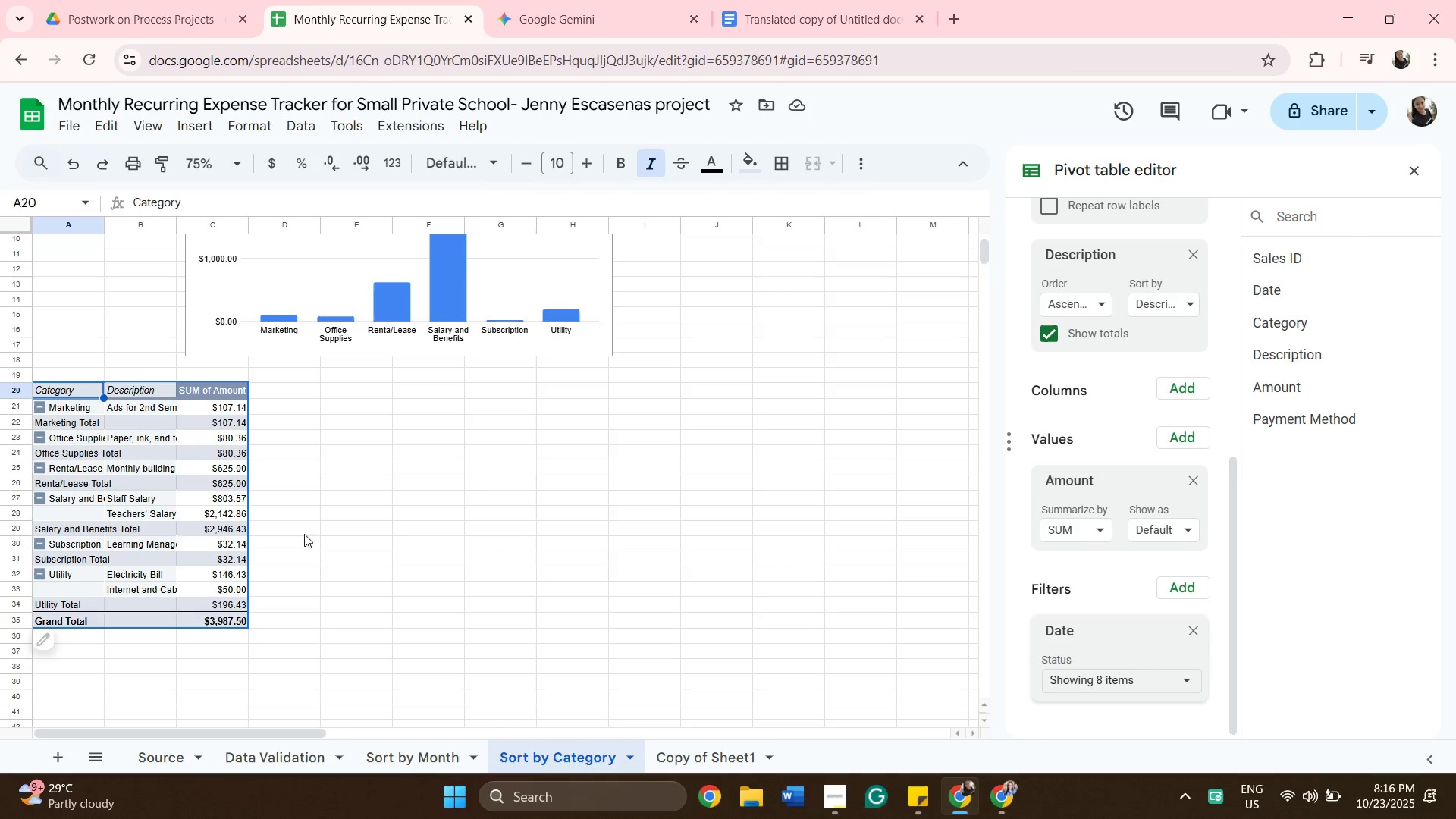 
left_click([1087, 531])
 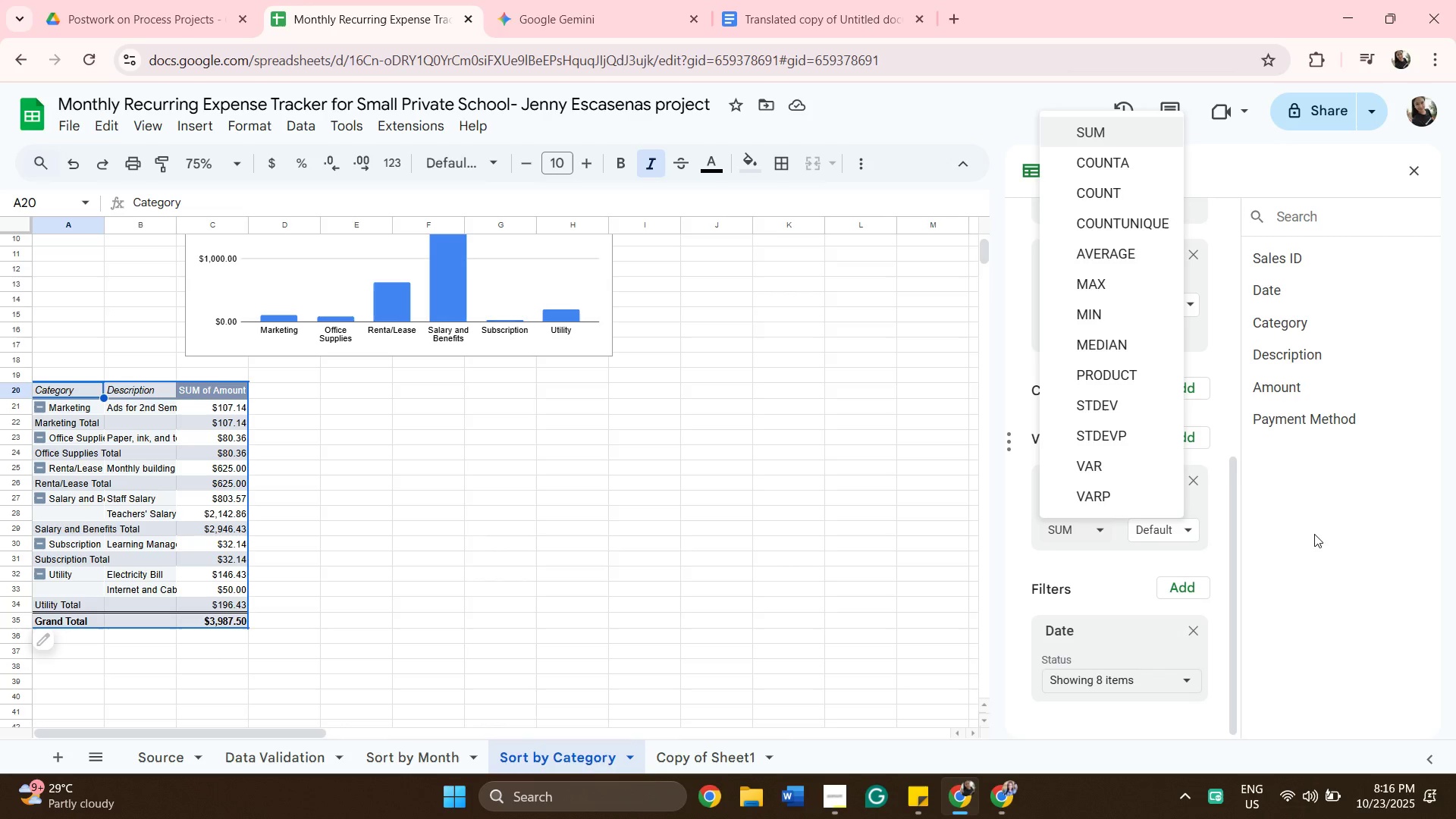 
left_click([1317, 542])
 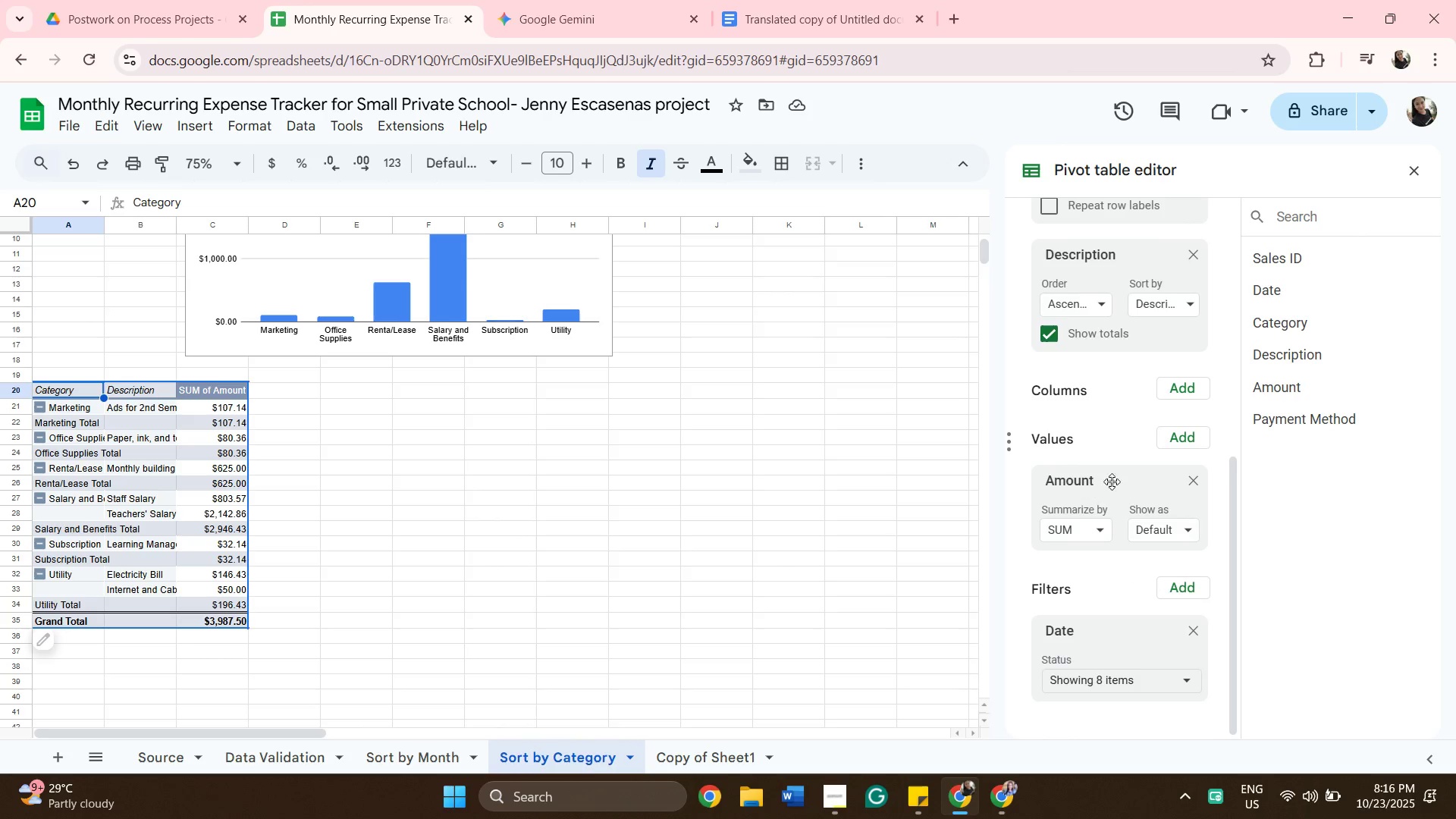 
scroll: coordinate [1130, 522], scroll_direction: up, amount: 1.0
 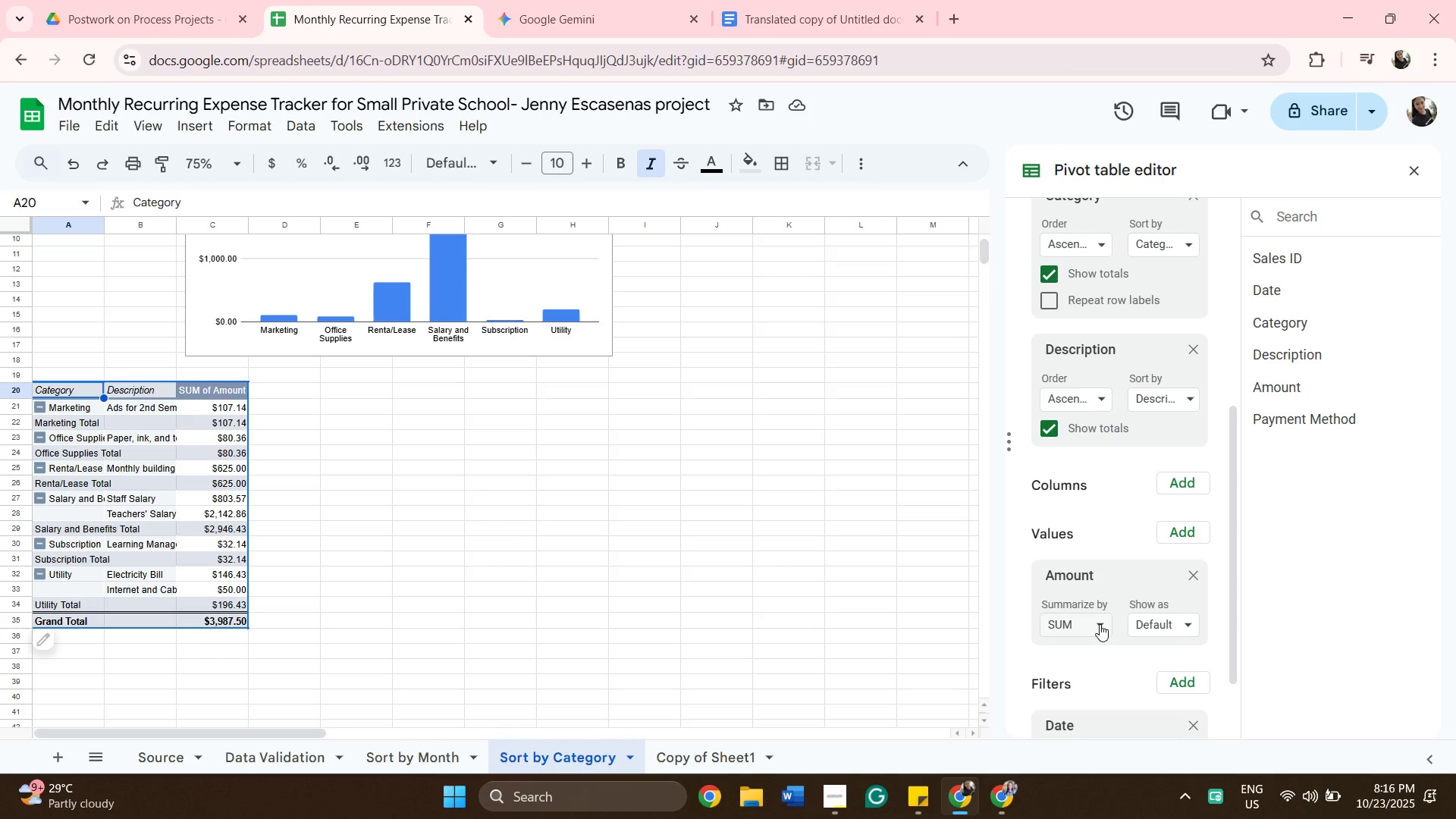 
wait(9.54)
 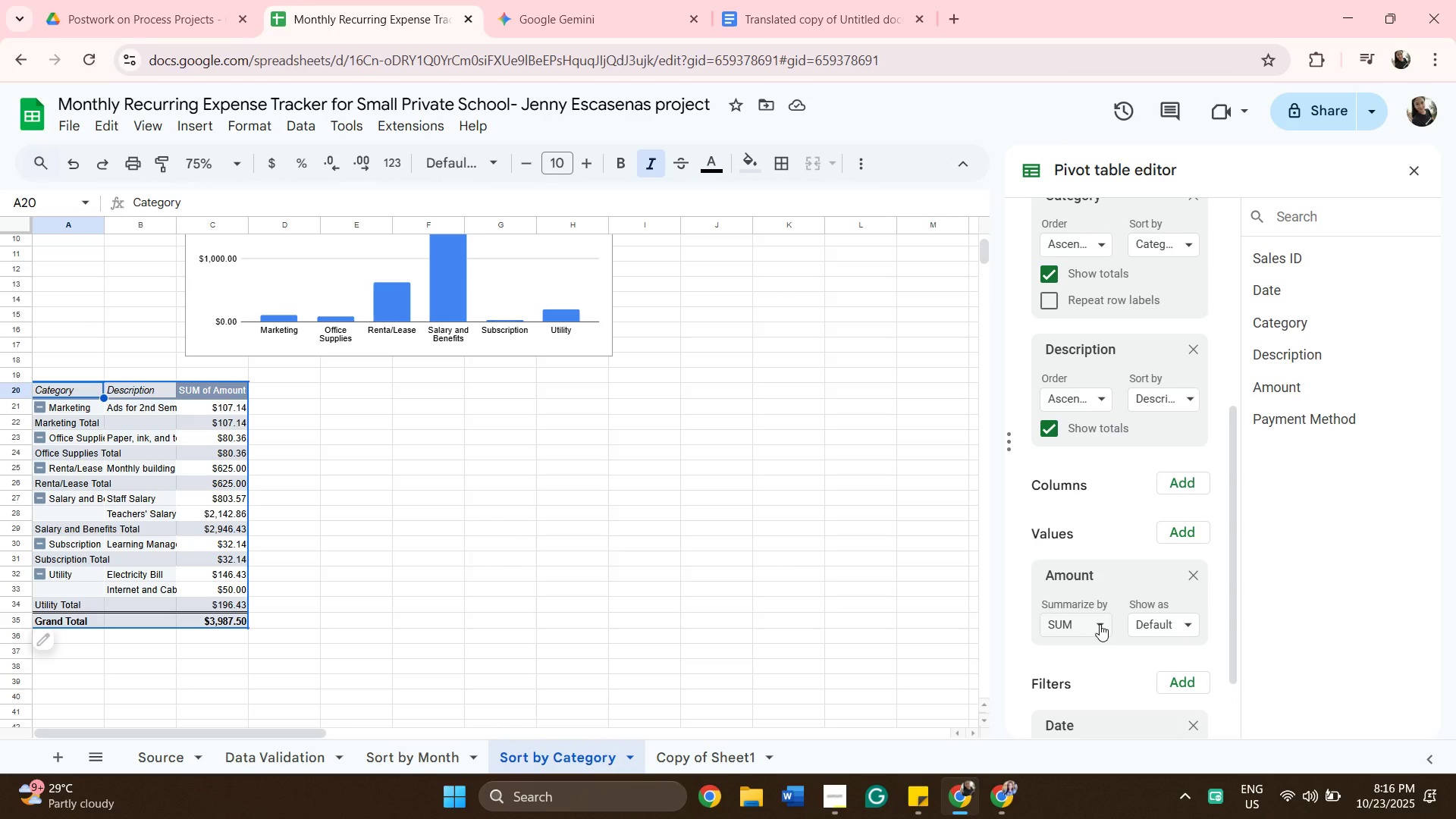 
left_click([1195, 576])
 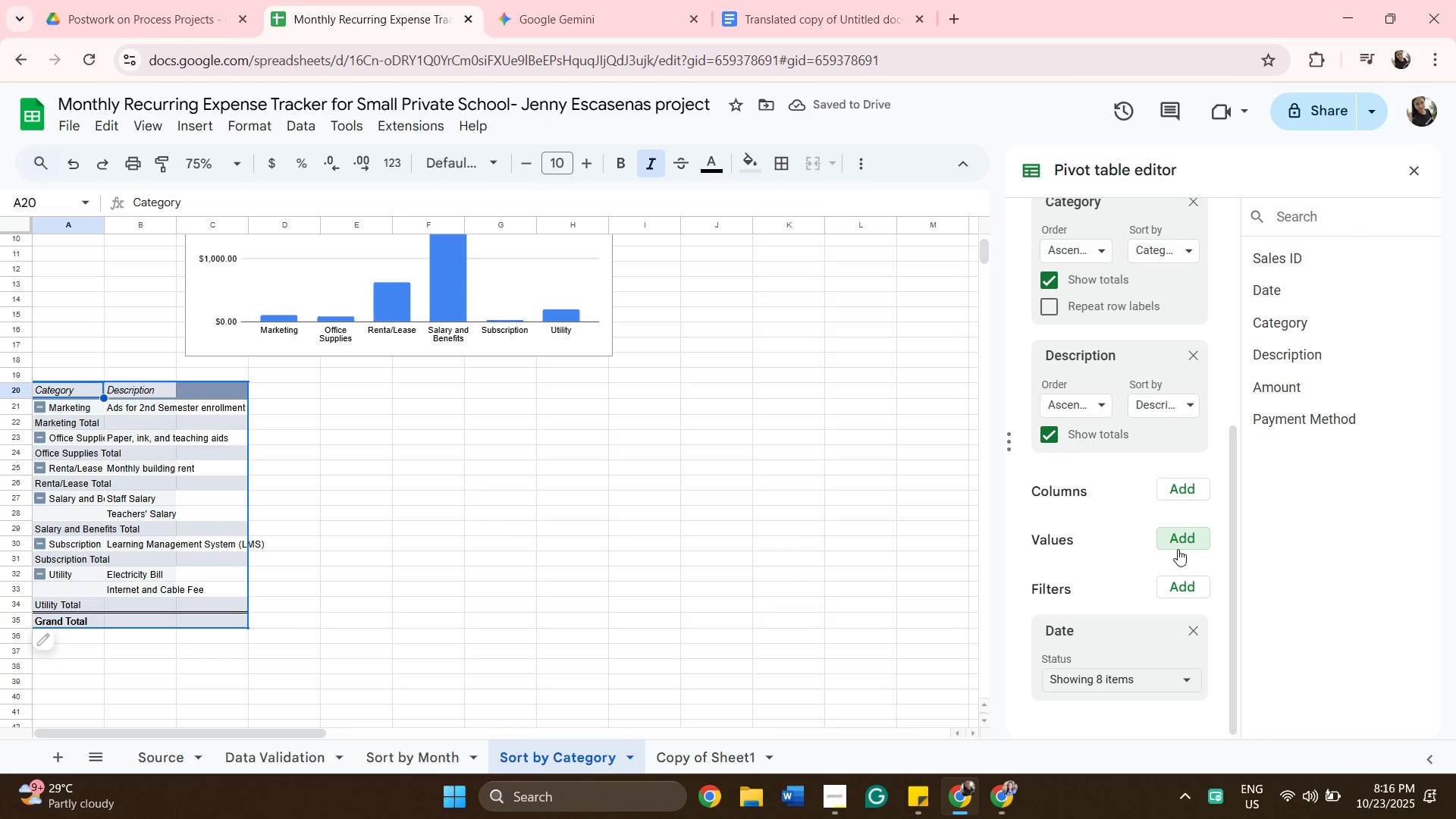 
left_click([1178, 532])
 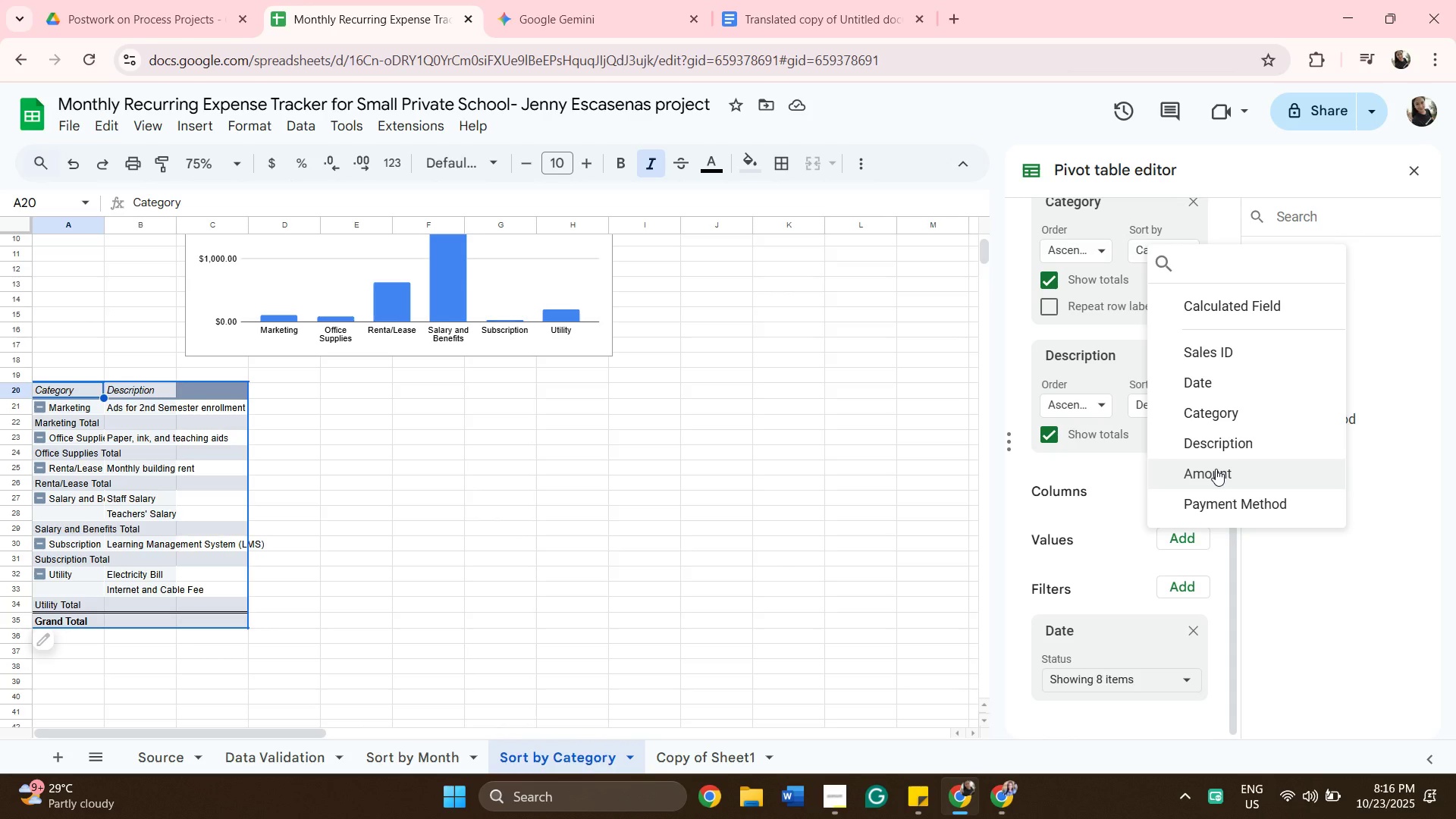 
wait(14.1)
 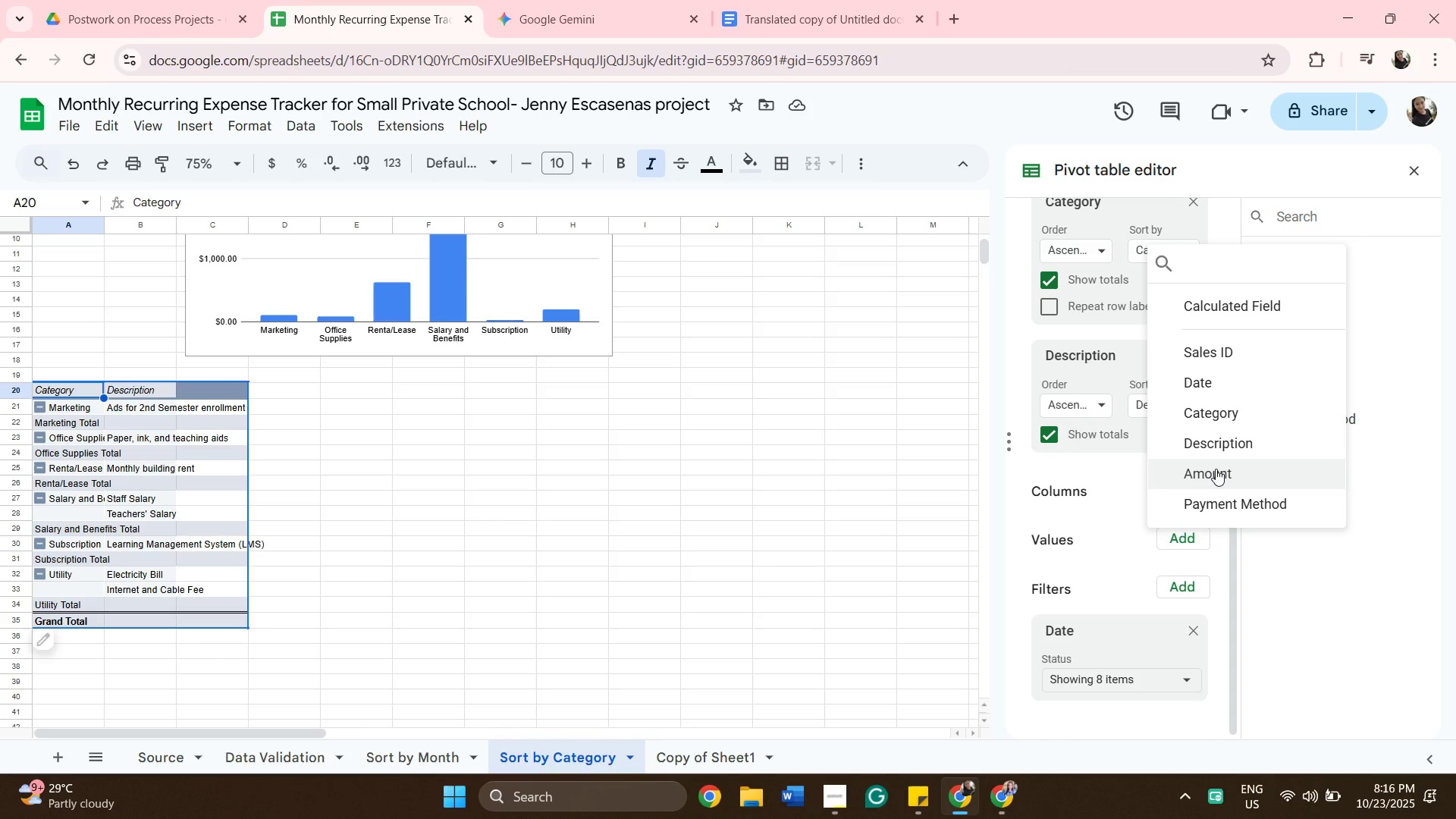 
left_click([1231, 413])
 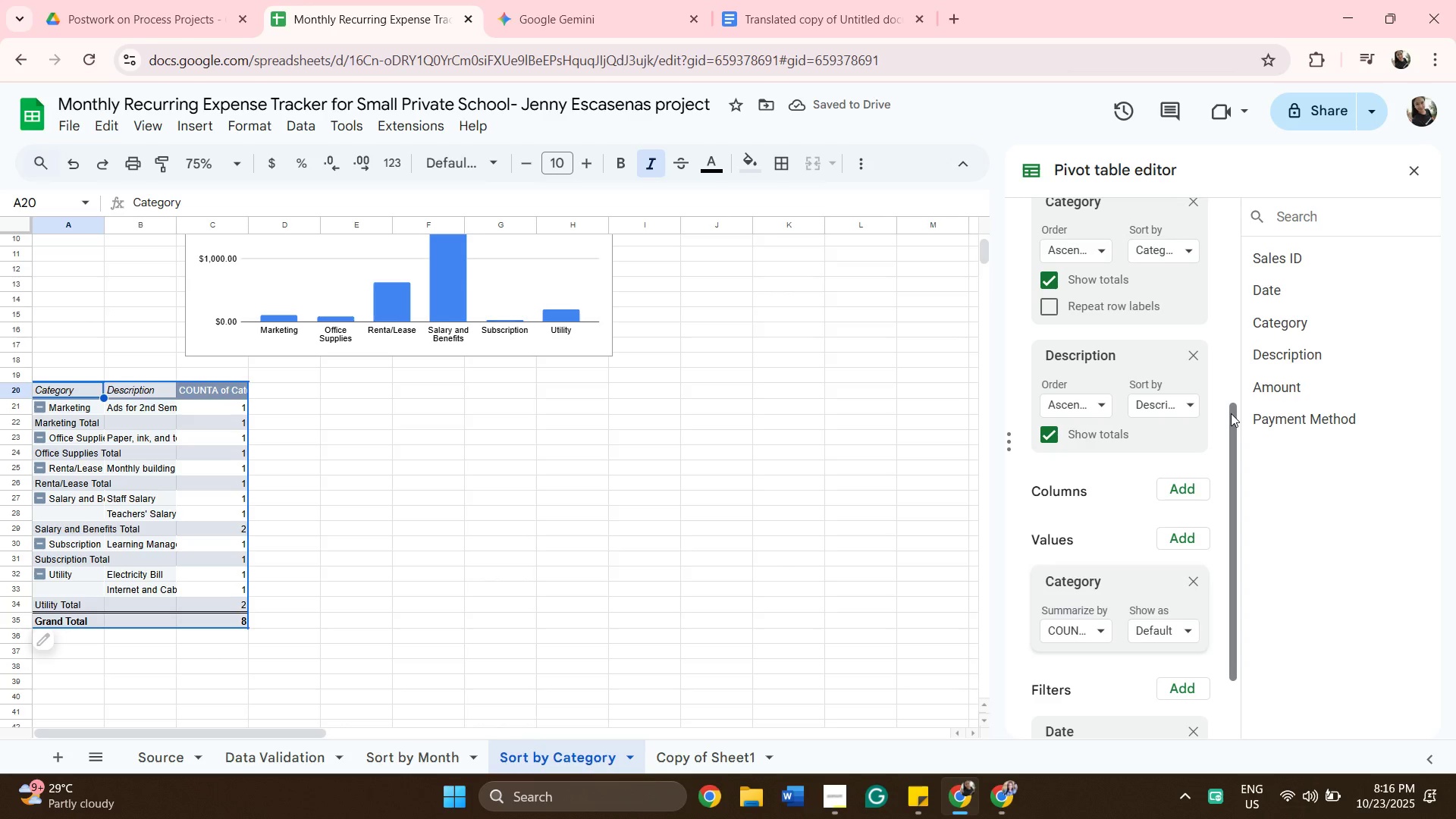 
wait(8.32)
 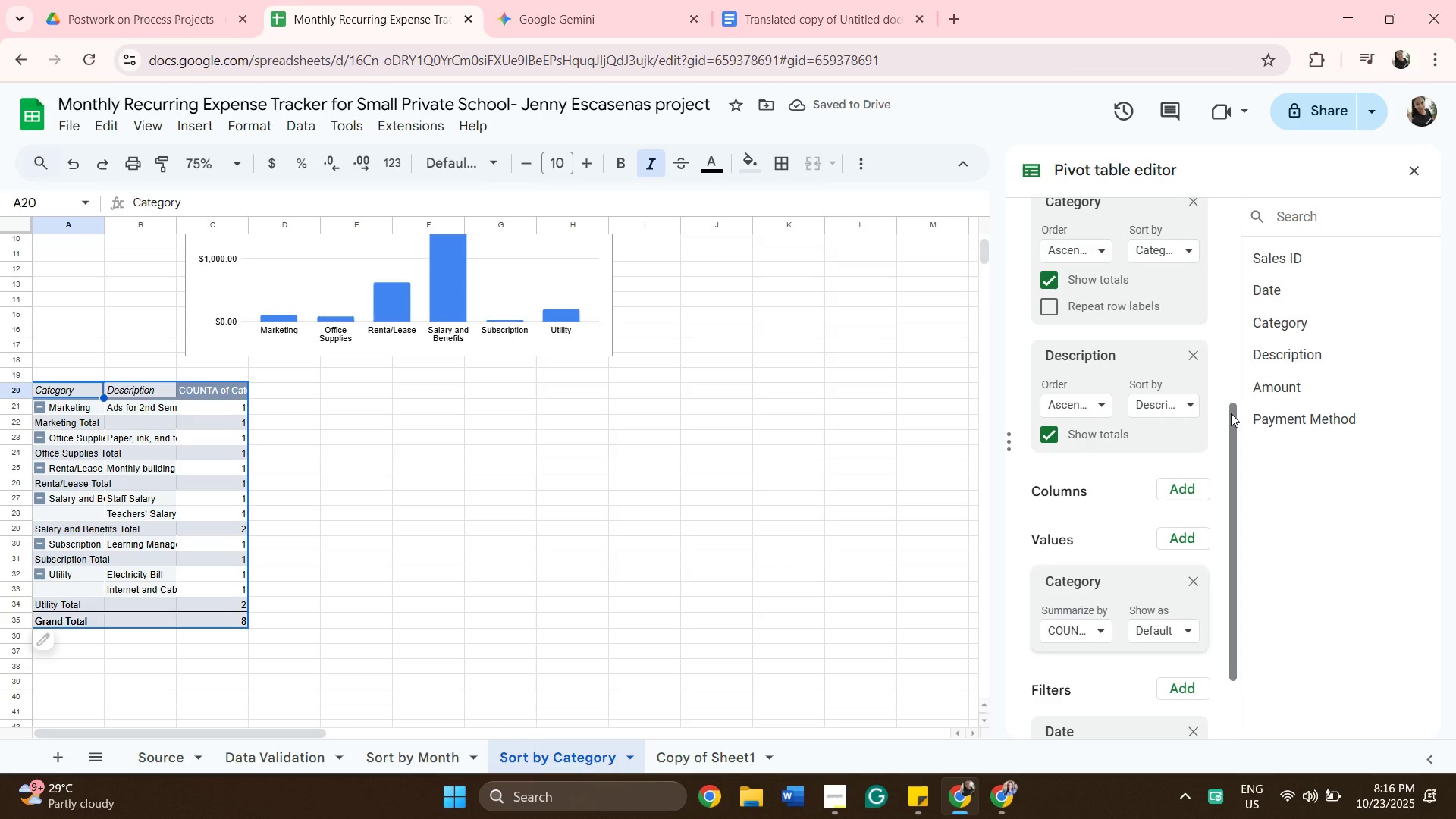 
left_click([1183, 538])
 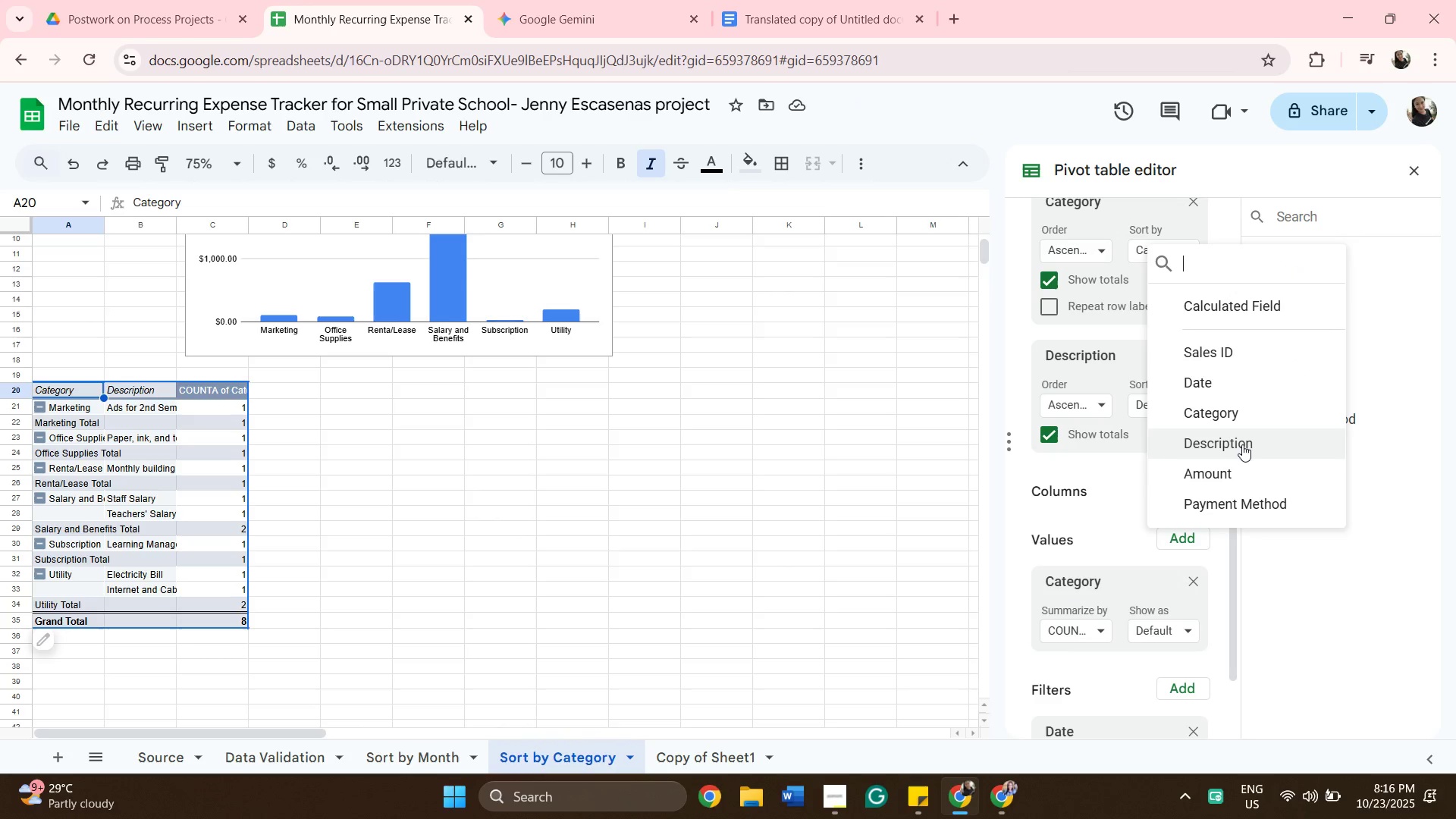 
left_click([1242, 444])
 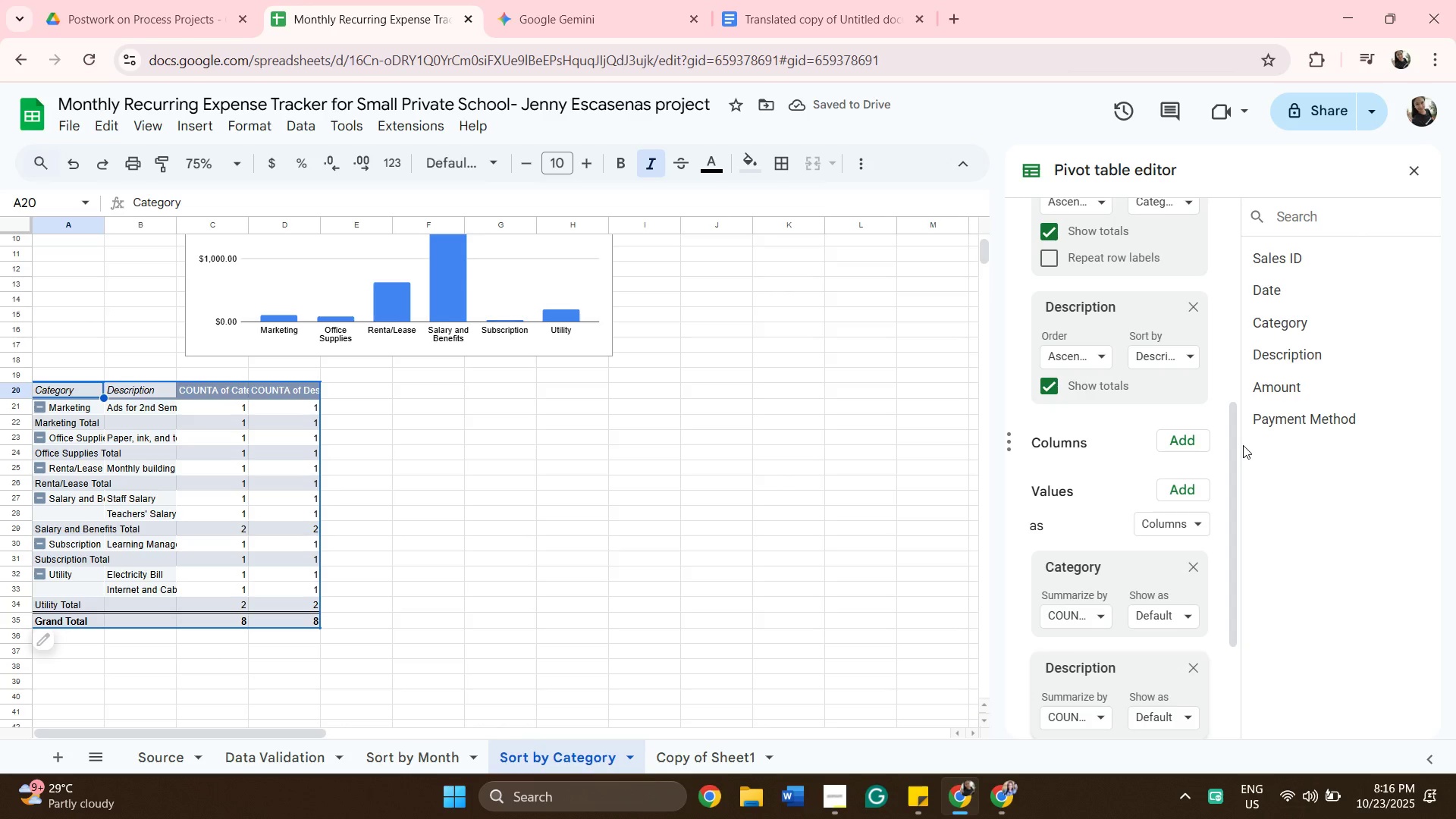 
wait(8.15)
 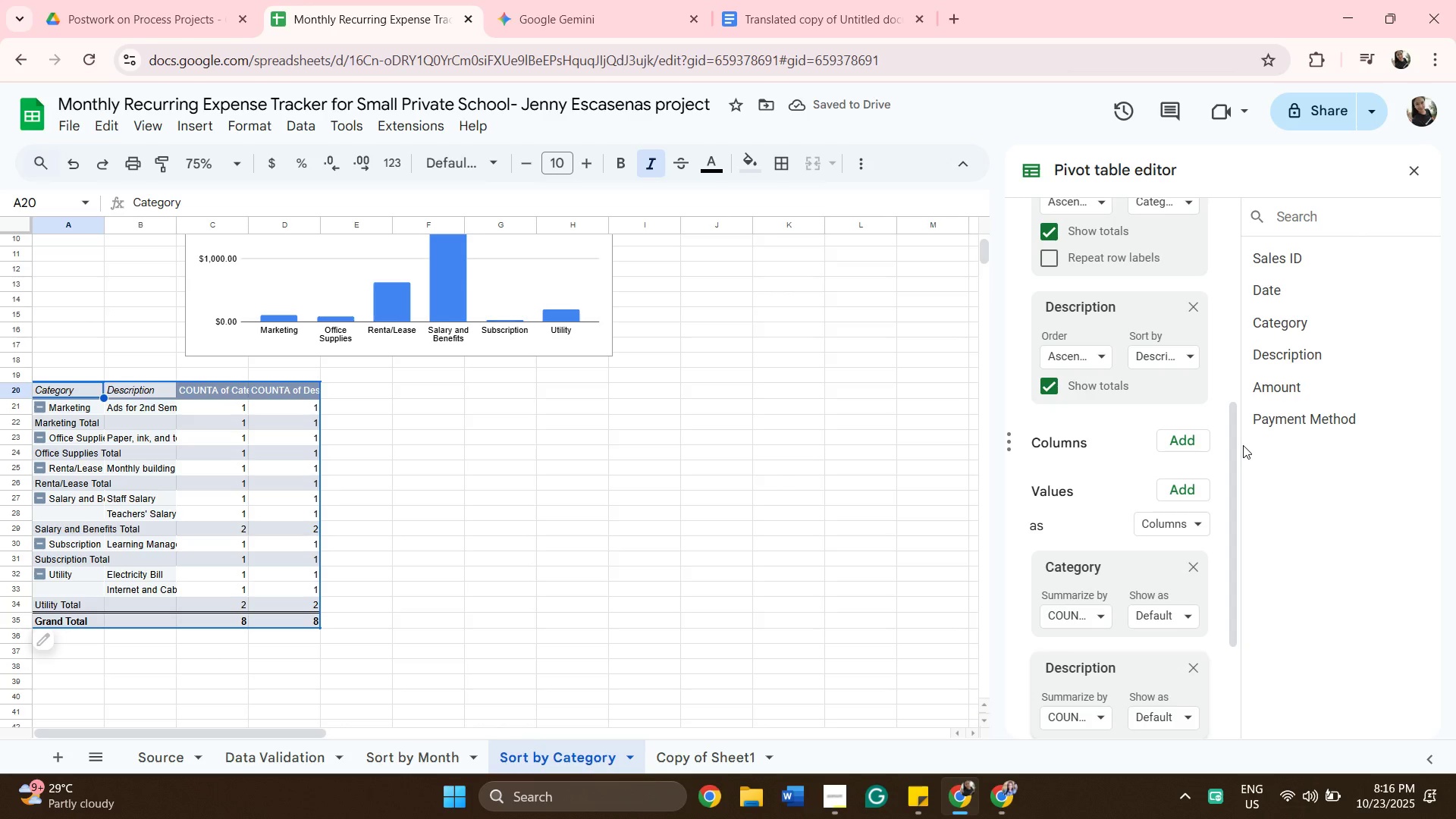 
left_click([1078, 616])
 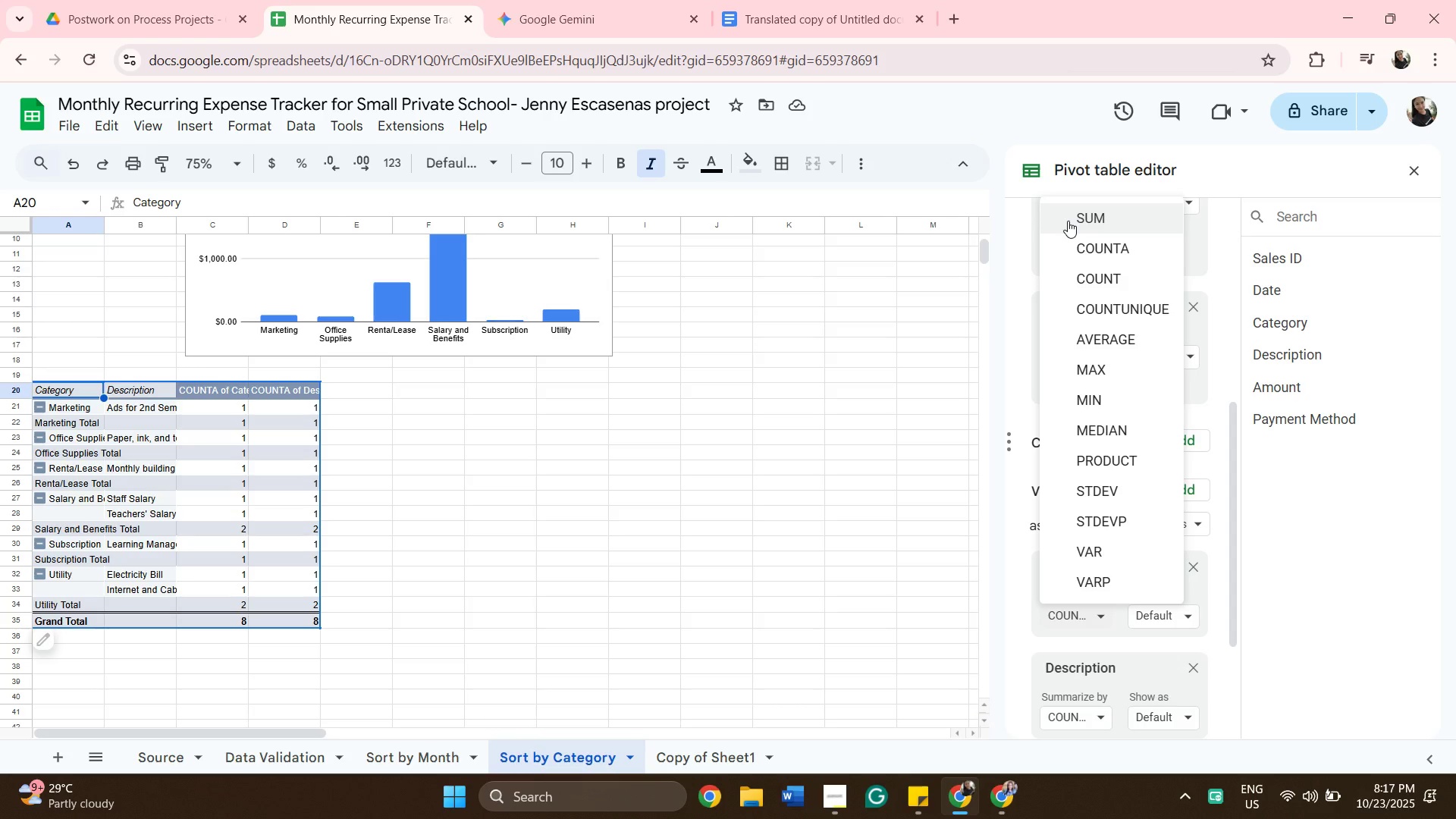 
wait(5.37)
 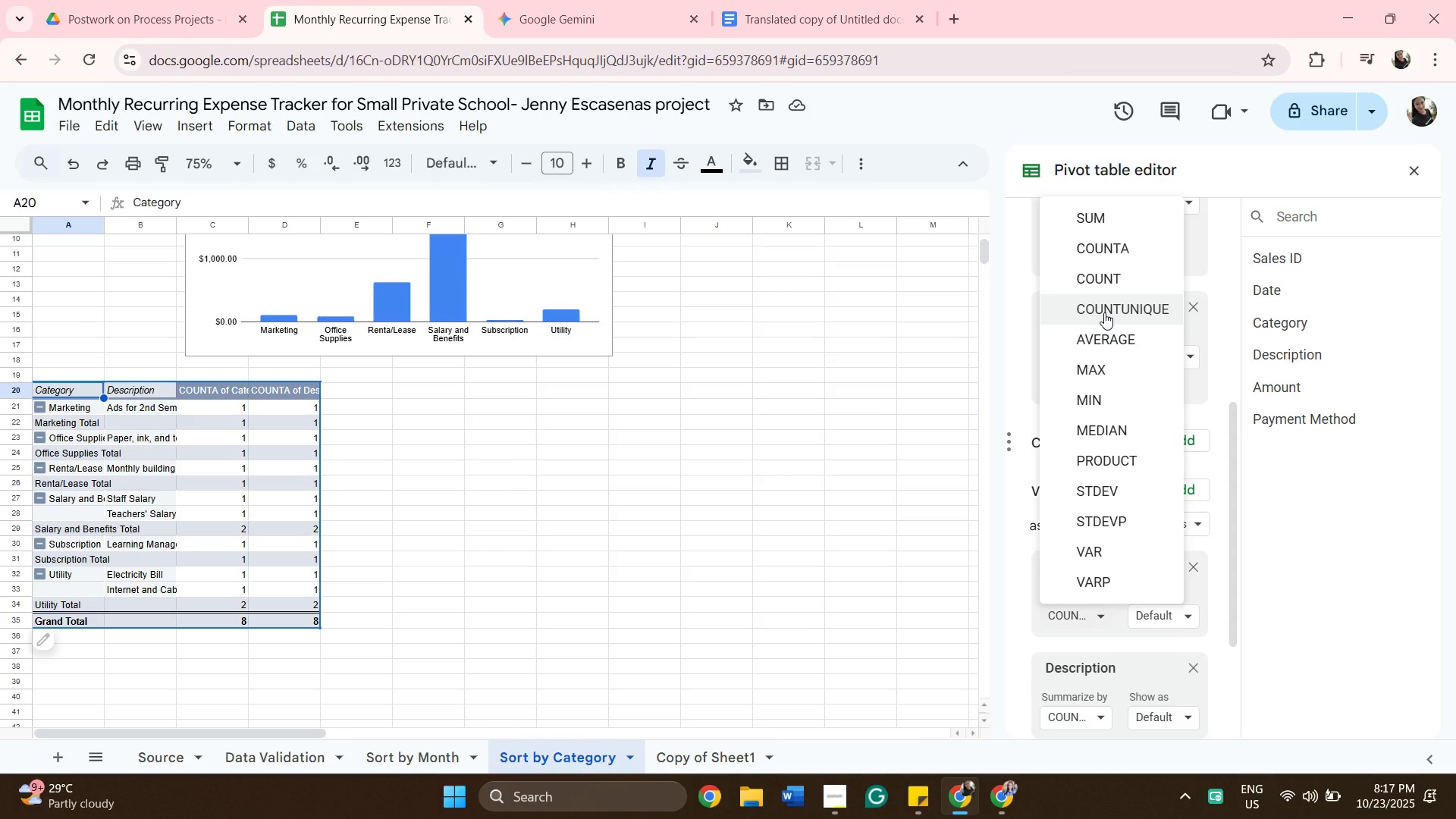 
left_click([1068, 221])
 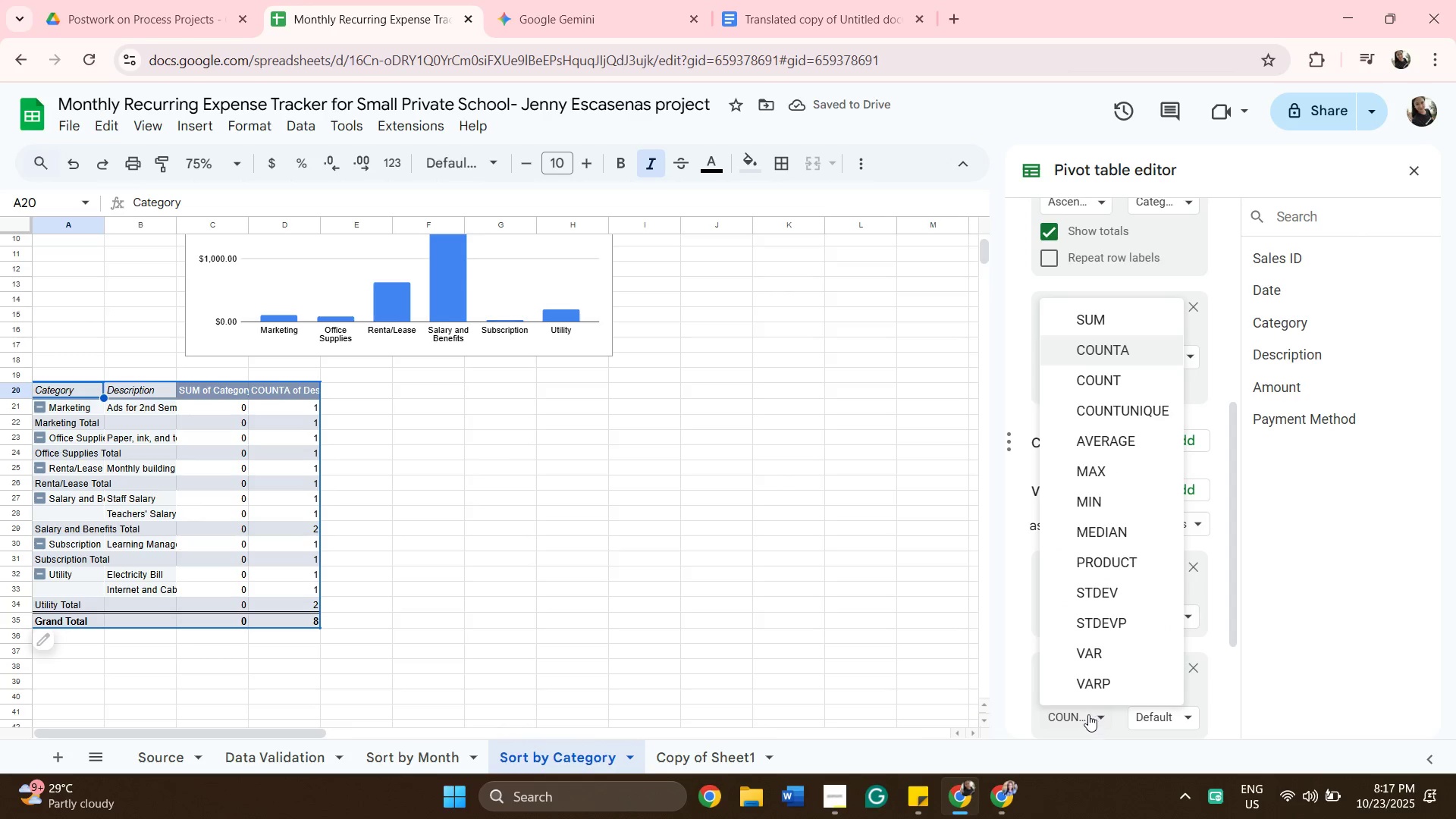 
wait(5.38)
 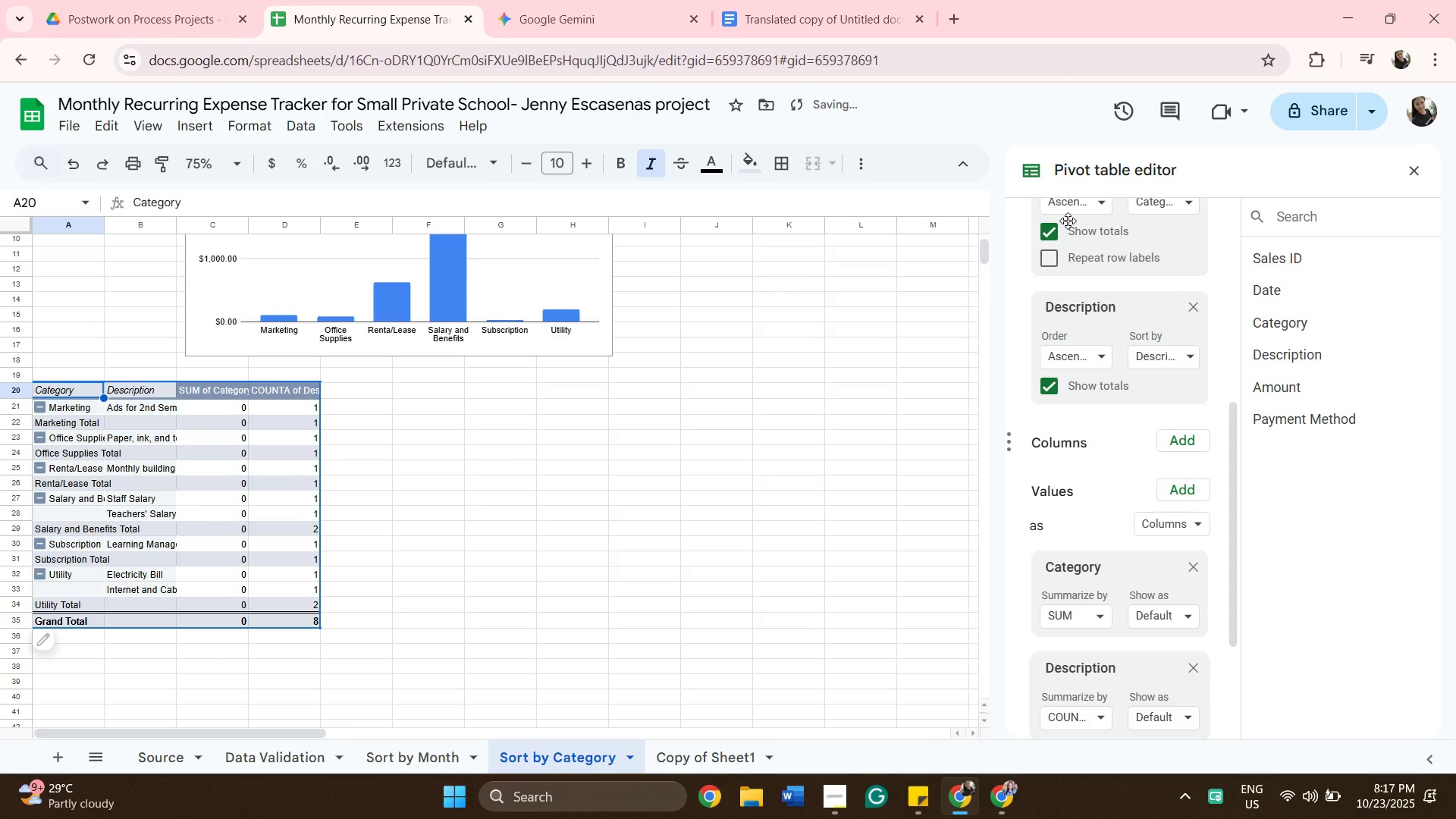 
left_click([1121, 328])
 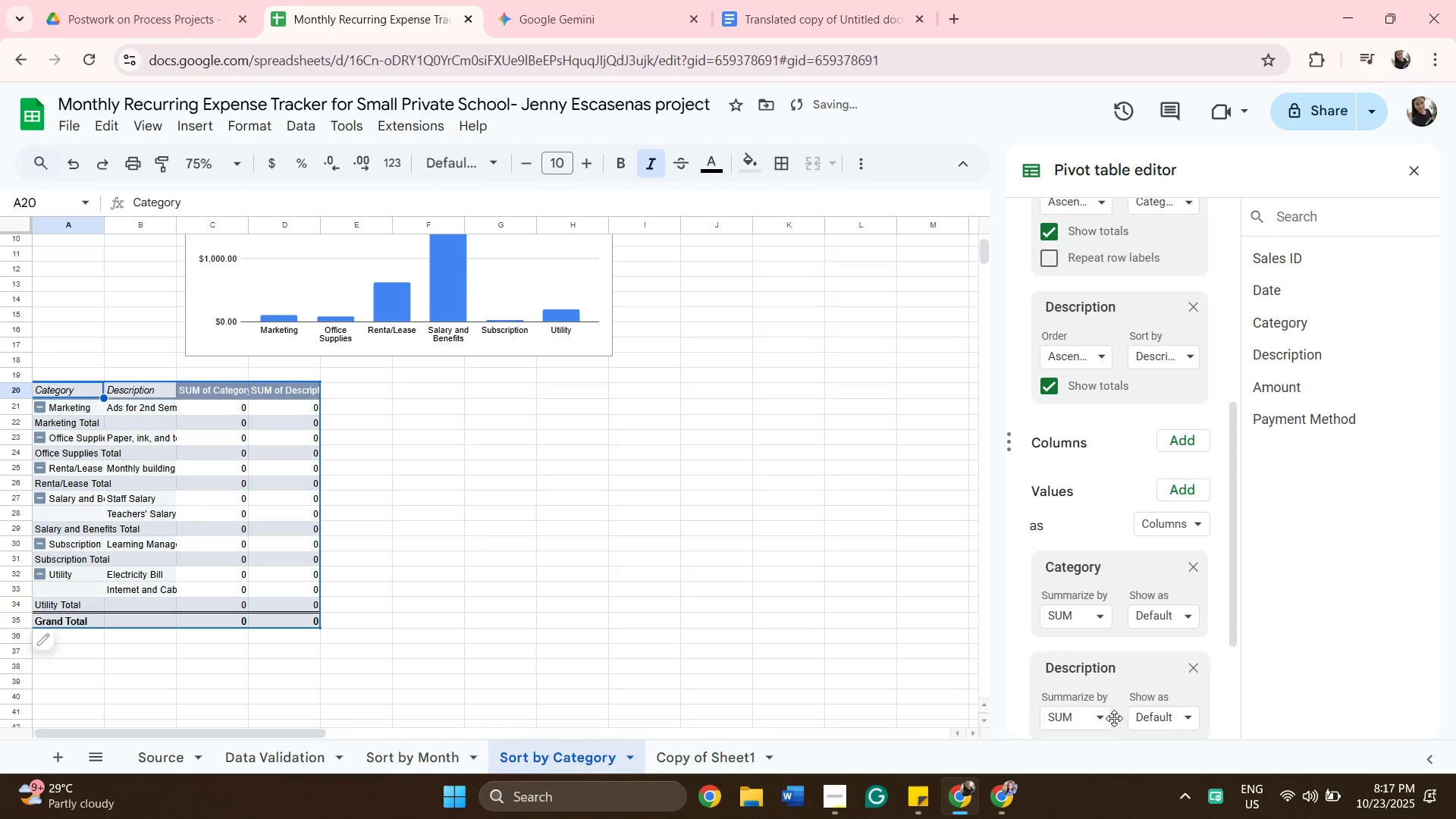 
left_click([1104, 717])
 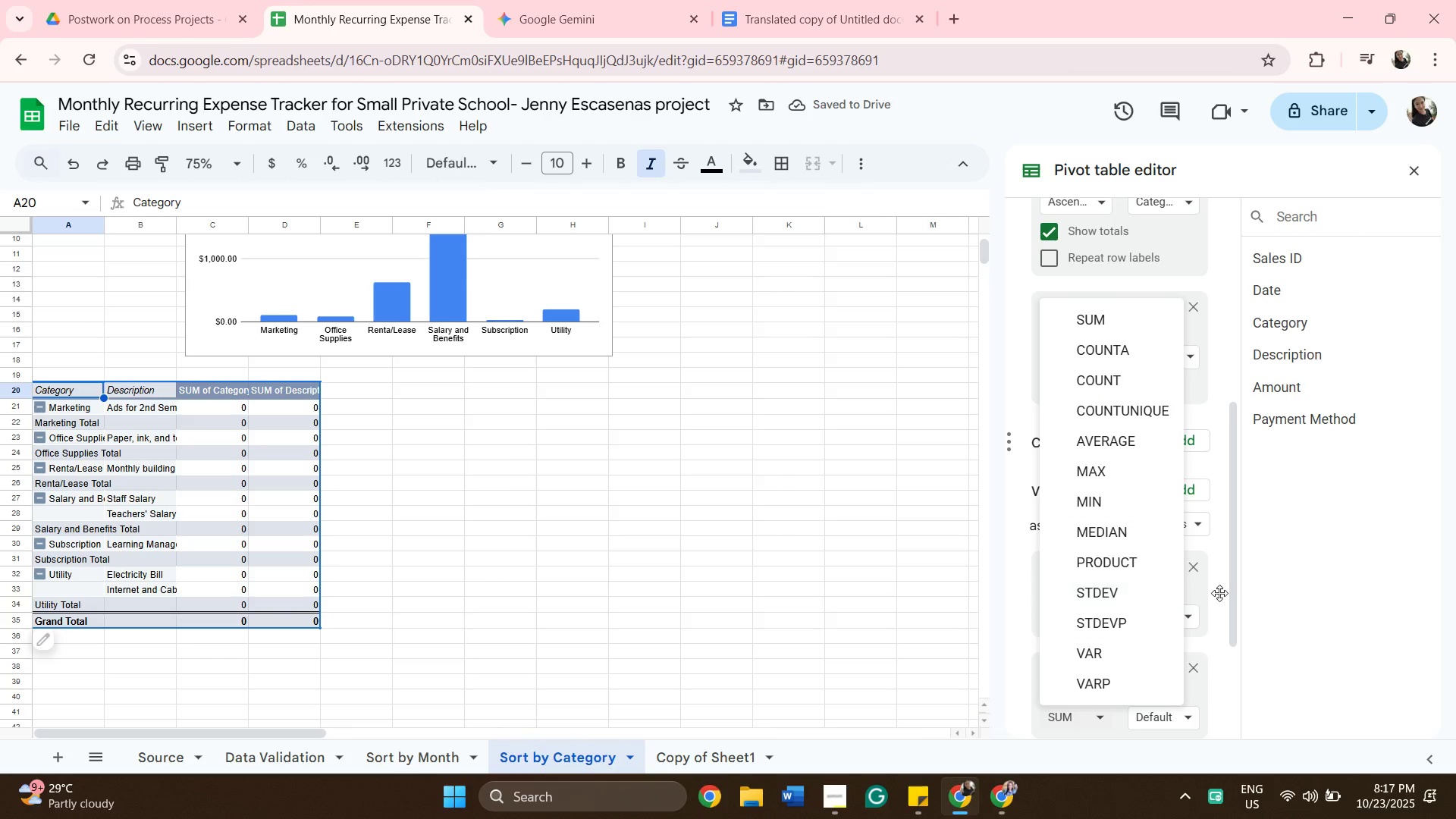 
left_click([1290, 604])
 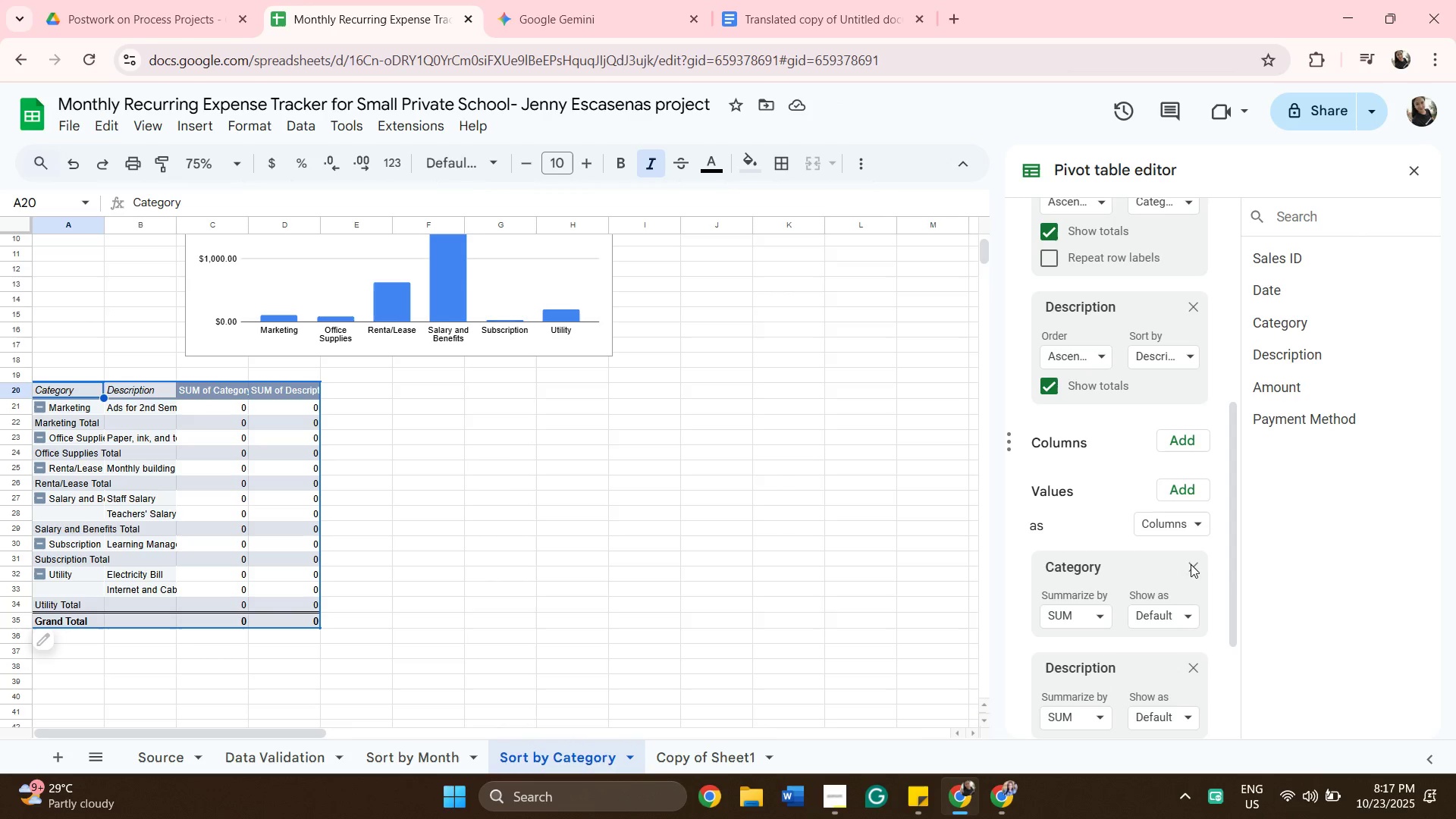 
left_click([1191, 564])
 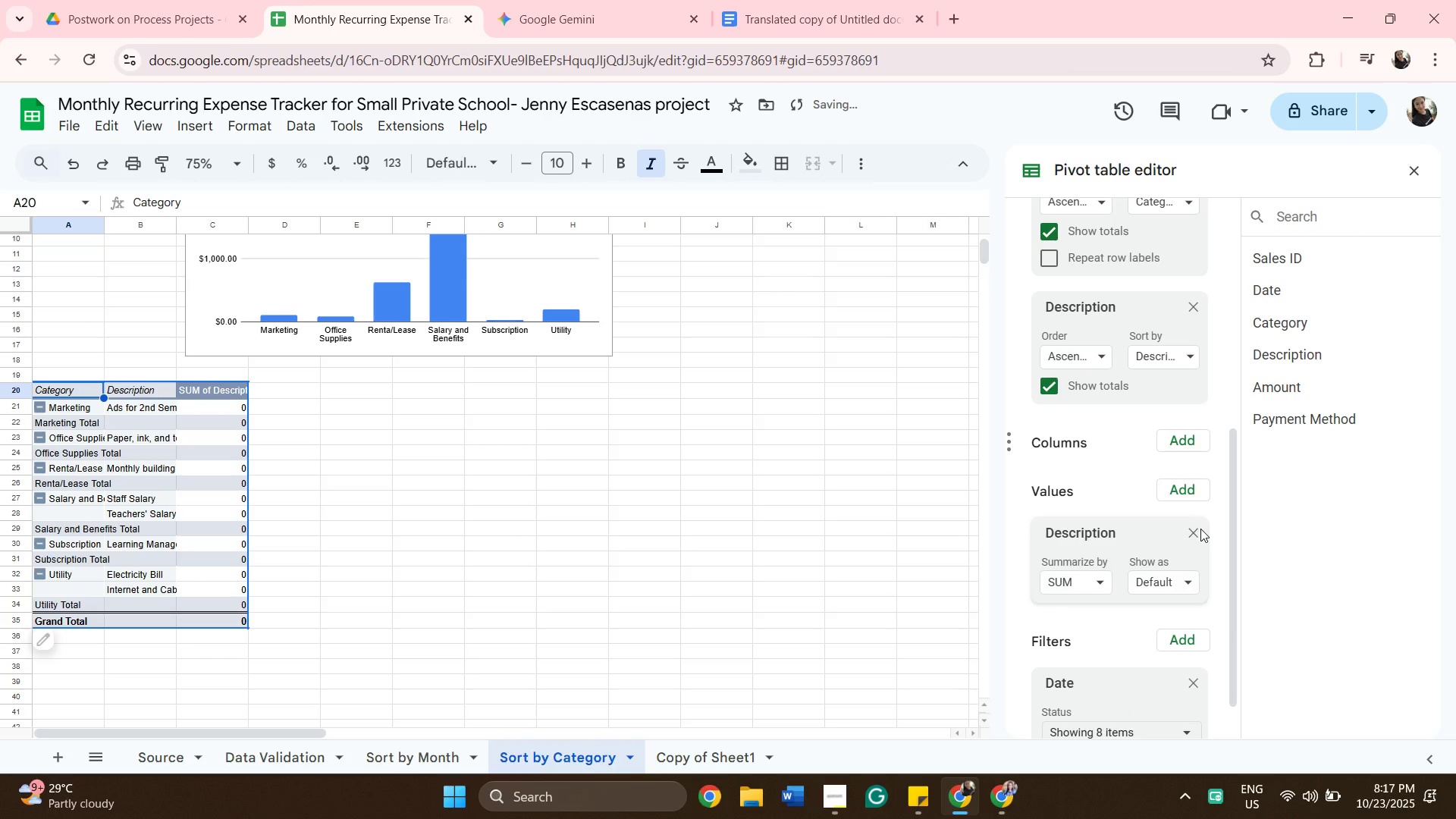 
left_click([1199, 528])
 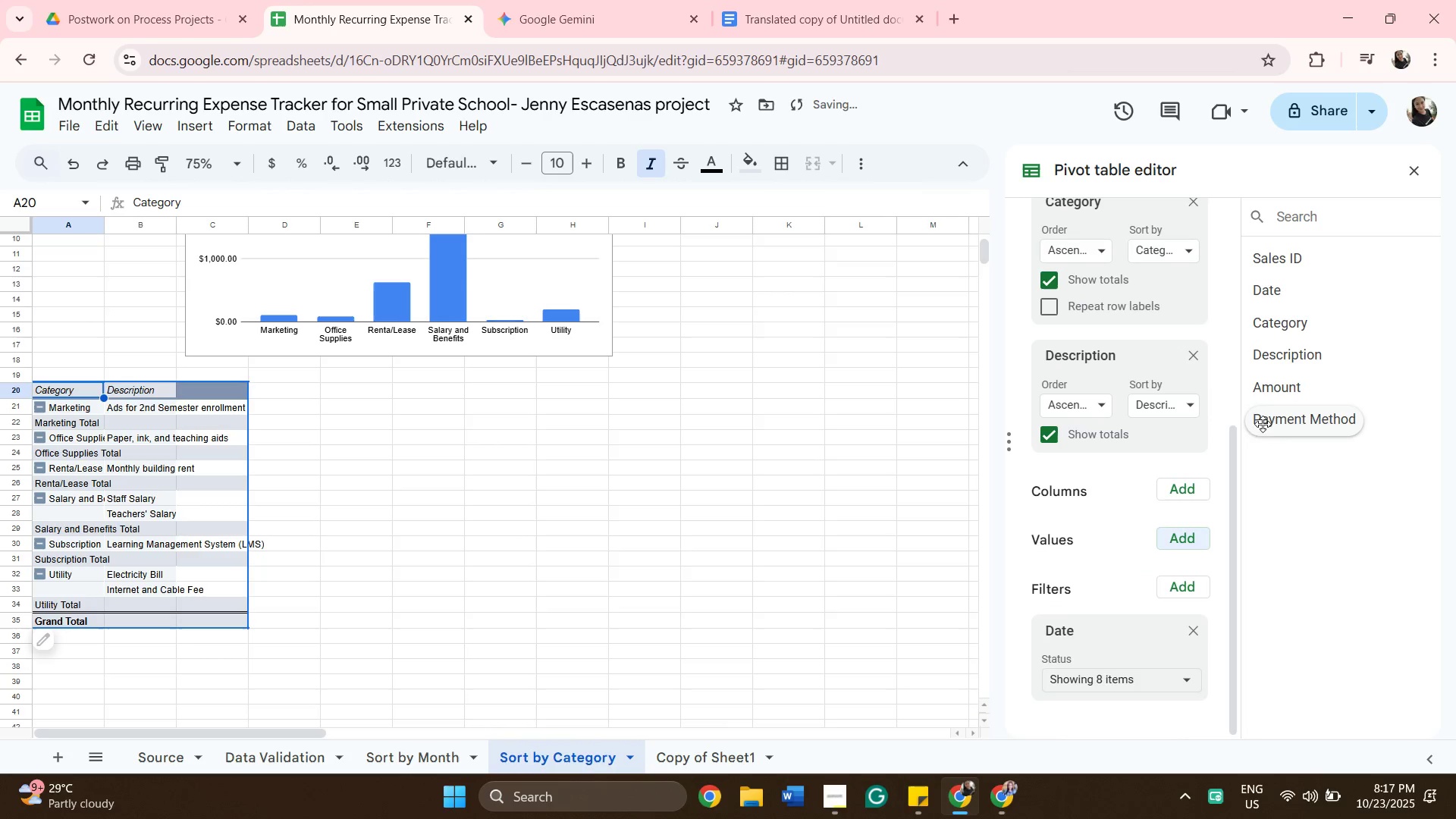 
mouse_move([1270, 402])
 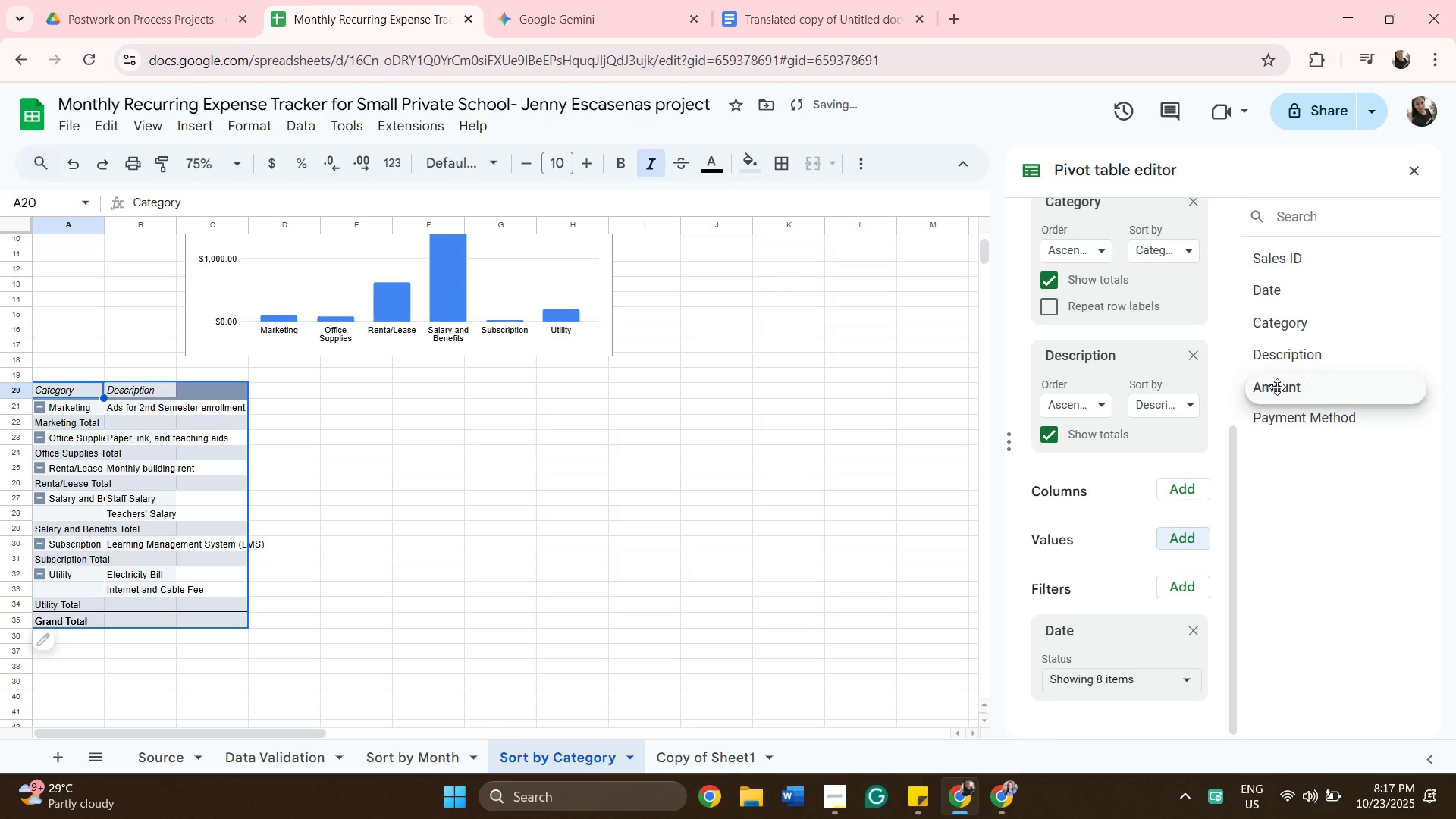 
left_click_drag(start_coordinate=[1277, 387], to_coordinate=[1118, 514])
 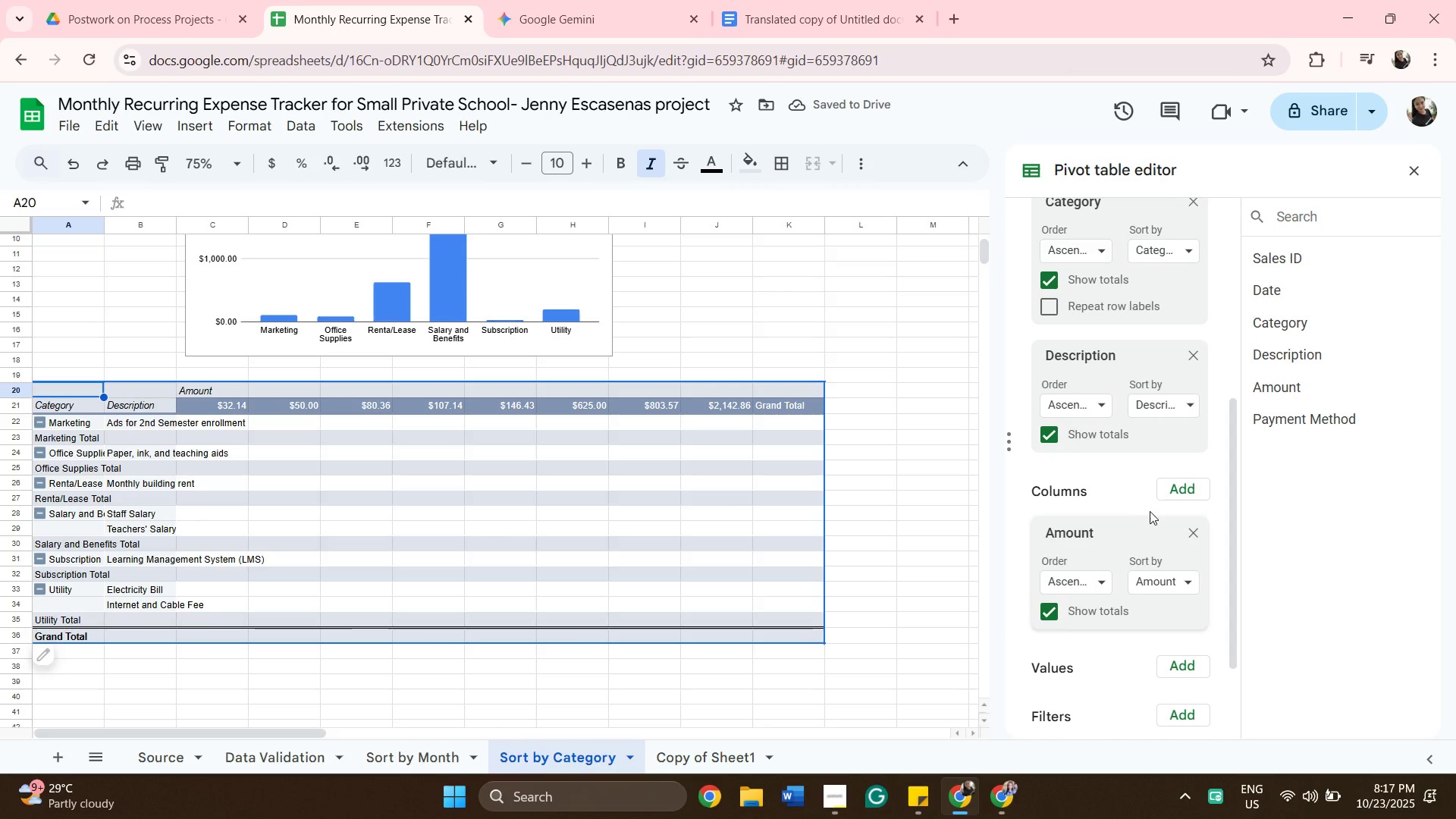 
scroll: coordinate [1153, 485], scroll_direction: up, amount: 1.0
 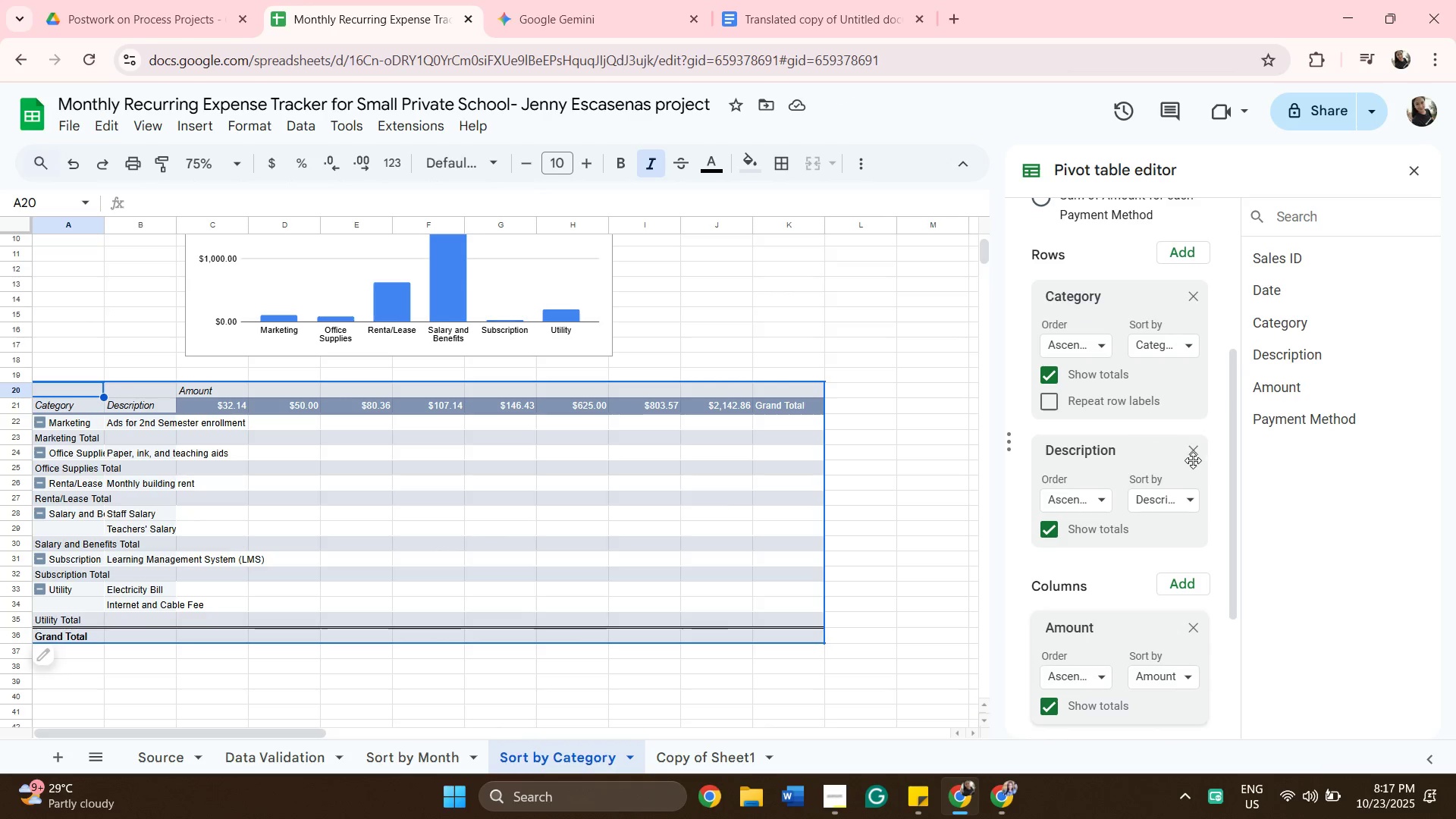 
left_click([1191, 449])
 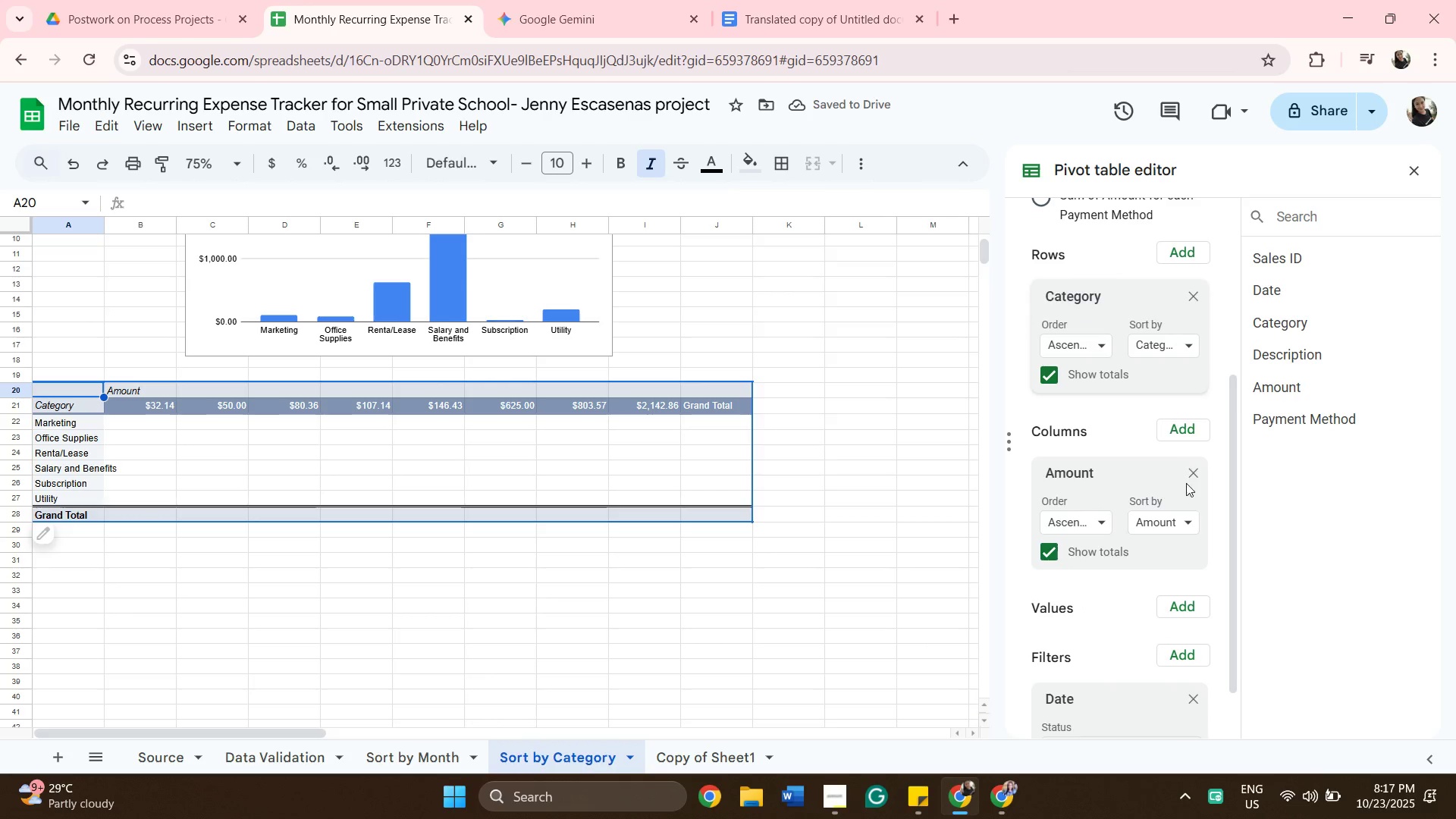 
scroll: coordinate [1162, 637], scroll_direction: down, amount: 2.0
 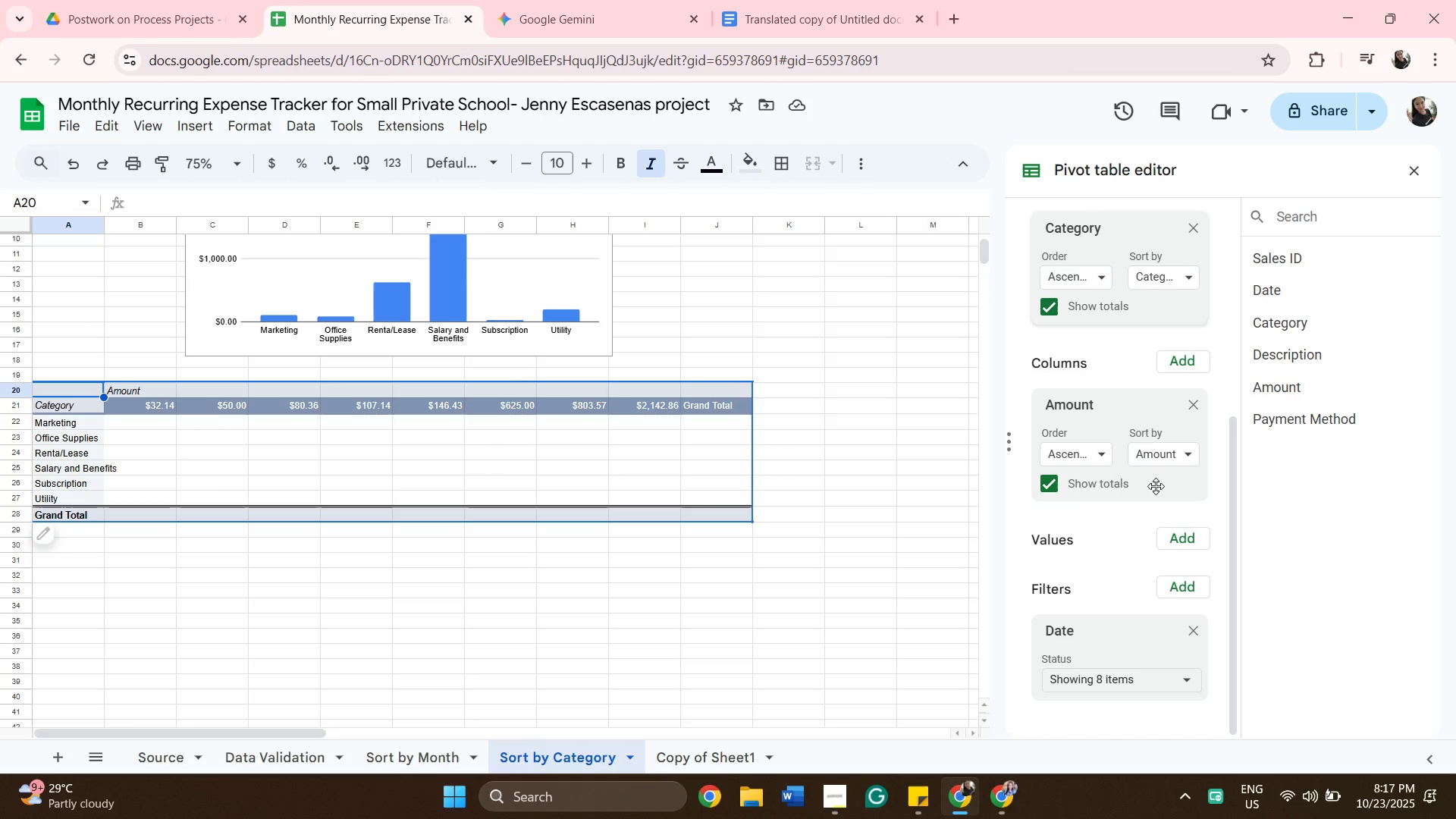 
wait(6.79)
 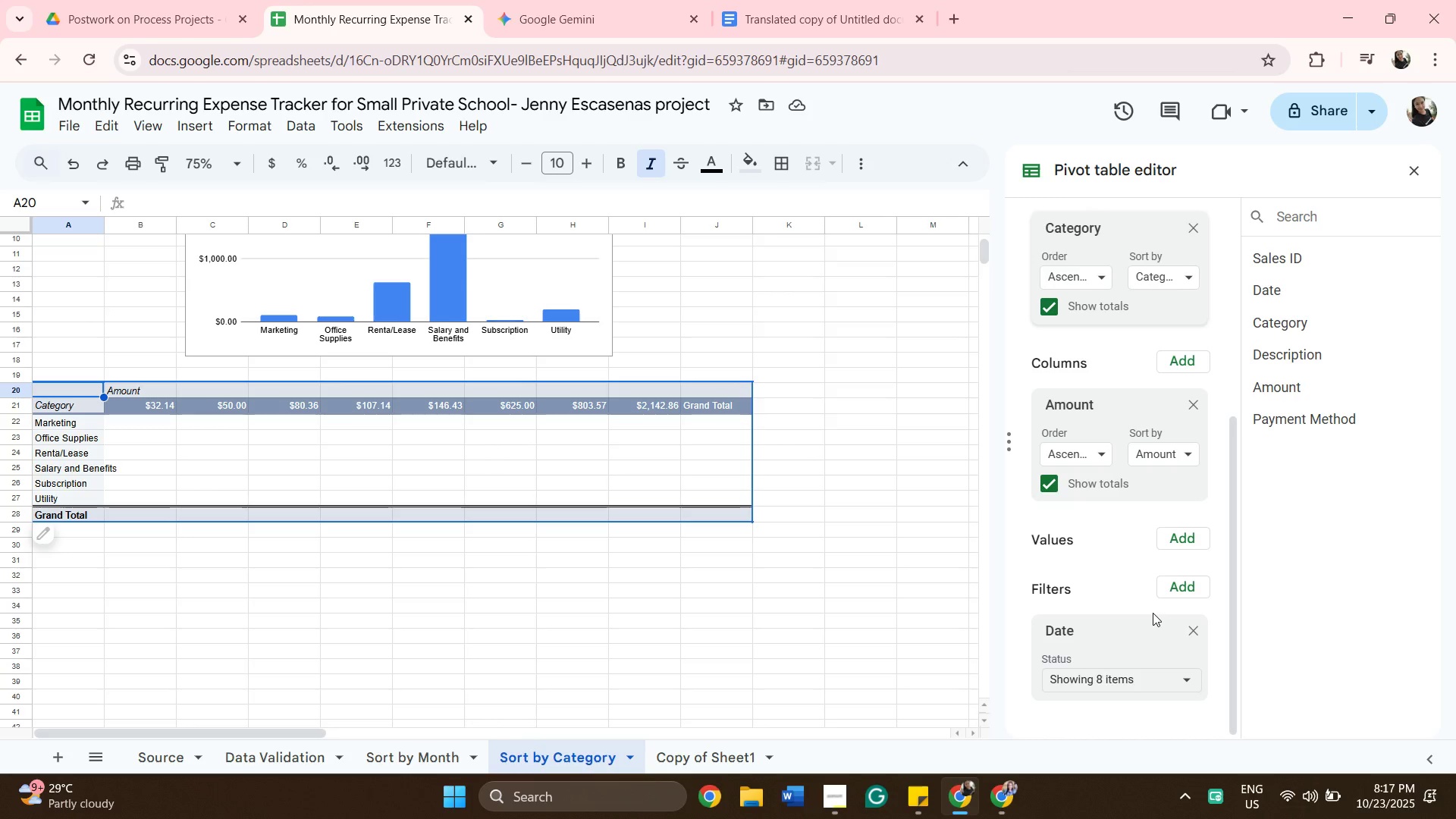 
left_click_drag(start_coordinate=[1123, 416], to_coordinate=[1138, 560])
 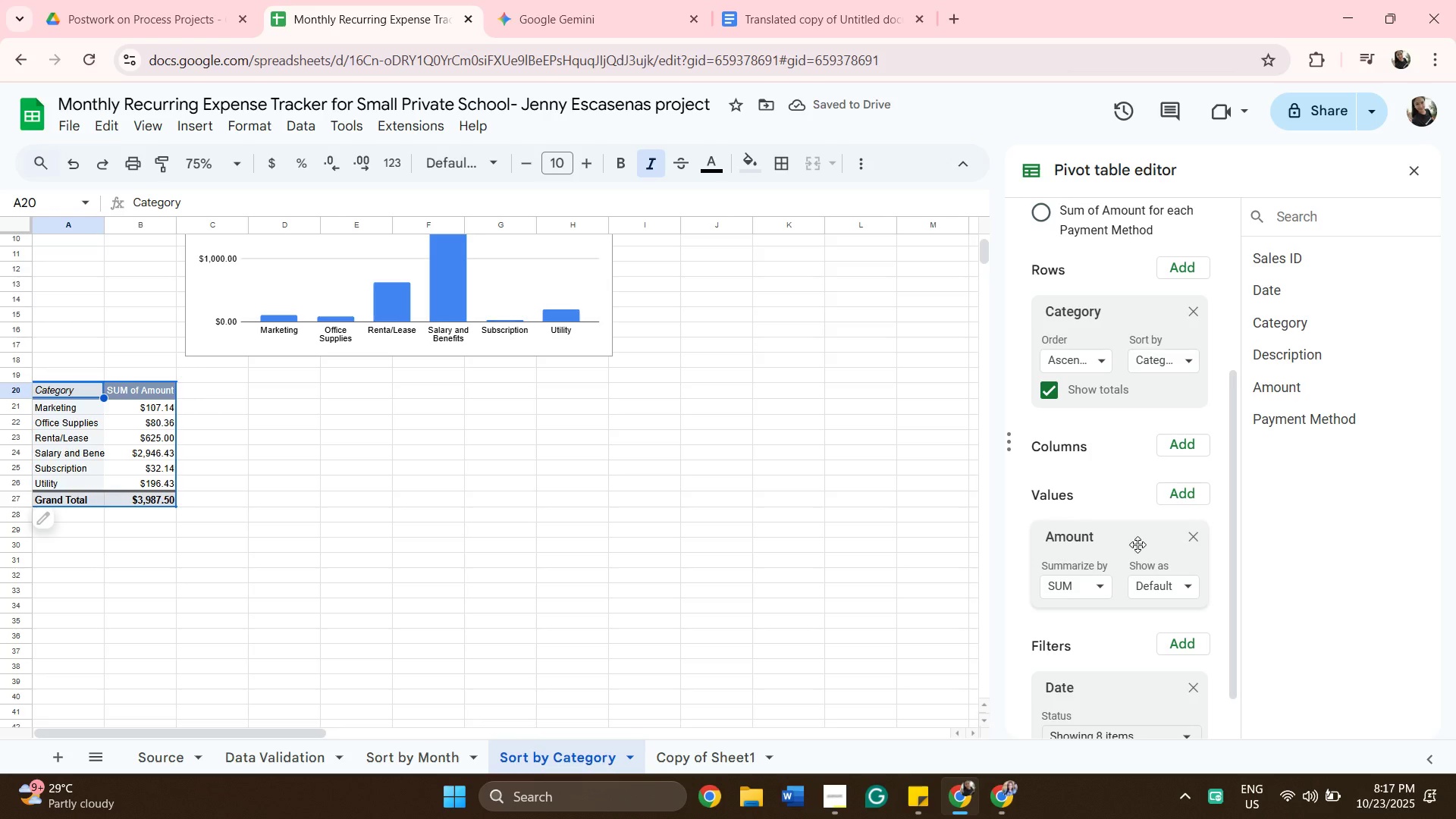 
wait(9.69)
 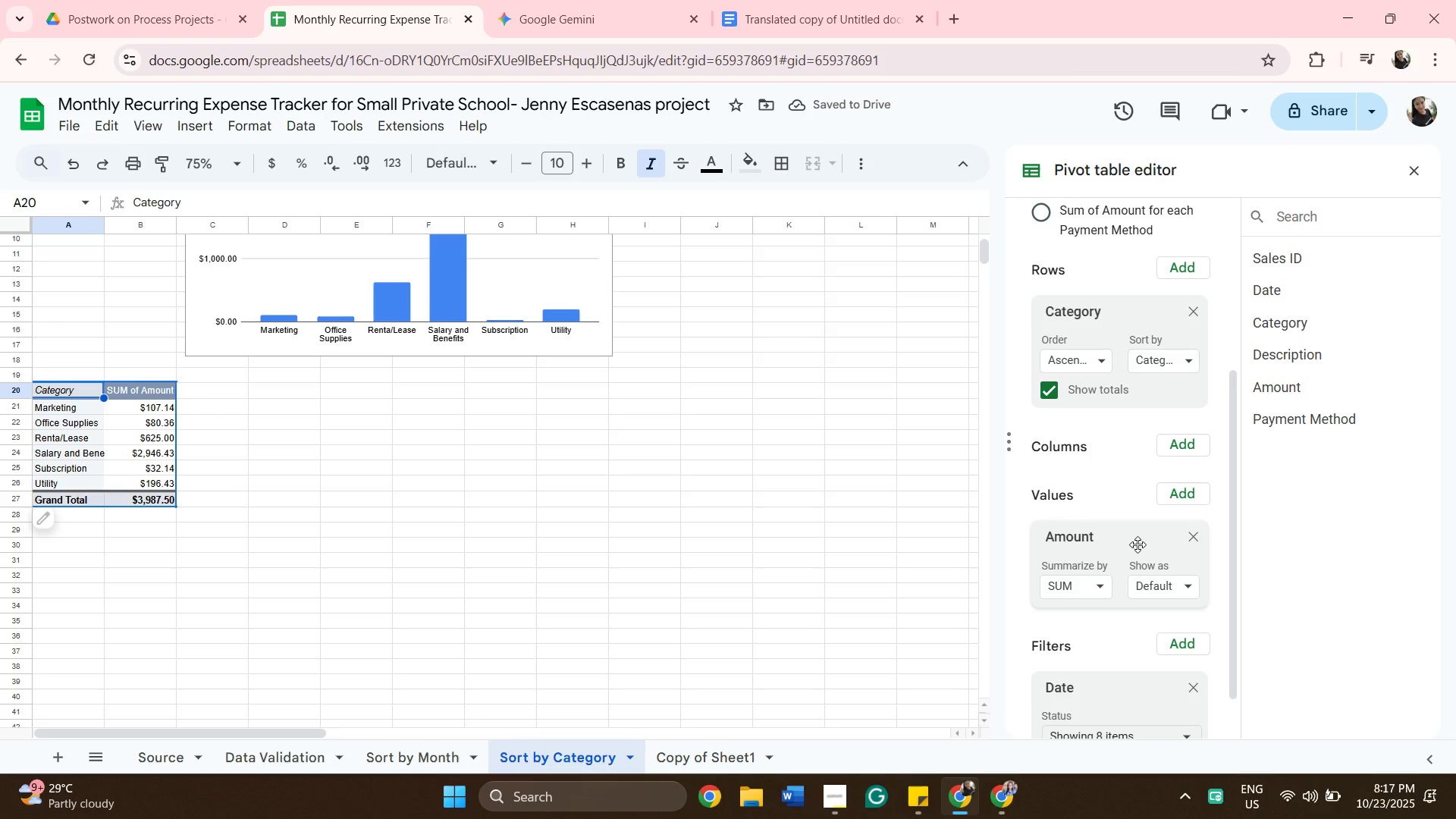 
scroll: coordinate [811, 546], scroll_direction: up, amount: 6.0
 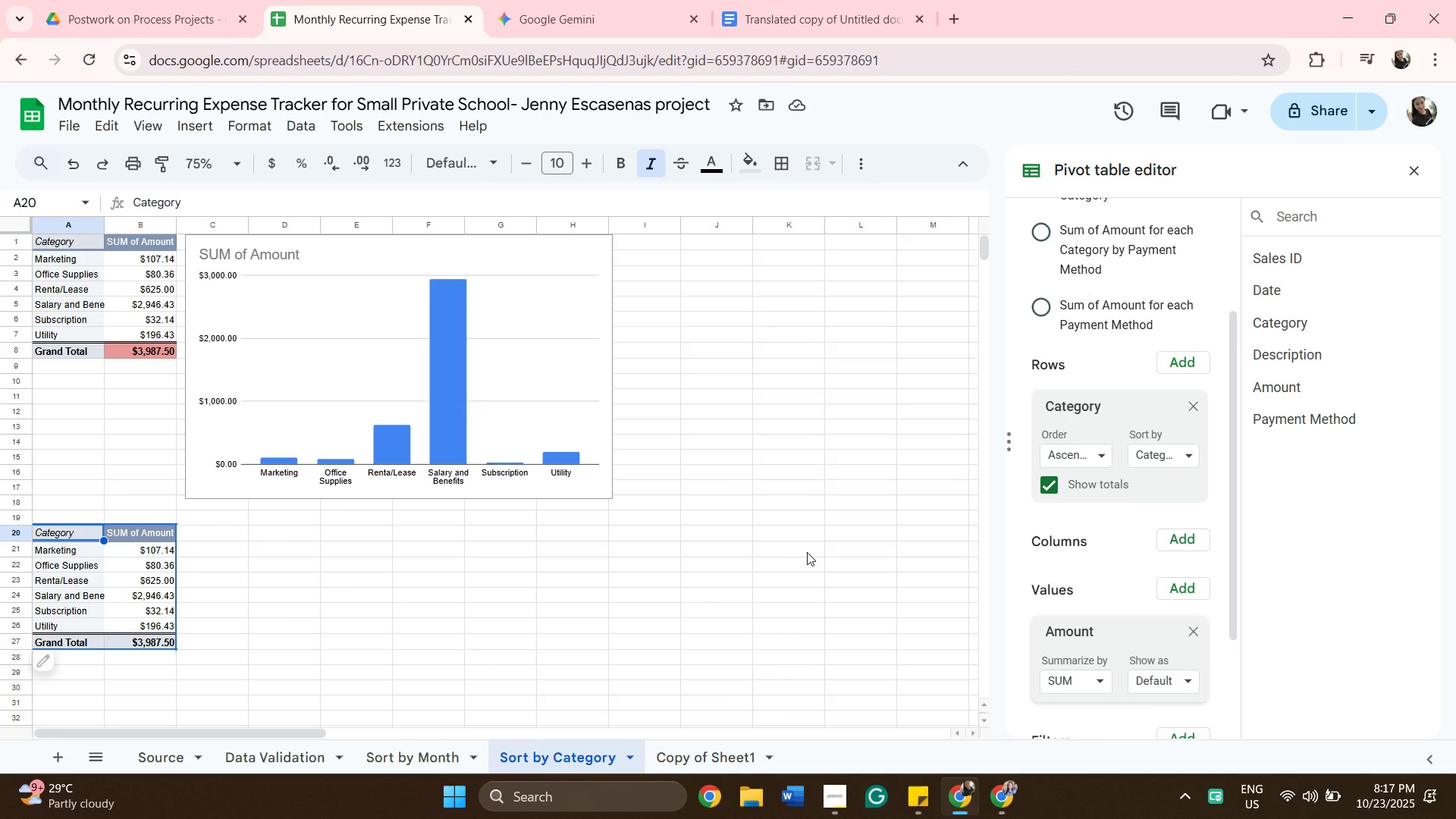 
scroll: coordinate [807, 552], scroll_direction: down, amount: 1.0
 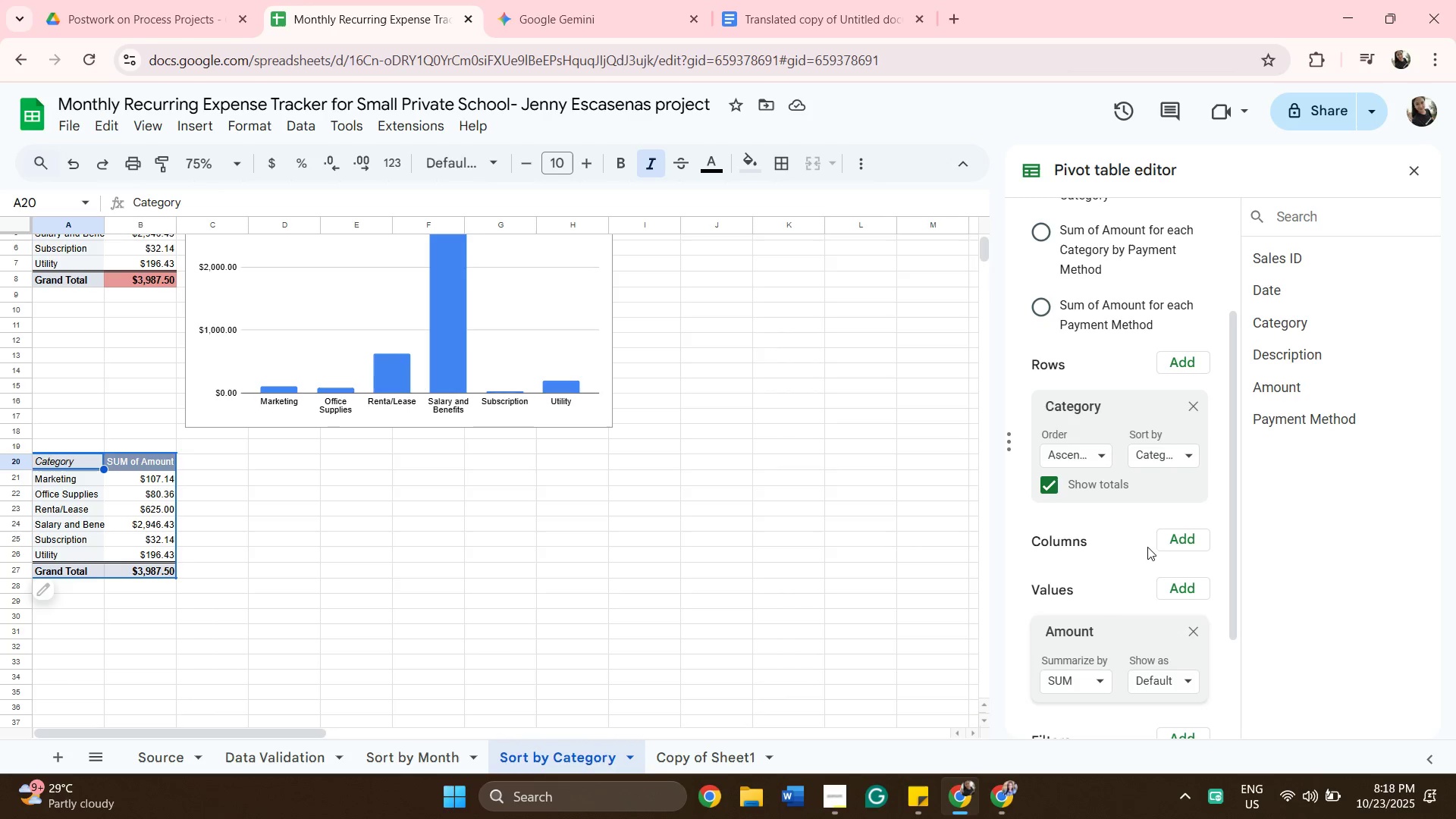 
wait(6.63)
 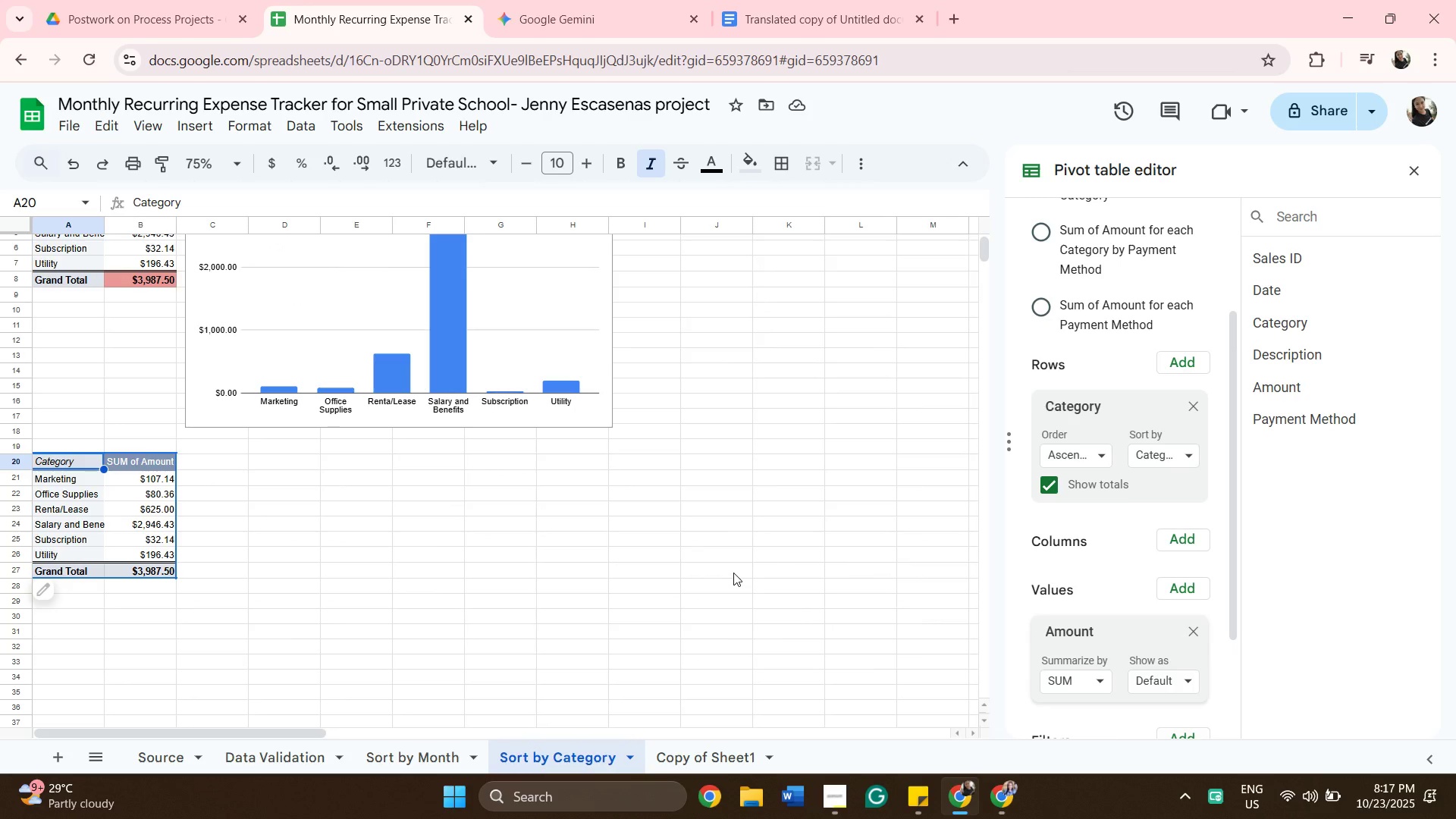 
scroll: coordinate [1178, 547], scroll_direction: down, amount: 2.0
 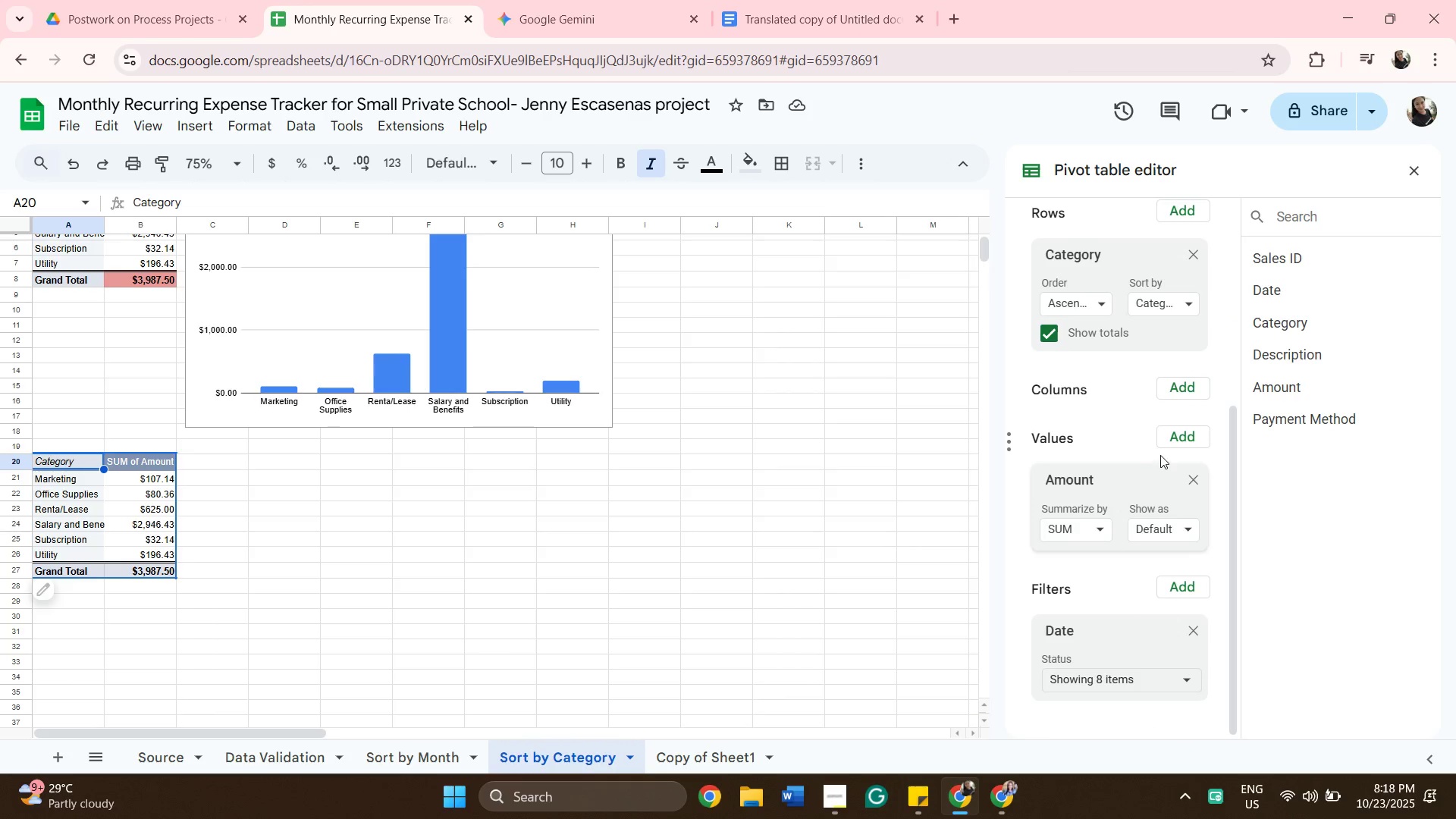 
left_click([1178, 434])
 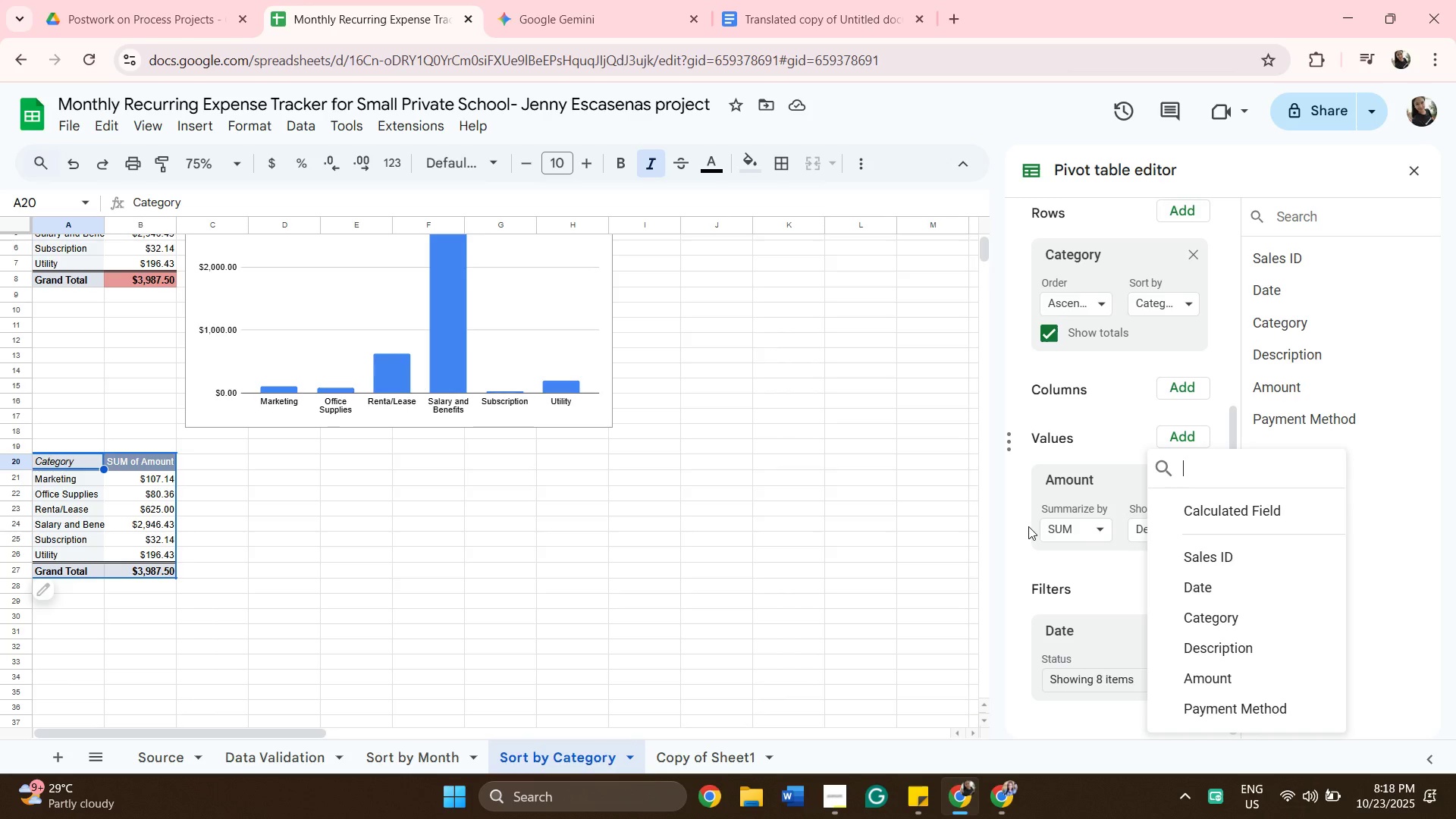 
wait(8.35)
 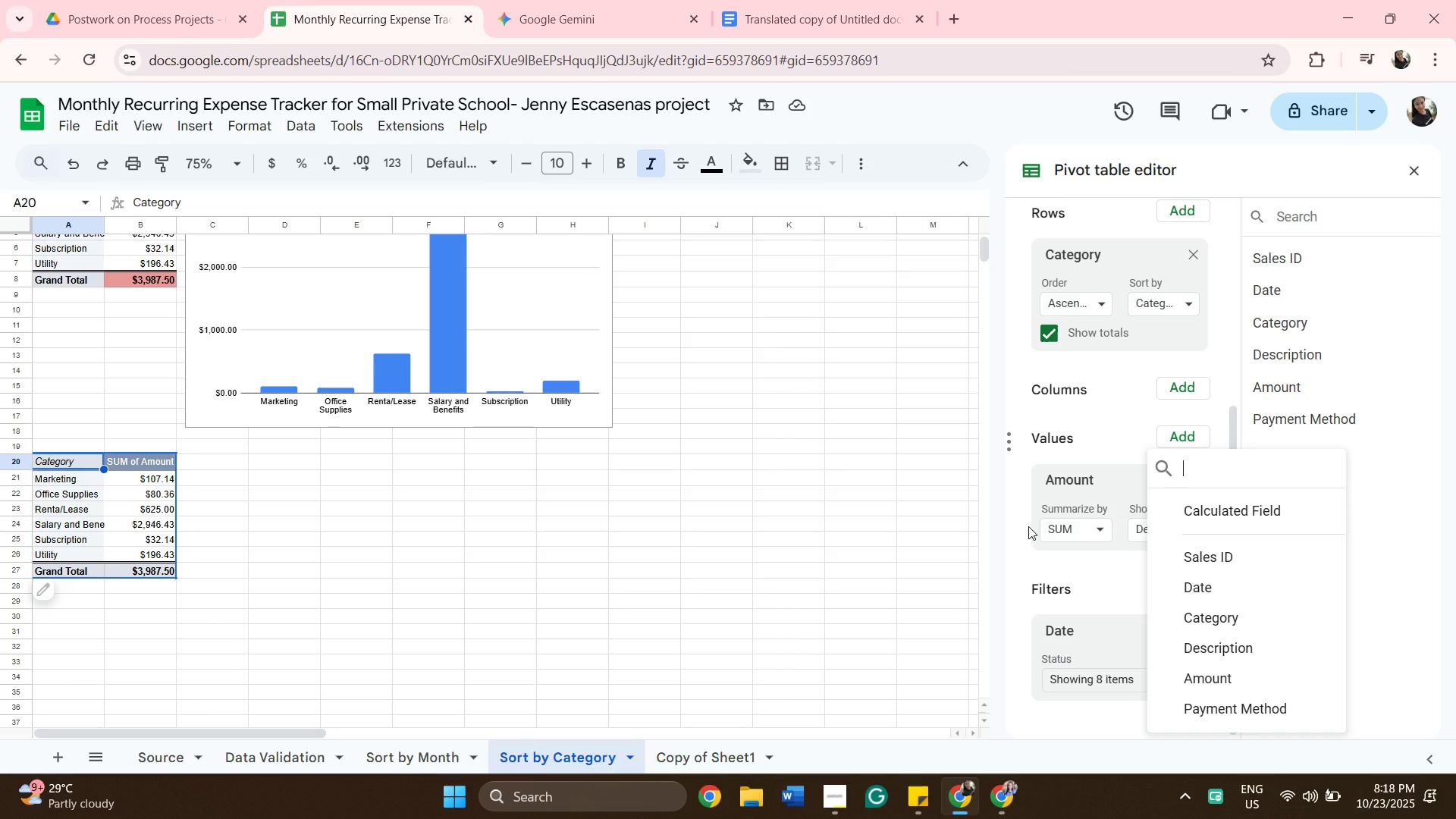 
left_click([1103, 444])
 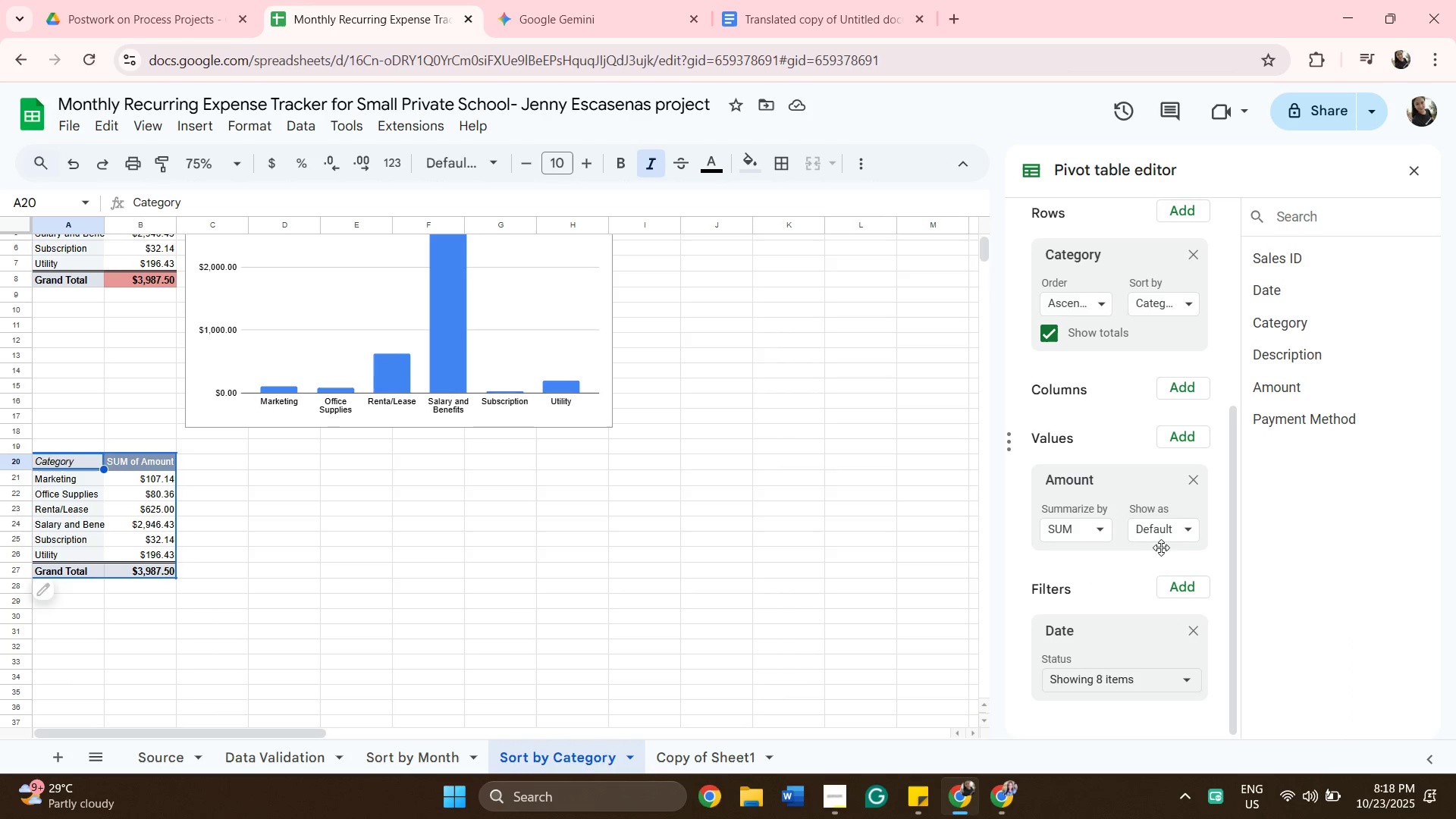 
left_click([1181, 526])
 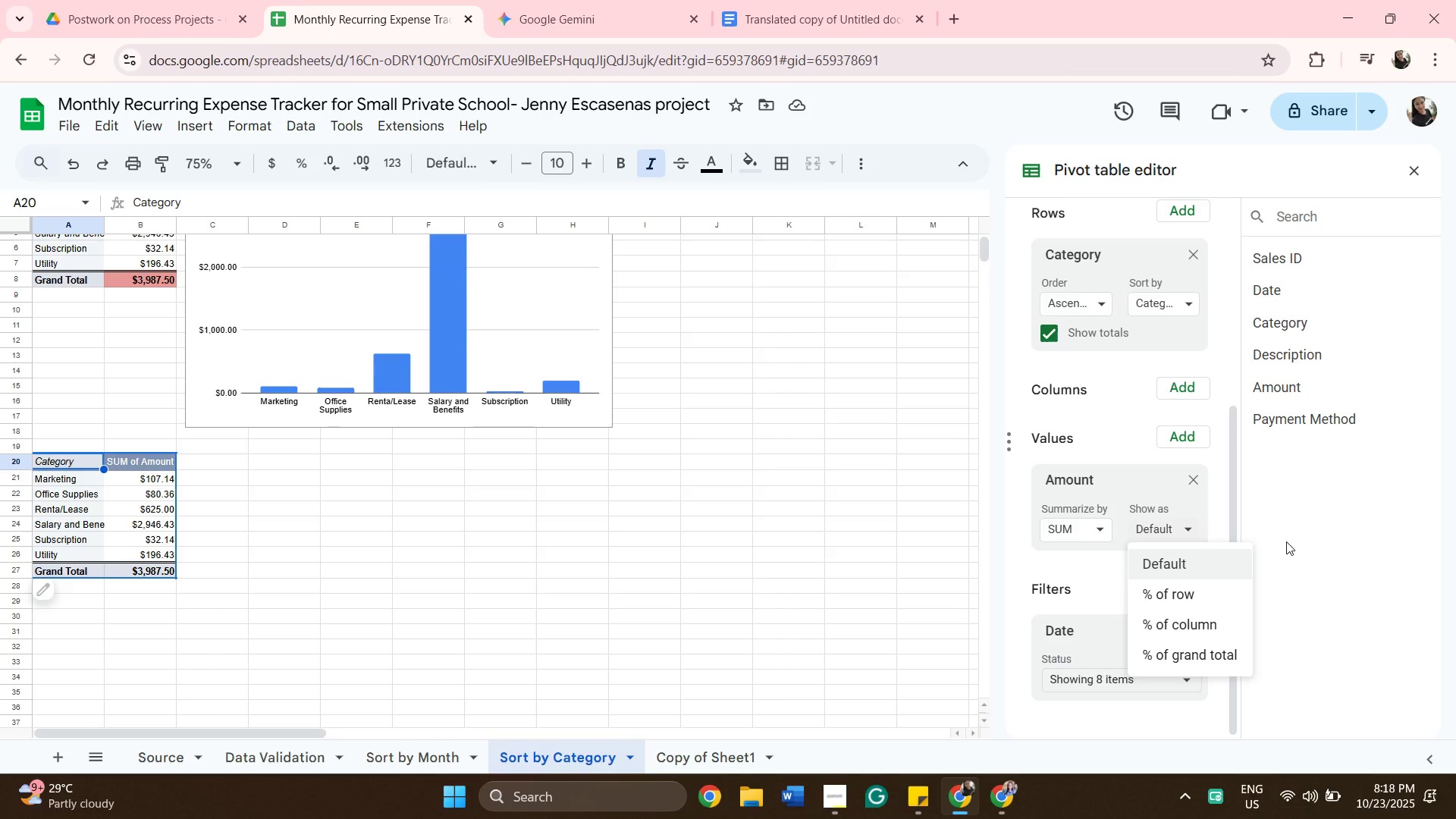 
left_click([1286, 541])
 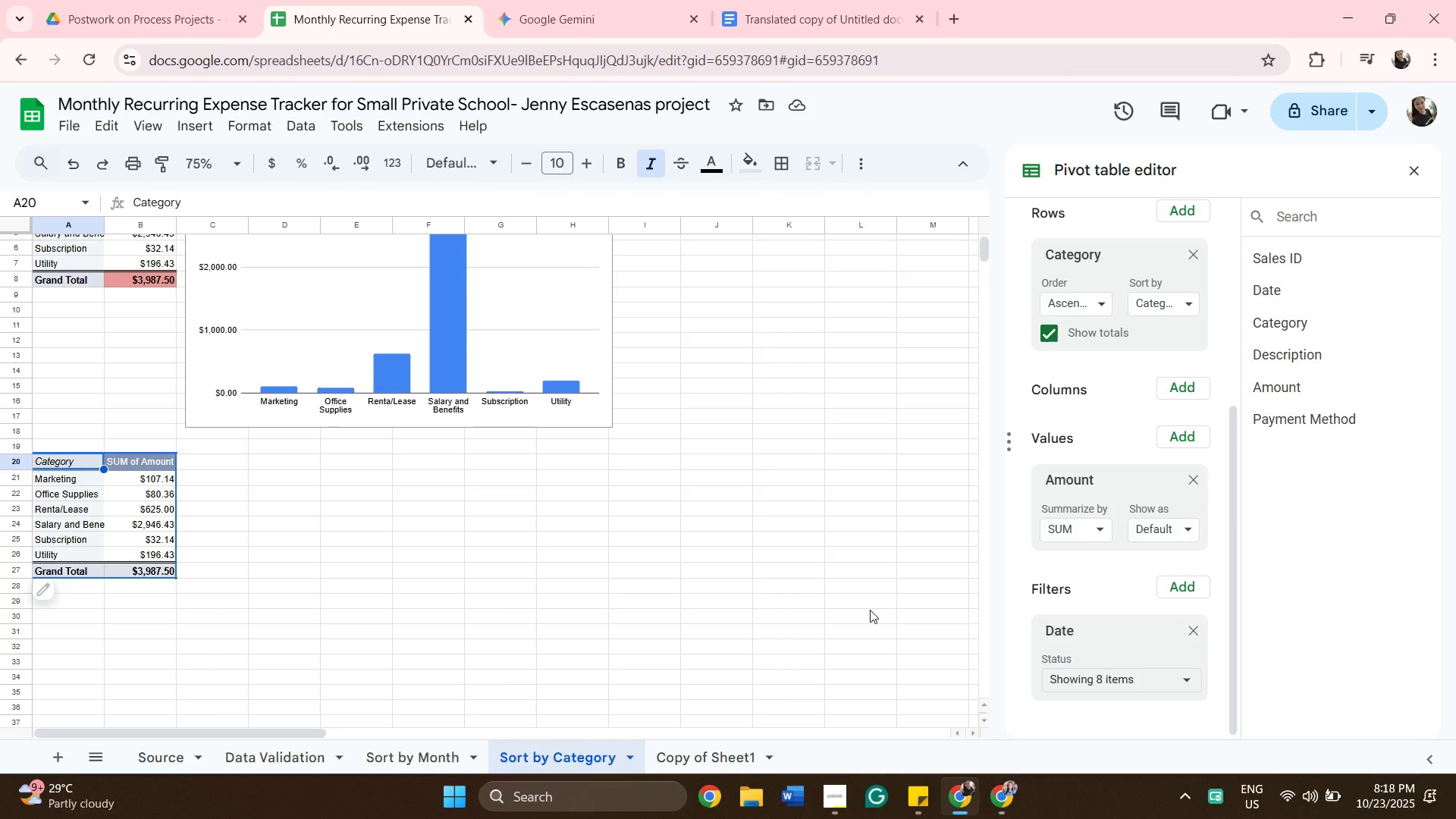 
wait(14.78)
 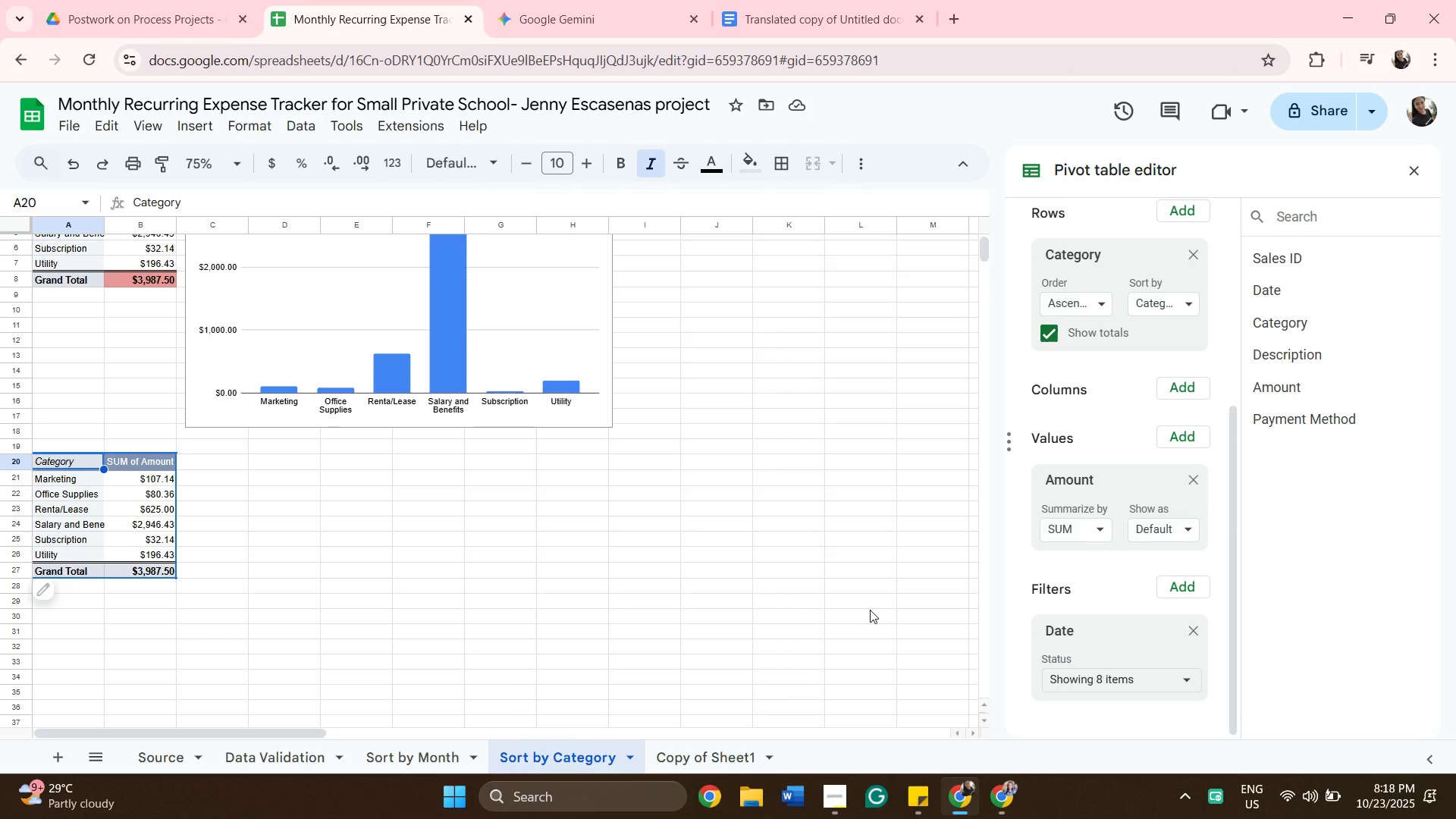 
scroll: coordinate [576, 615], scroll_direction: up, amount: 6.0
 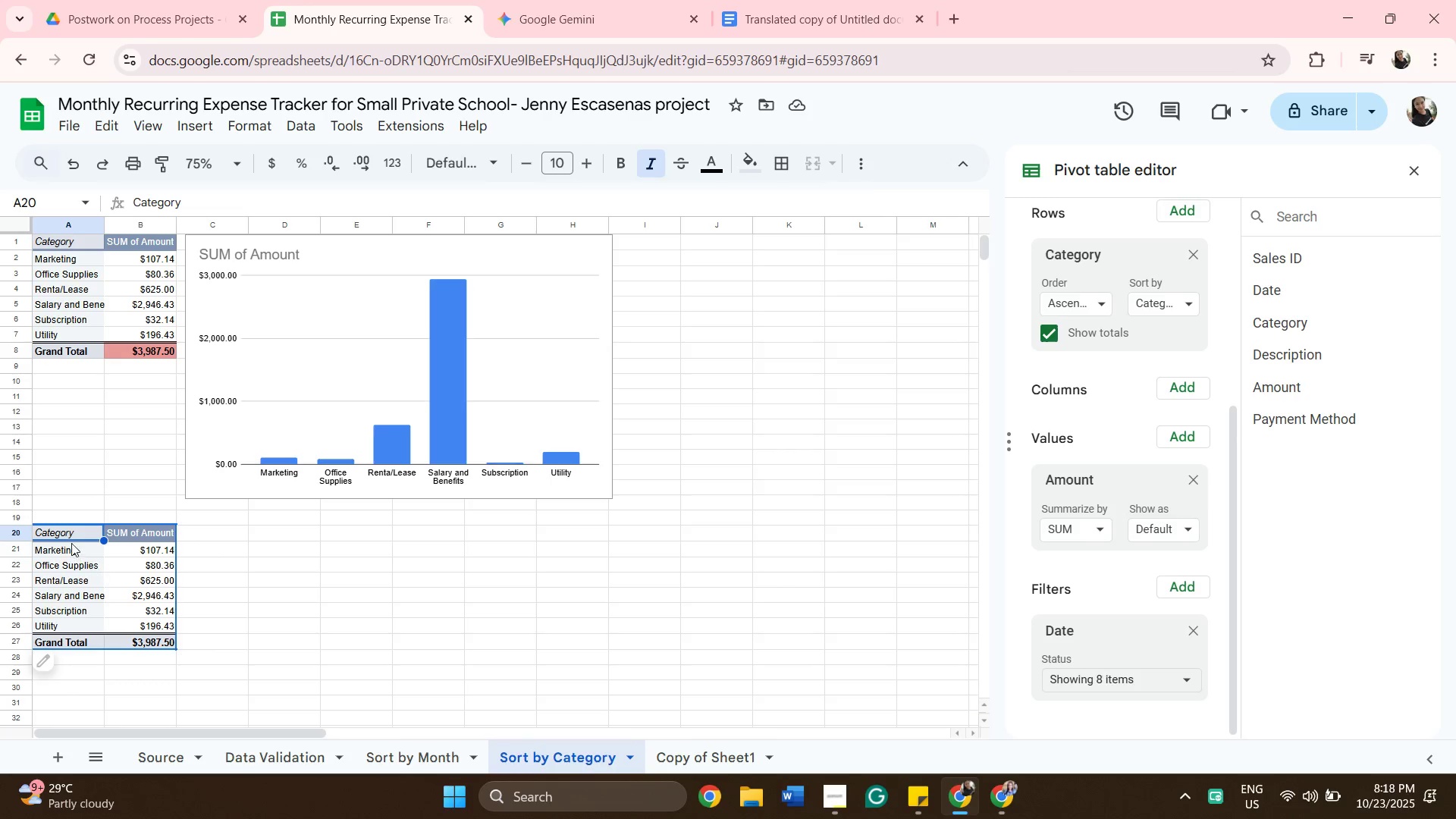 
wait(8.69)
 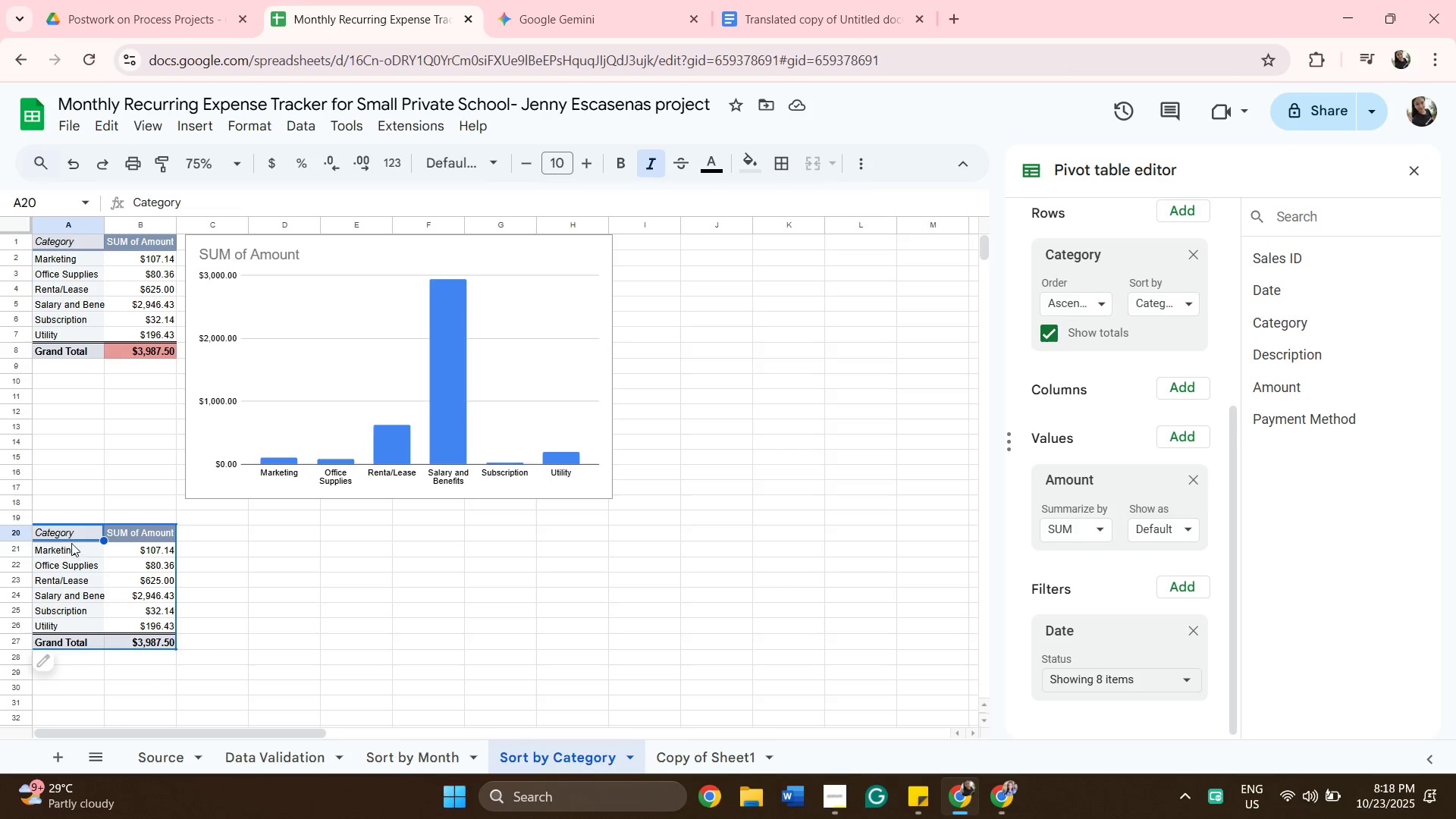 
left_click([771, 662])
 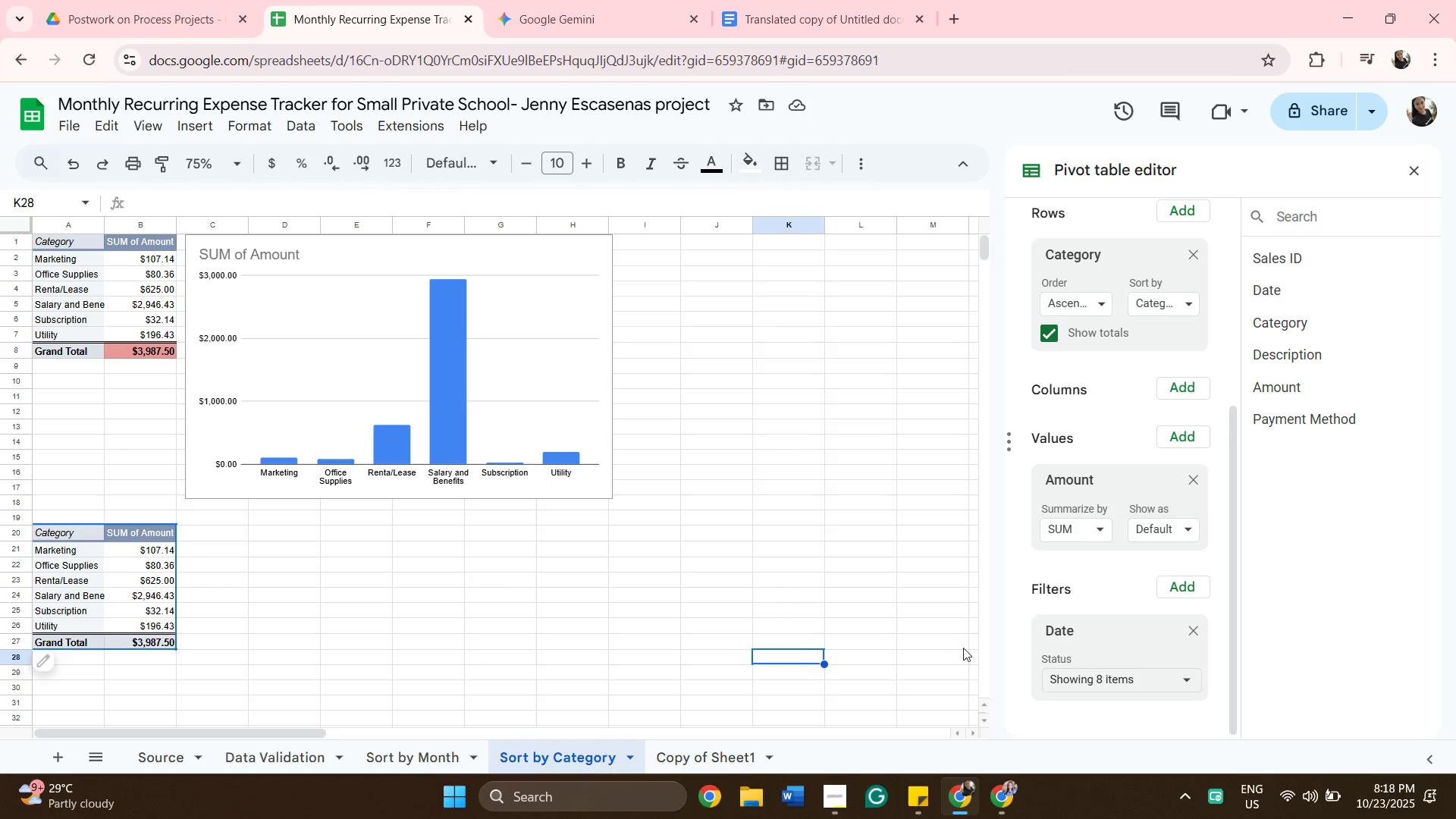 
left_click([1193, 630])
 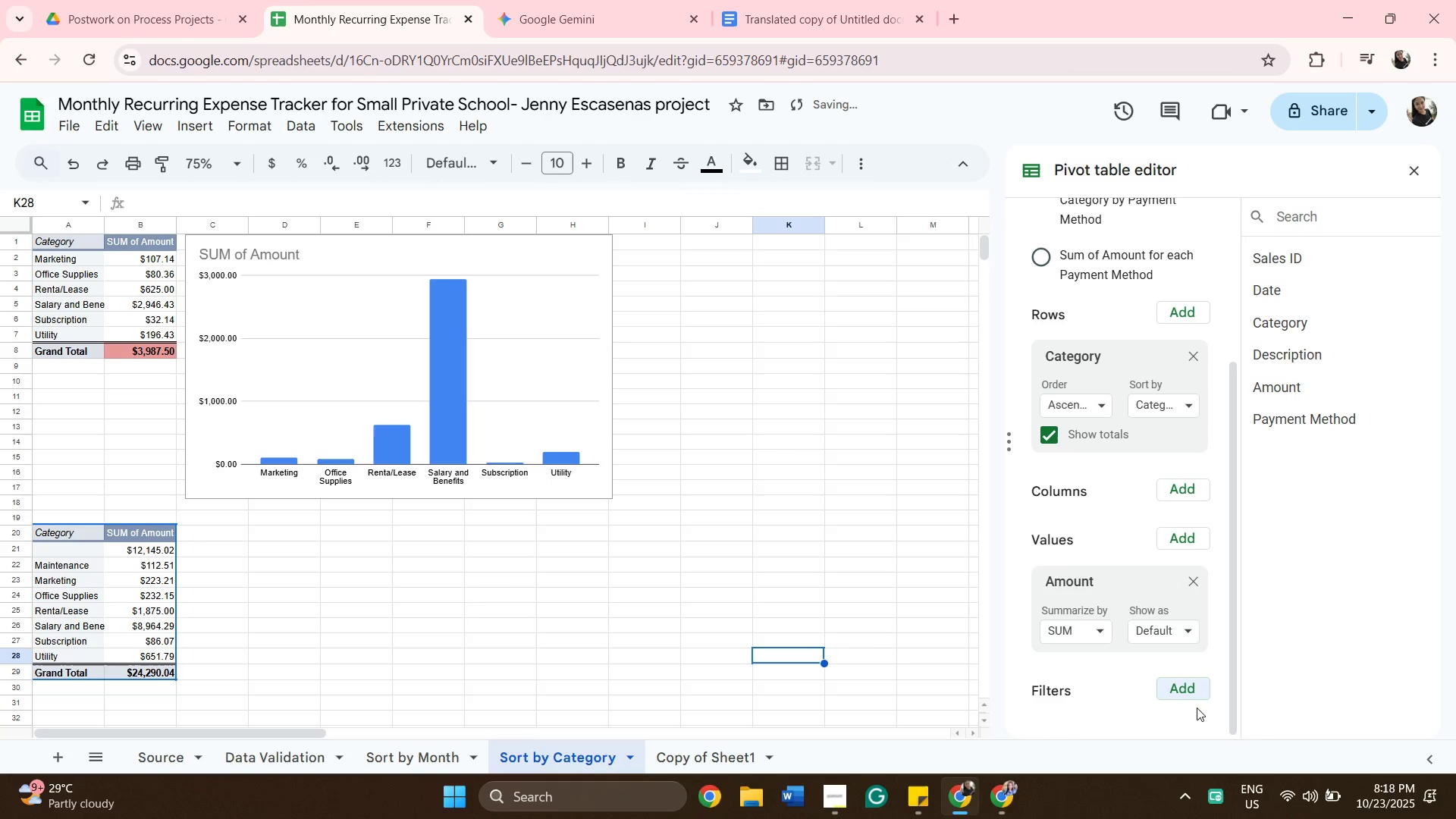 
left_click([1182, 692])
 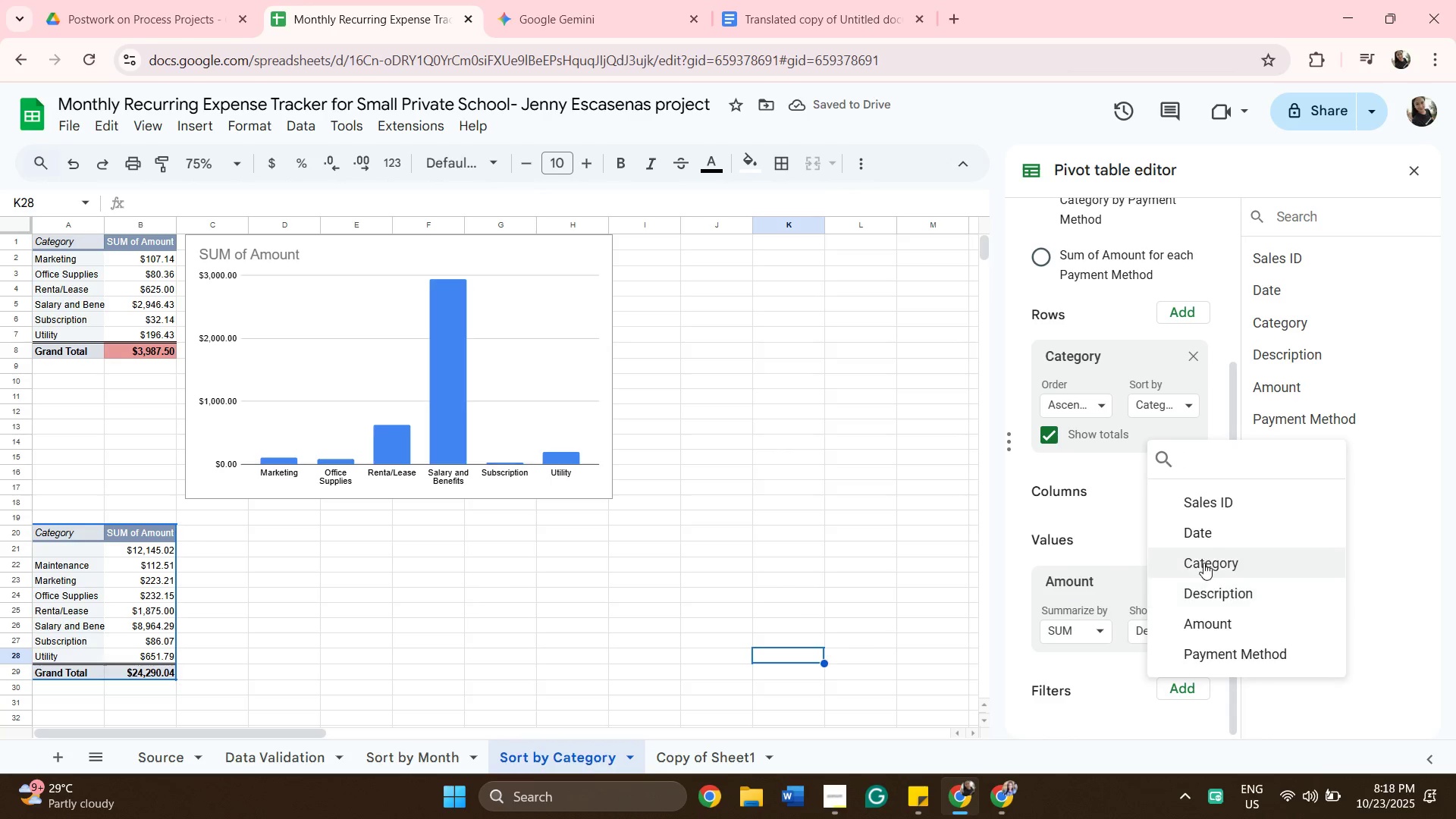 
left_click([1204, 535])
 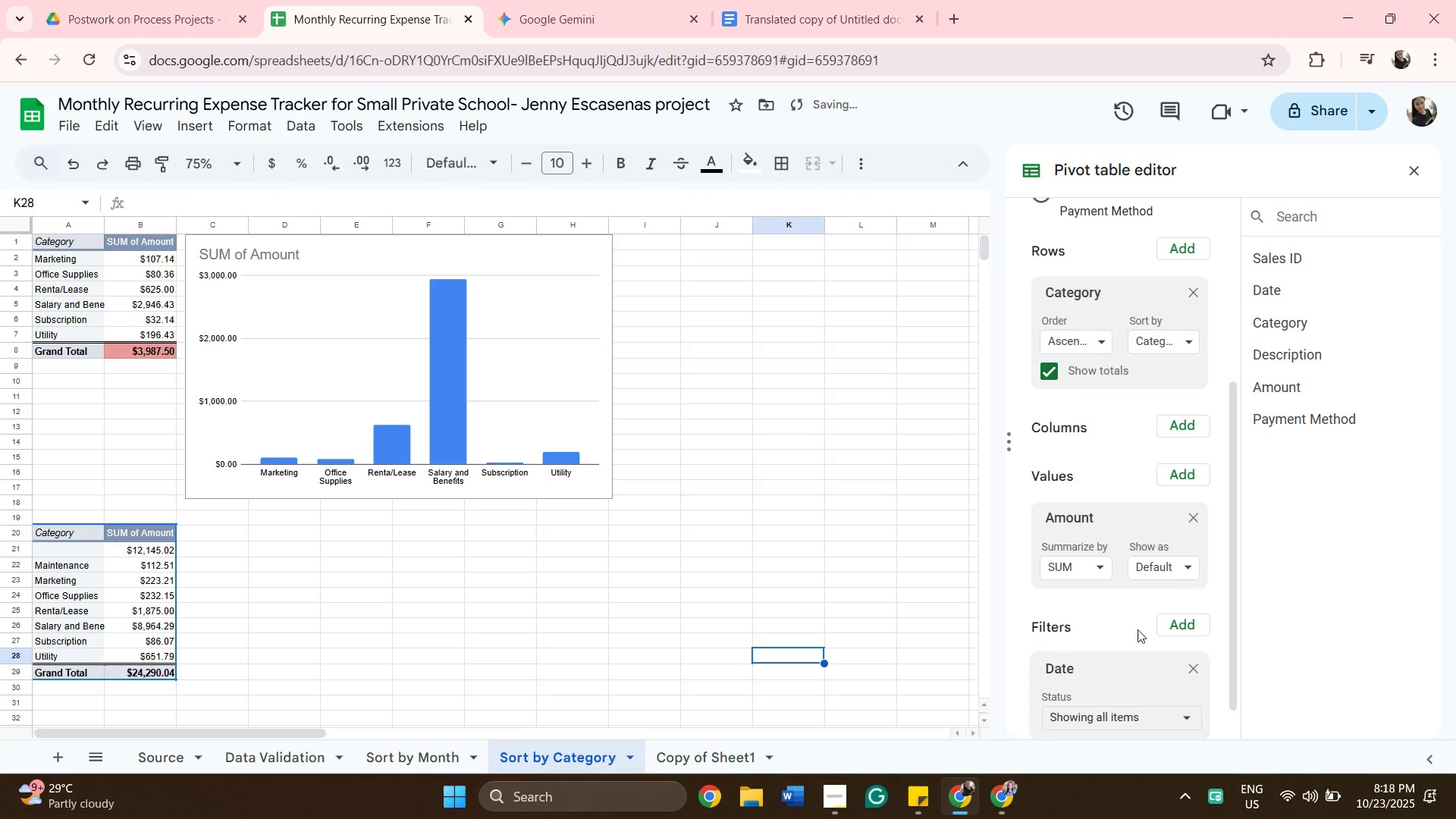 
scroll: coordinate [1120, 654], scroll_direction: down, amount: 2.0
 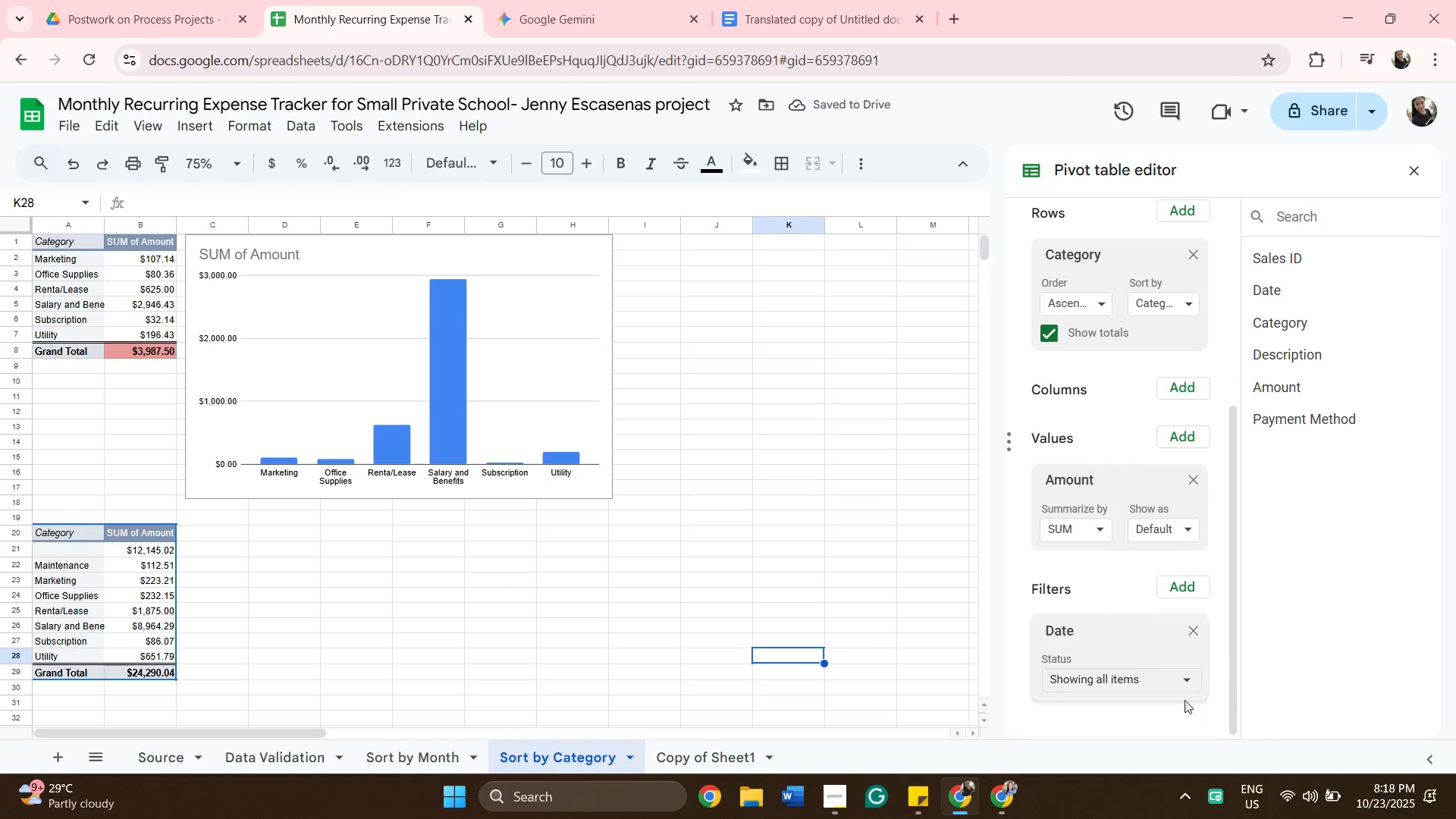 
left_click([1178, 682])
 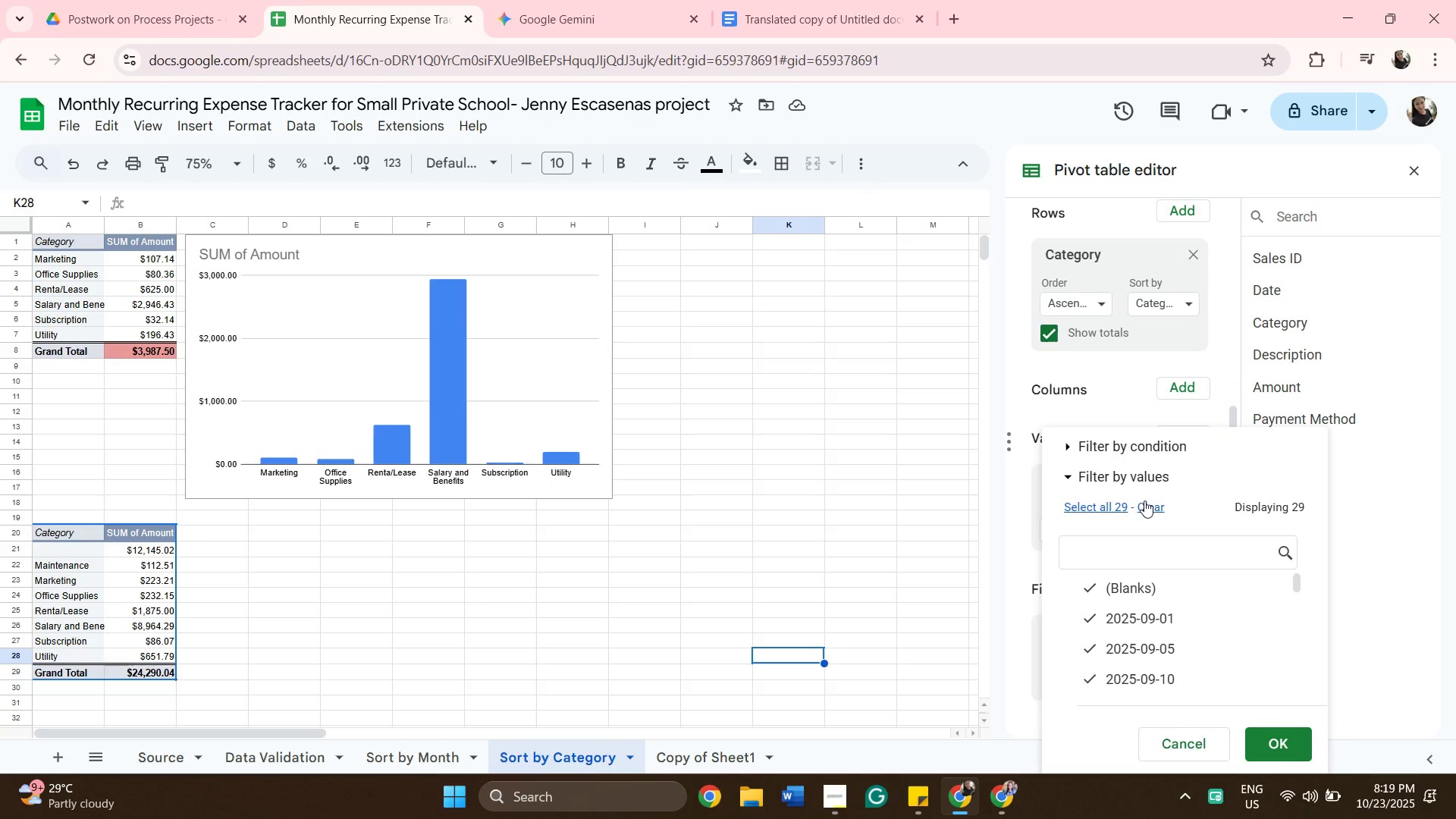 
left_click([1153, 510])
 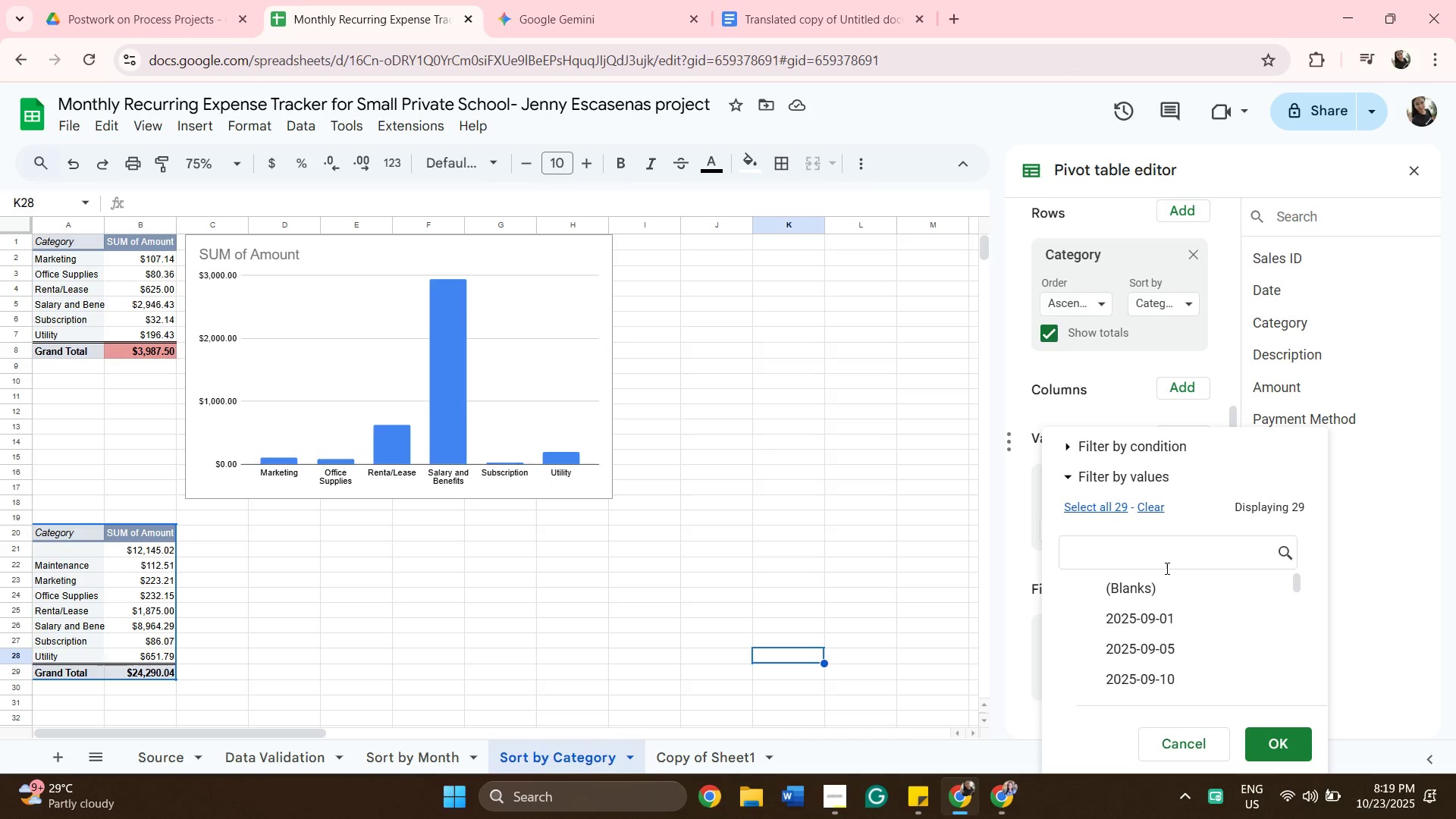 
left_click([1166, 568])
 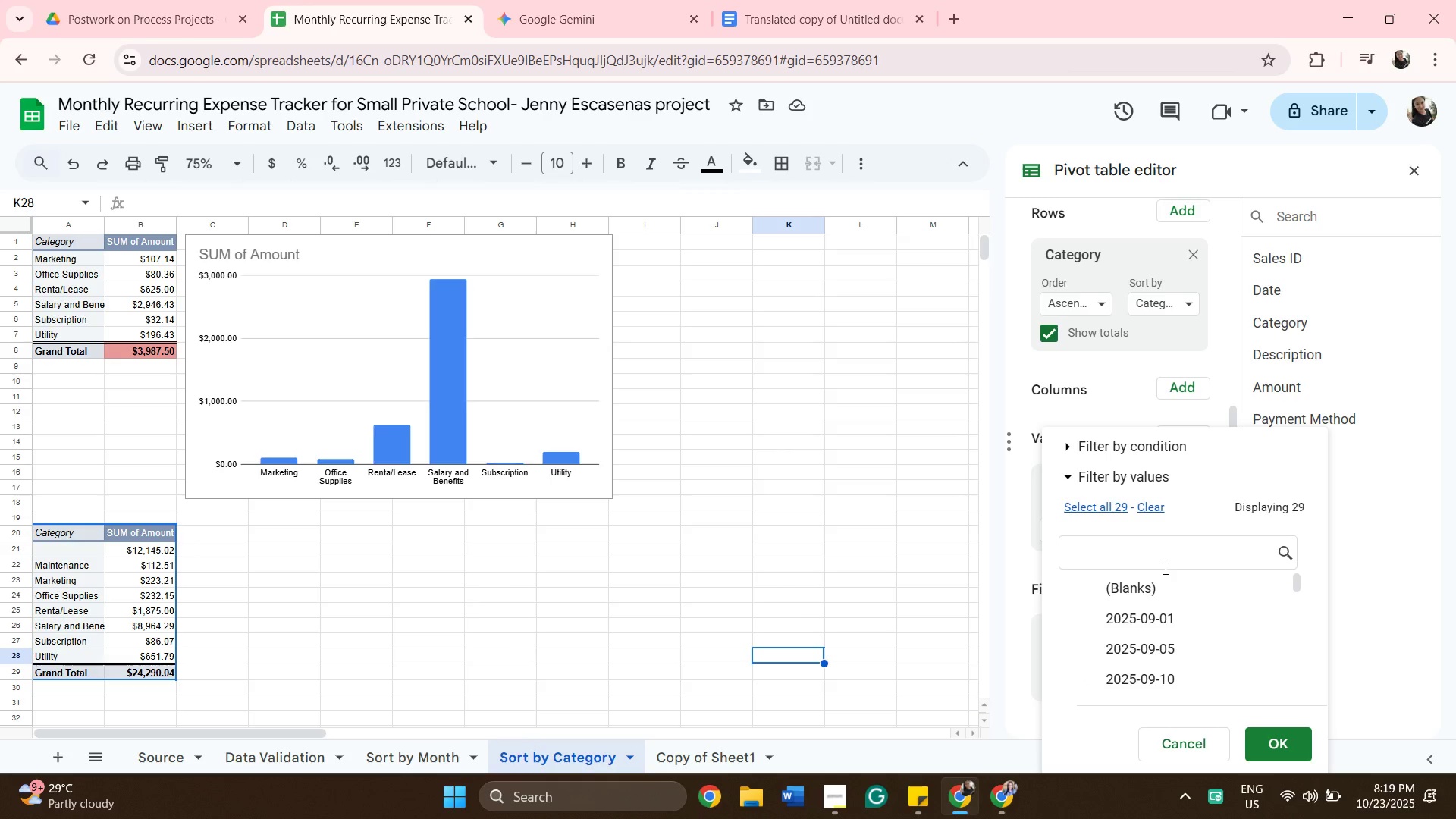 
type(10)
 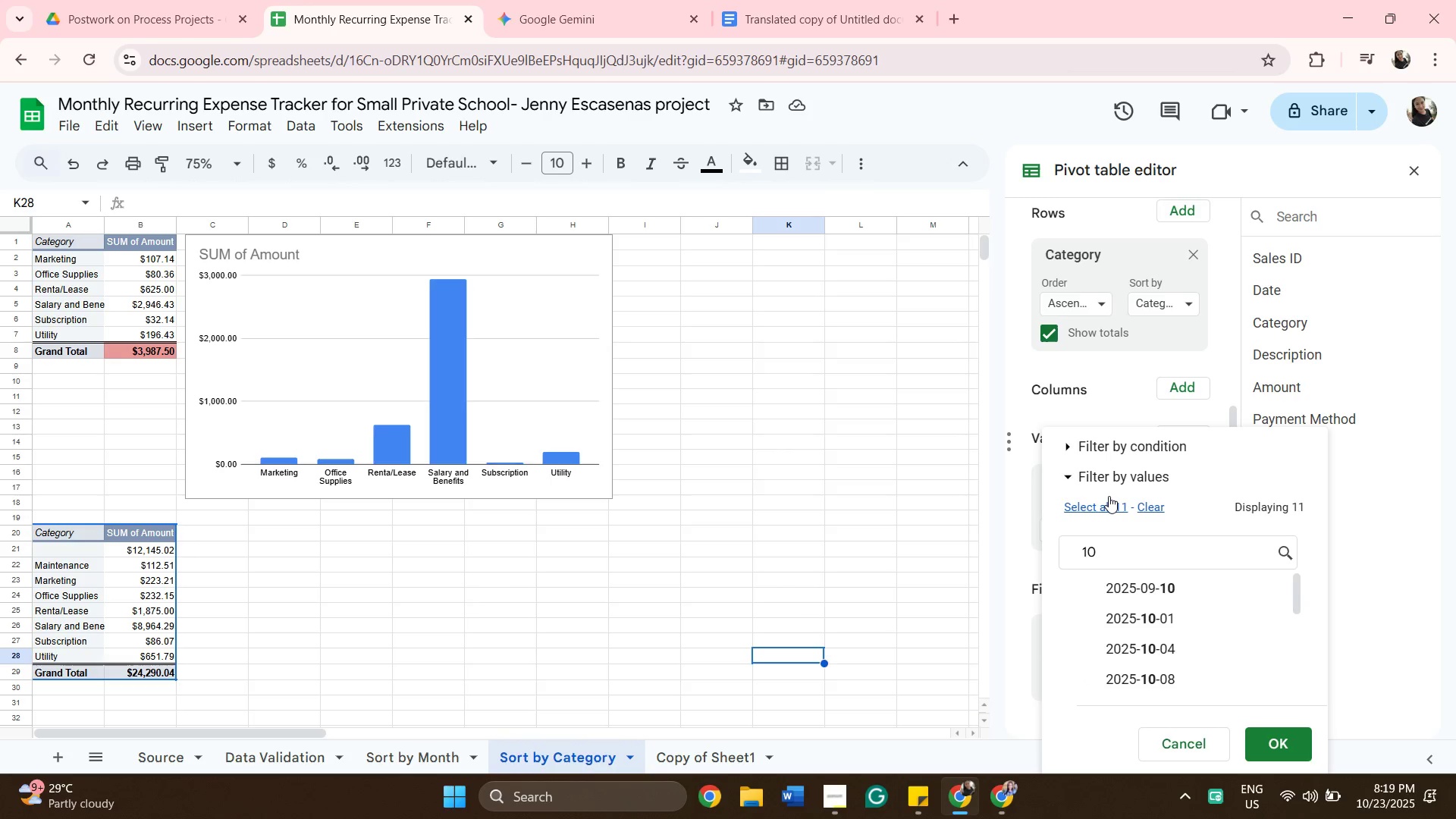 
left_click([1109, 508])
 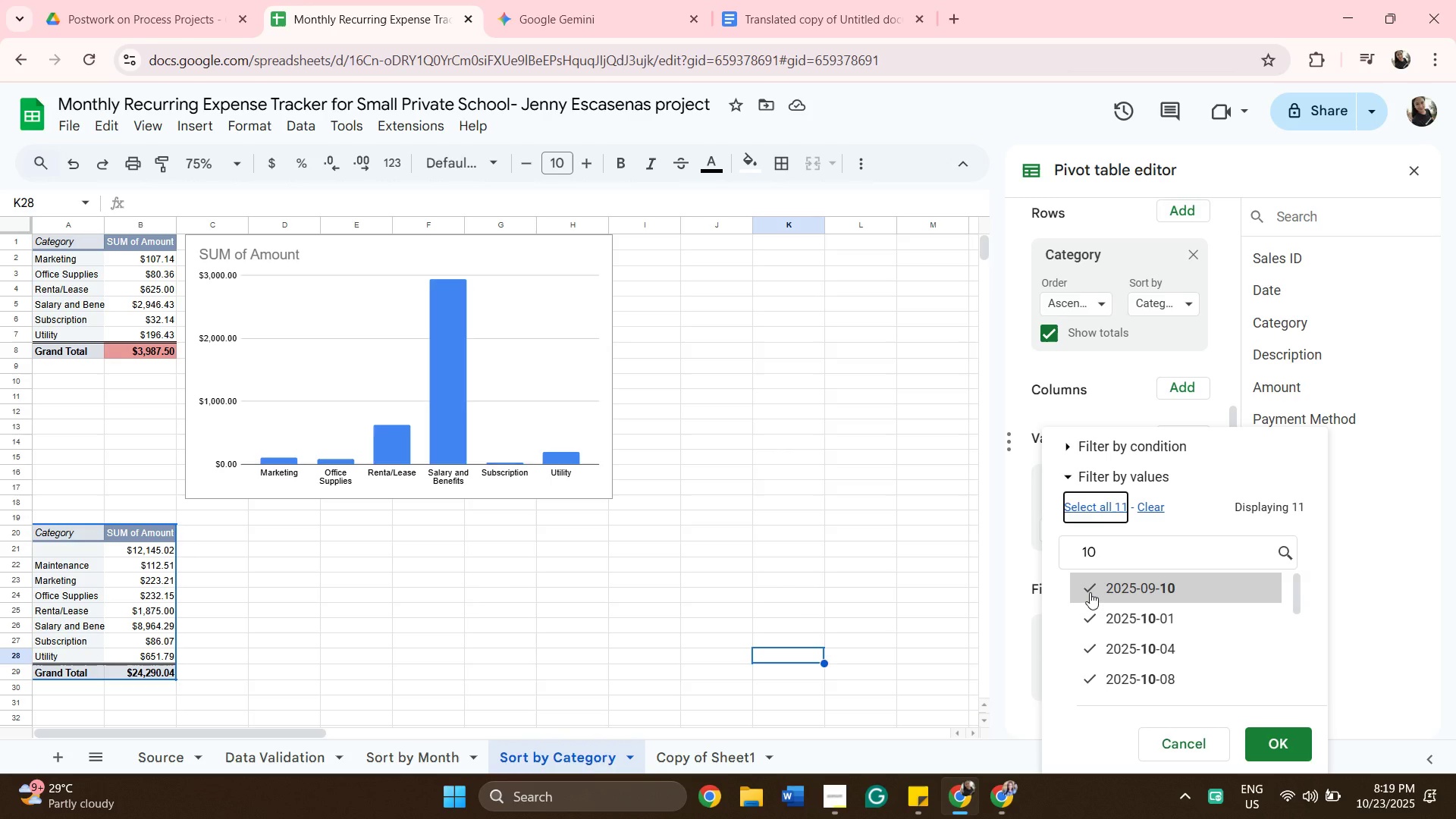 
left_click([1090, 592])
 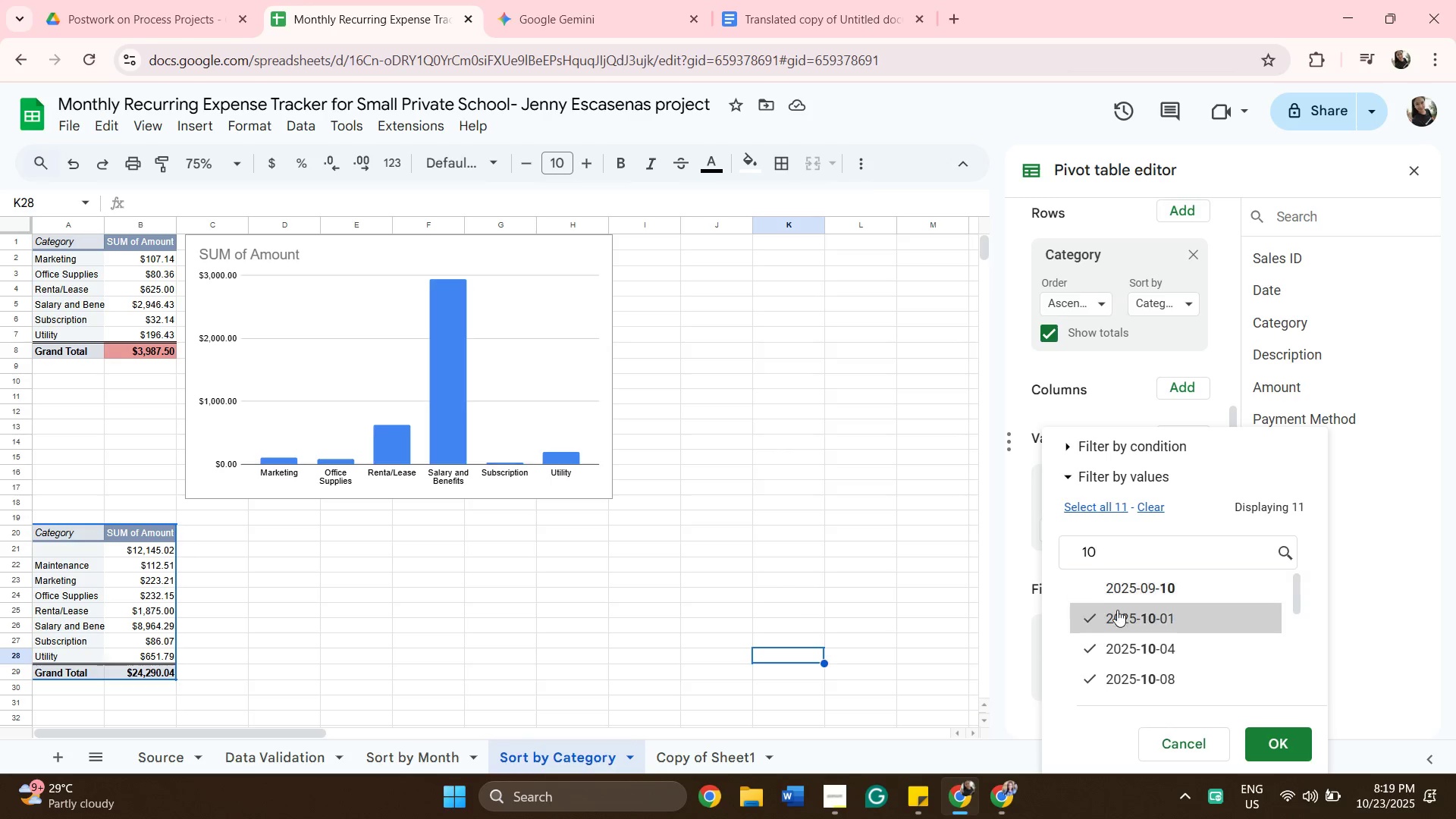 
scroll: coordinate [1144, 664], scroll_direction: down, amount: 10.0
 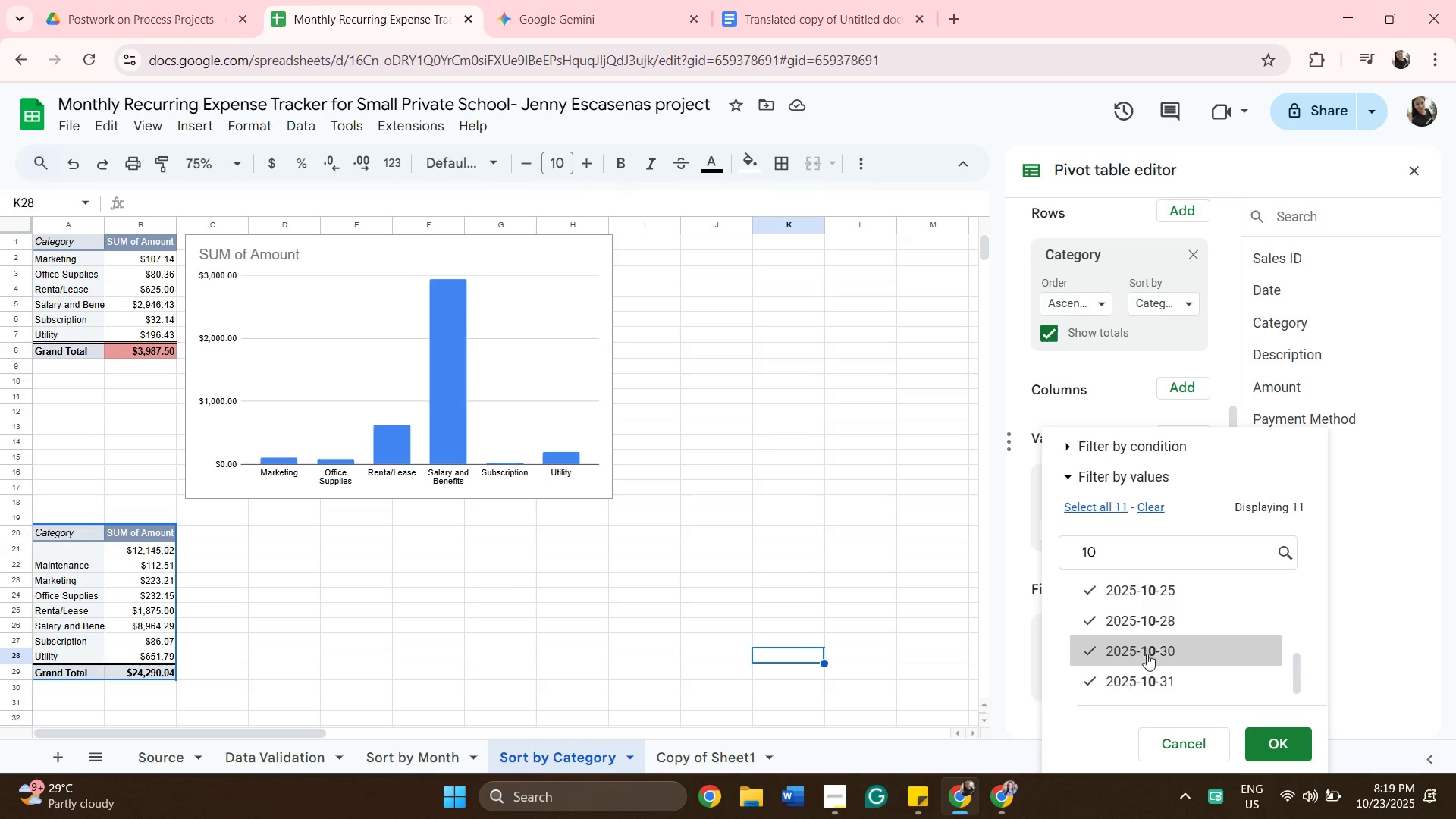 
scroll: coordinate [1133, 611], scroll_direction: up, amount: 8.0
 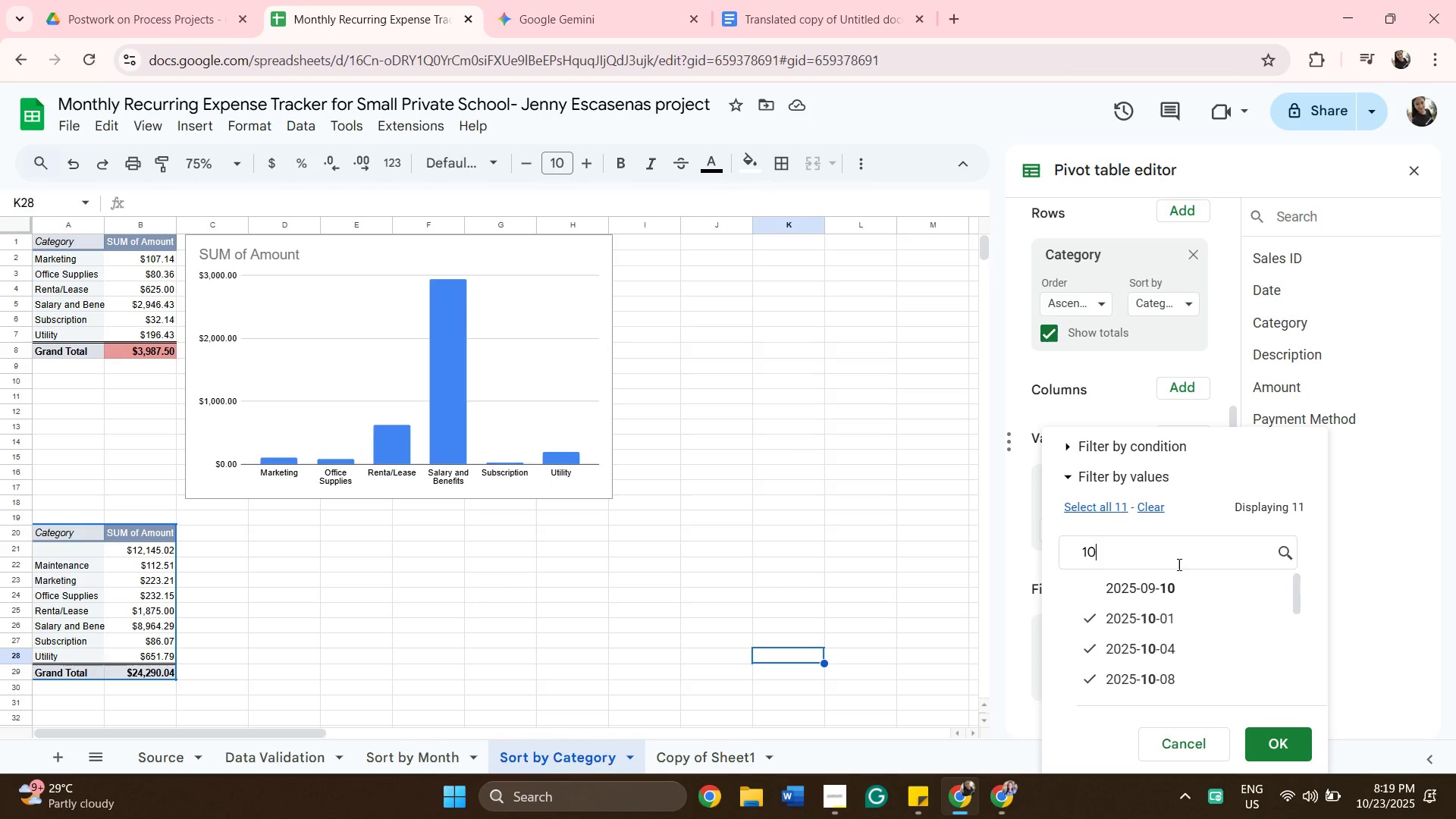 
left_click_drag(start_coordinate=[1161, 558], to_coordinate=[1009, 548])
 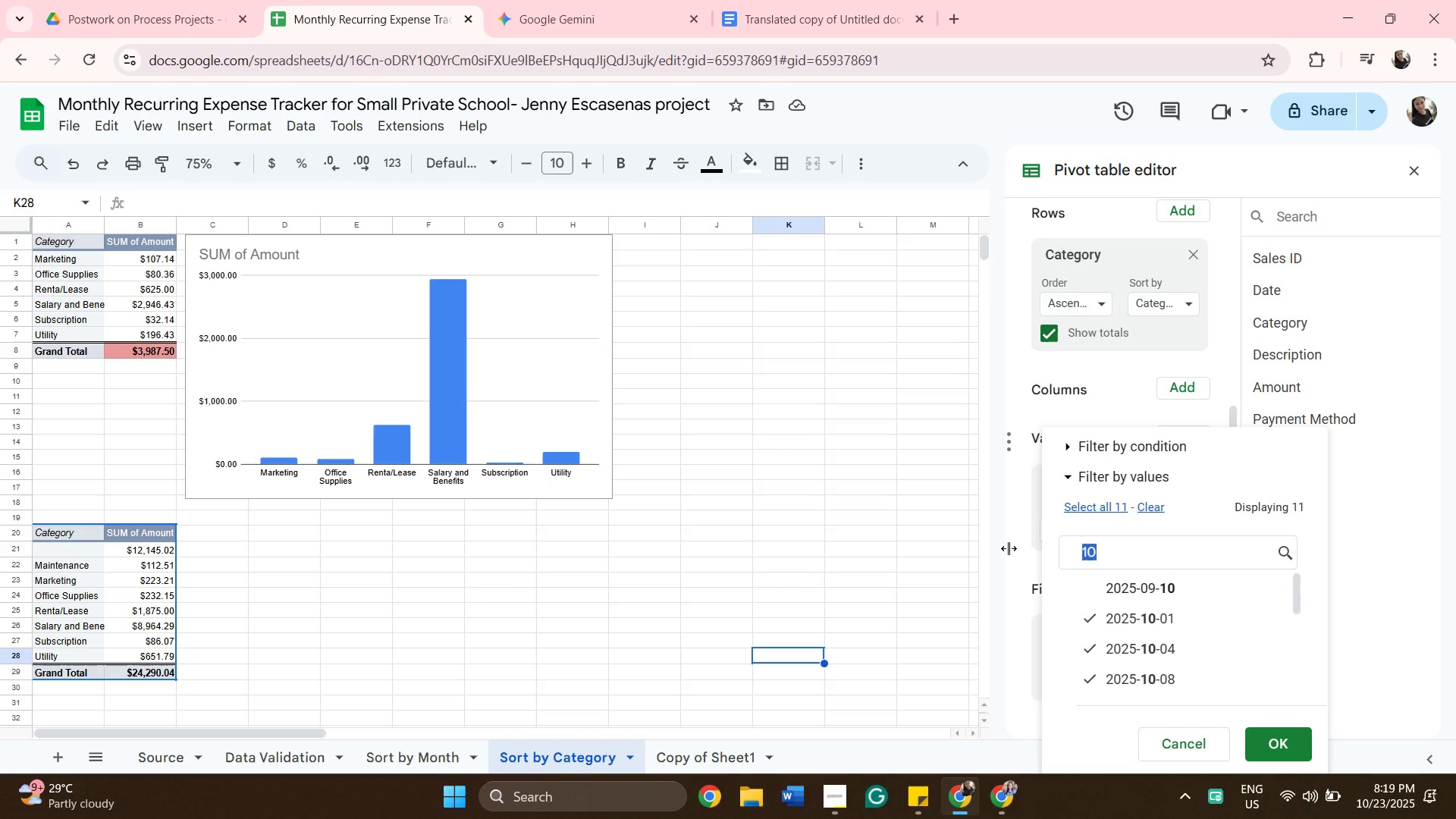 
type(2025-10)
 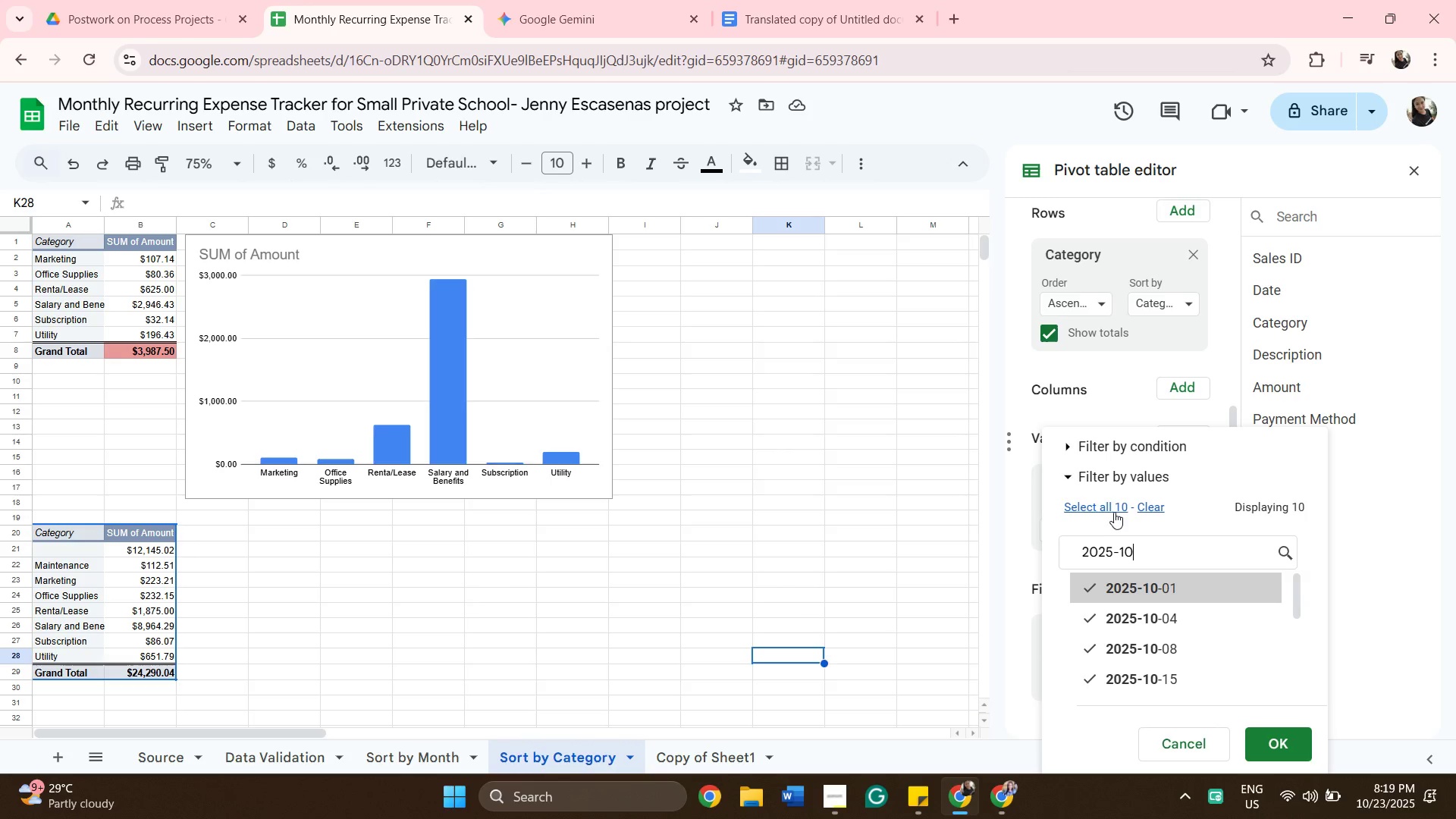 
wait(6.19)
 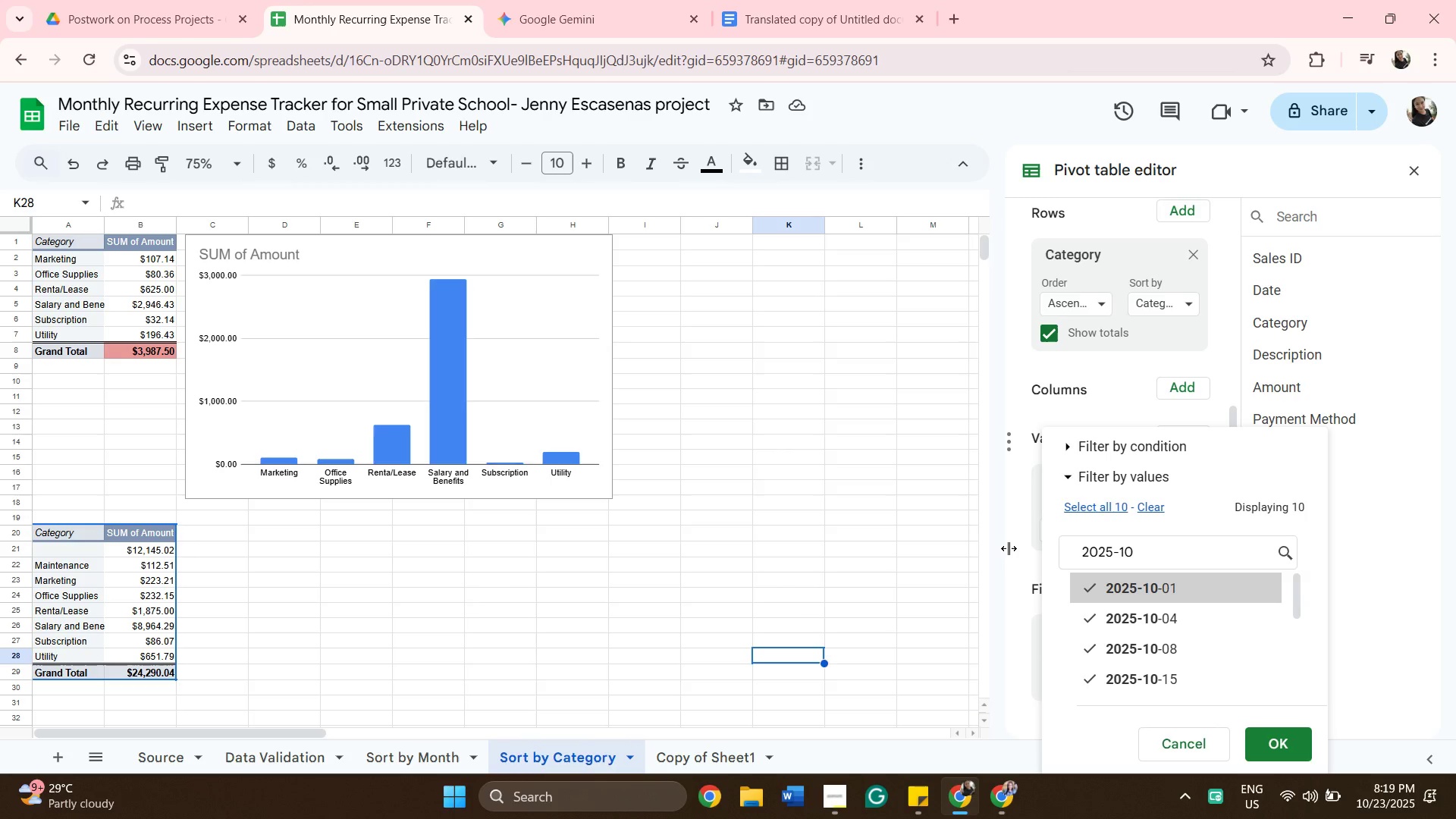 
left_click([1150, 507])
 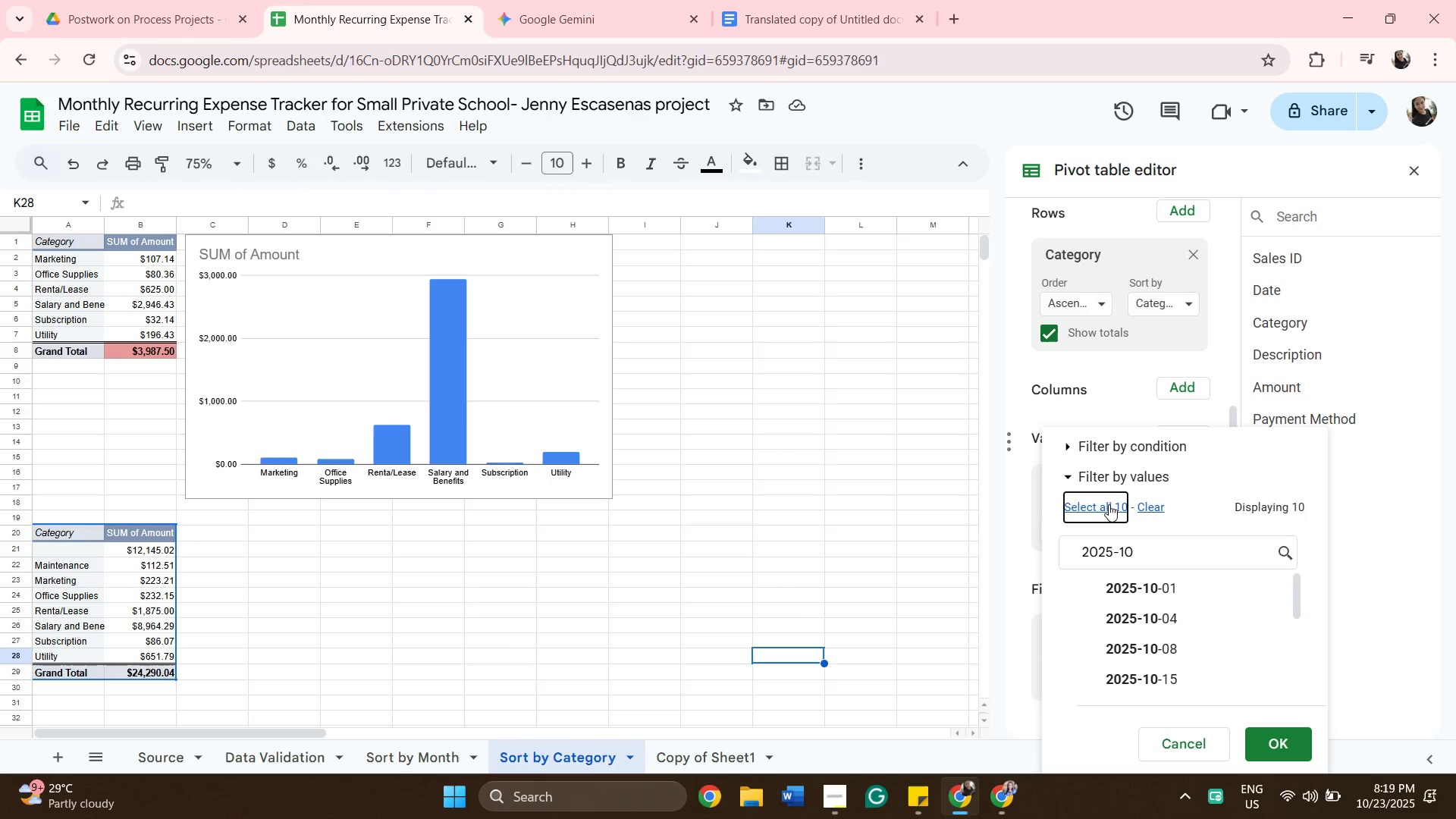 
left_click([1109, 504])
 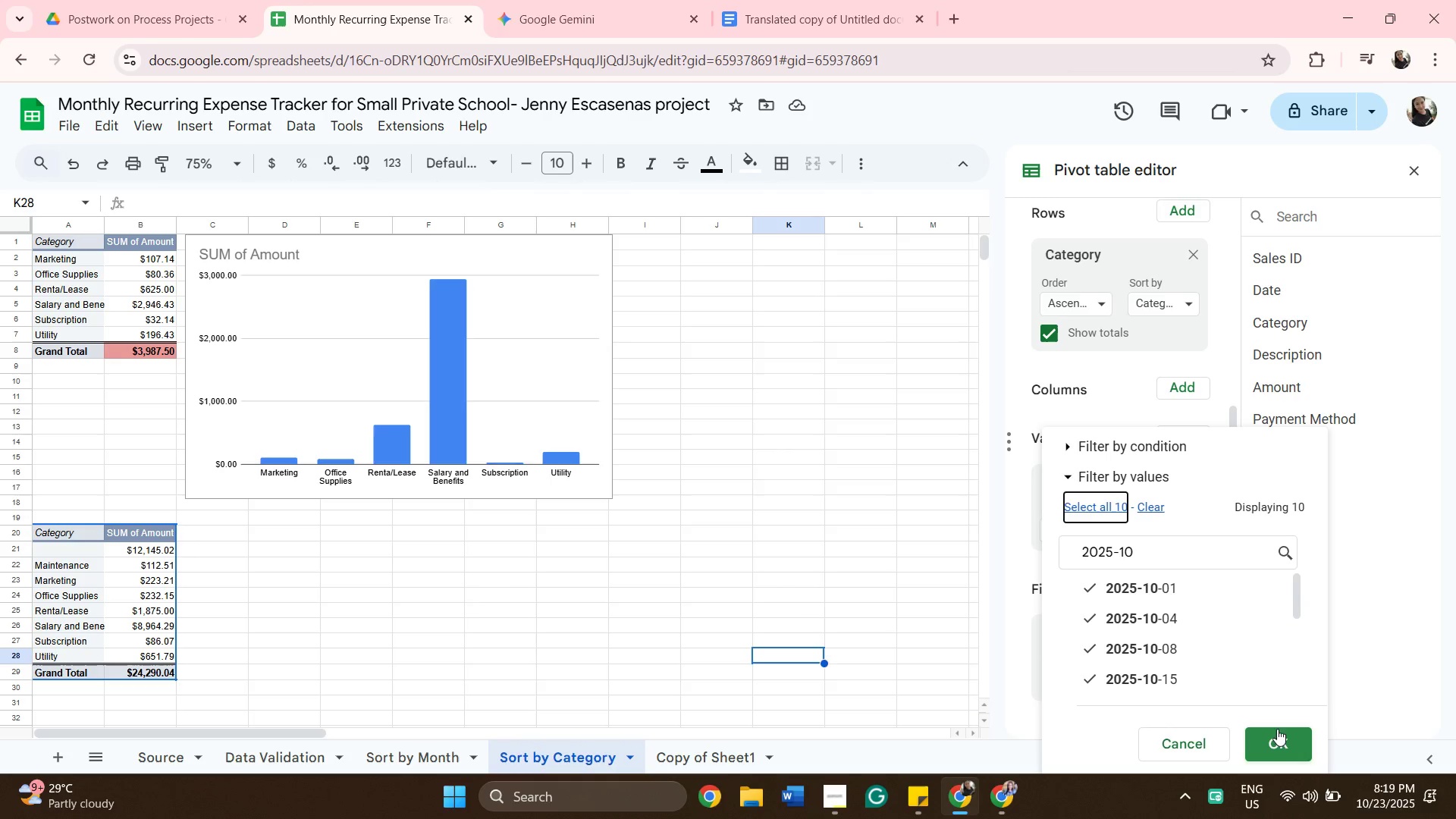 
left_click([1277, 735])
 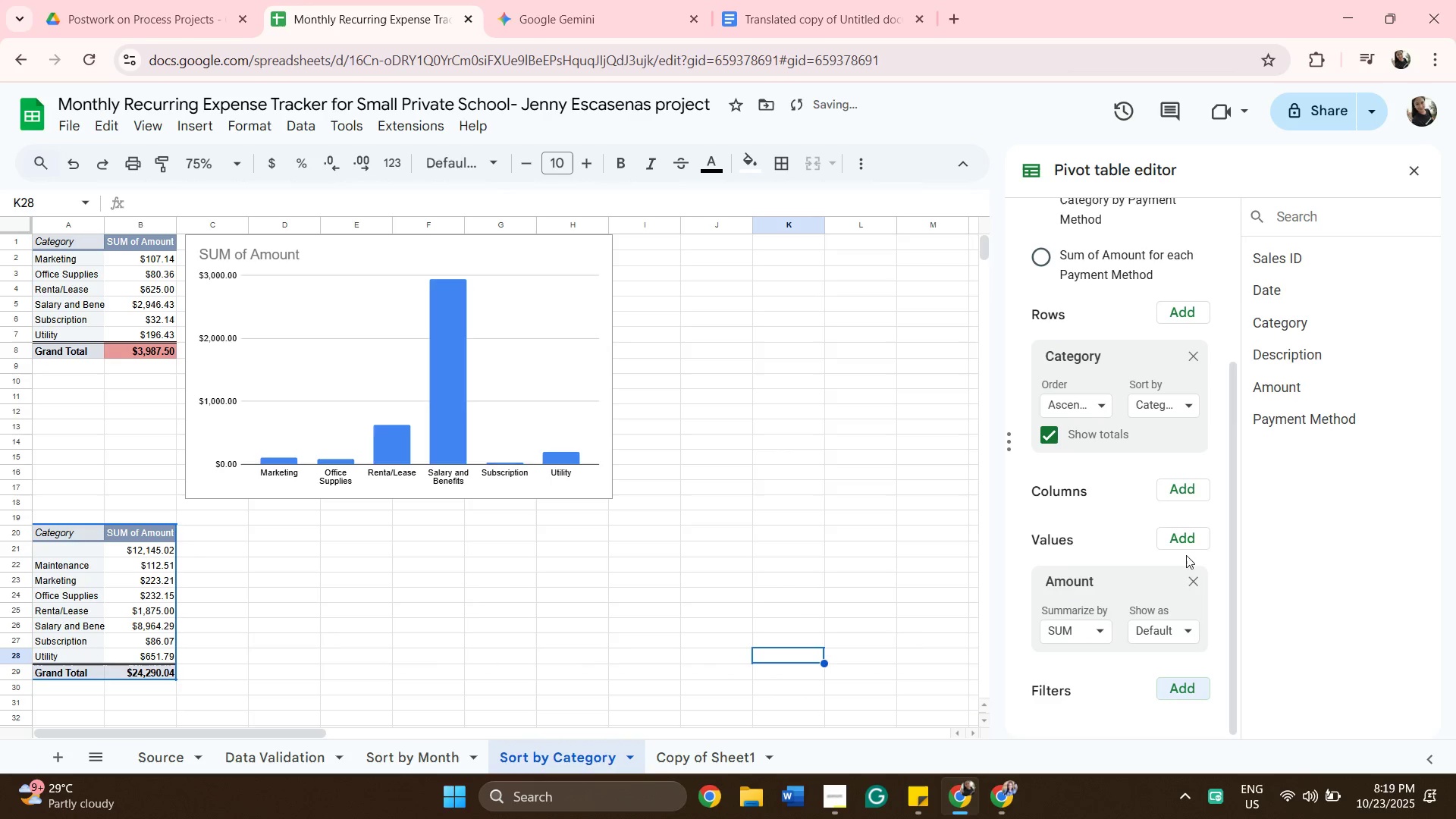 
wait(6.48)
 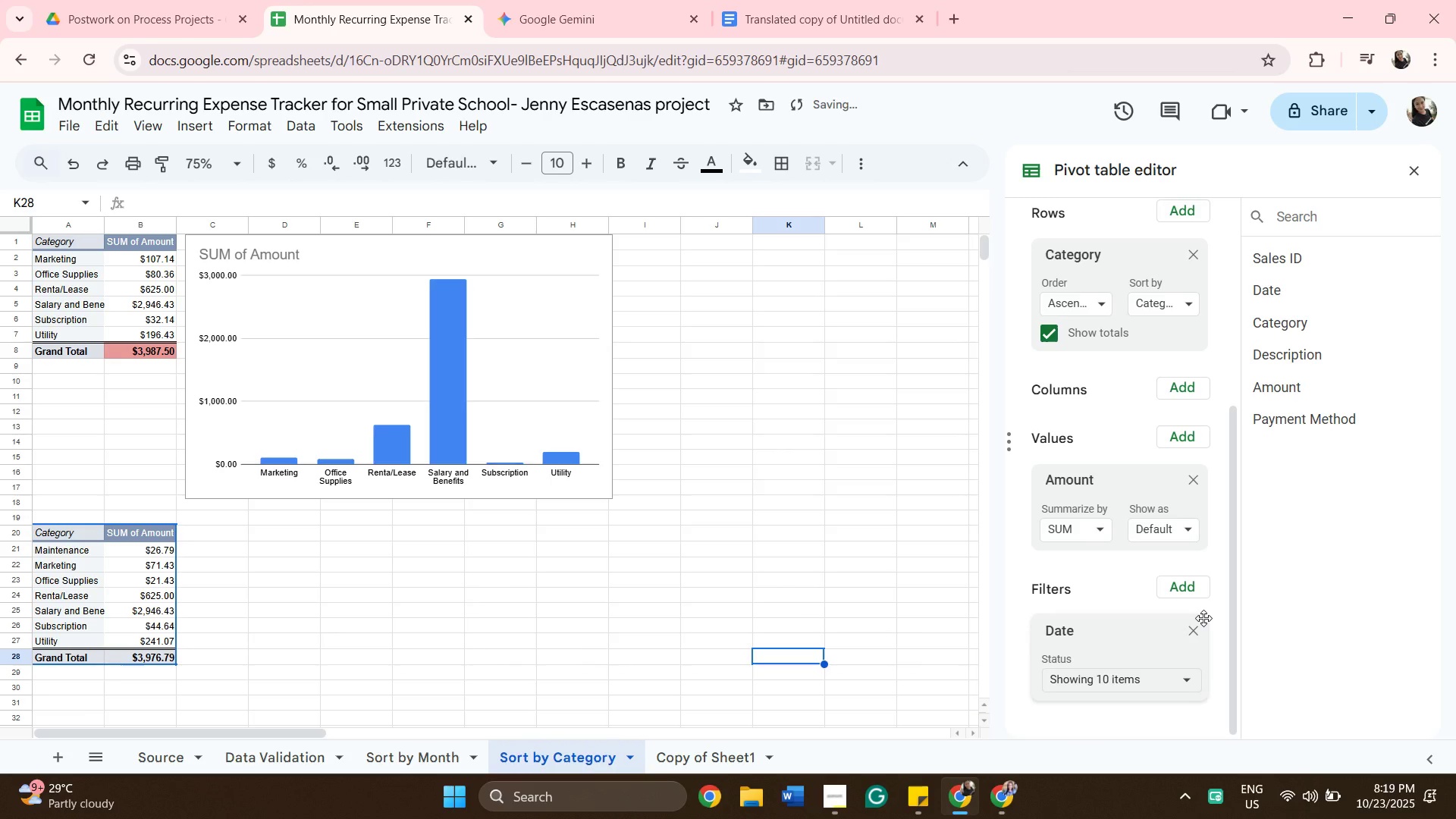 
left_click_drag(start_coordinate=[1283, 294], to_coordinate=[1138, 728])
 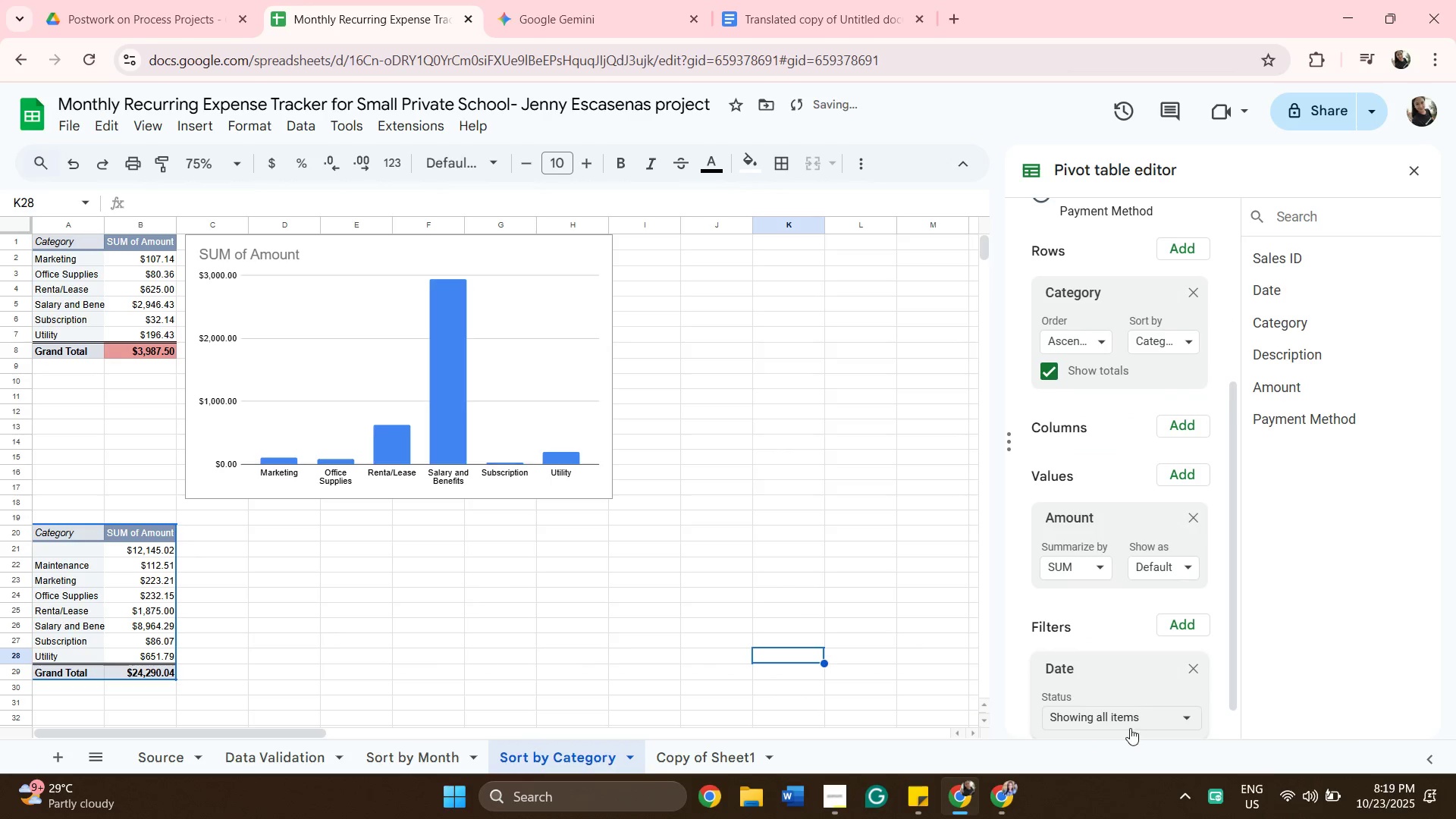 
scroll: coordinate [1130, 728], scroll_direction: down, amount: 1.0
 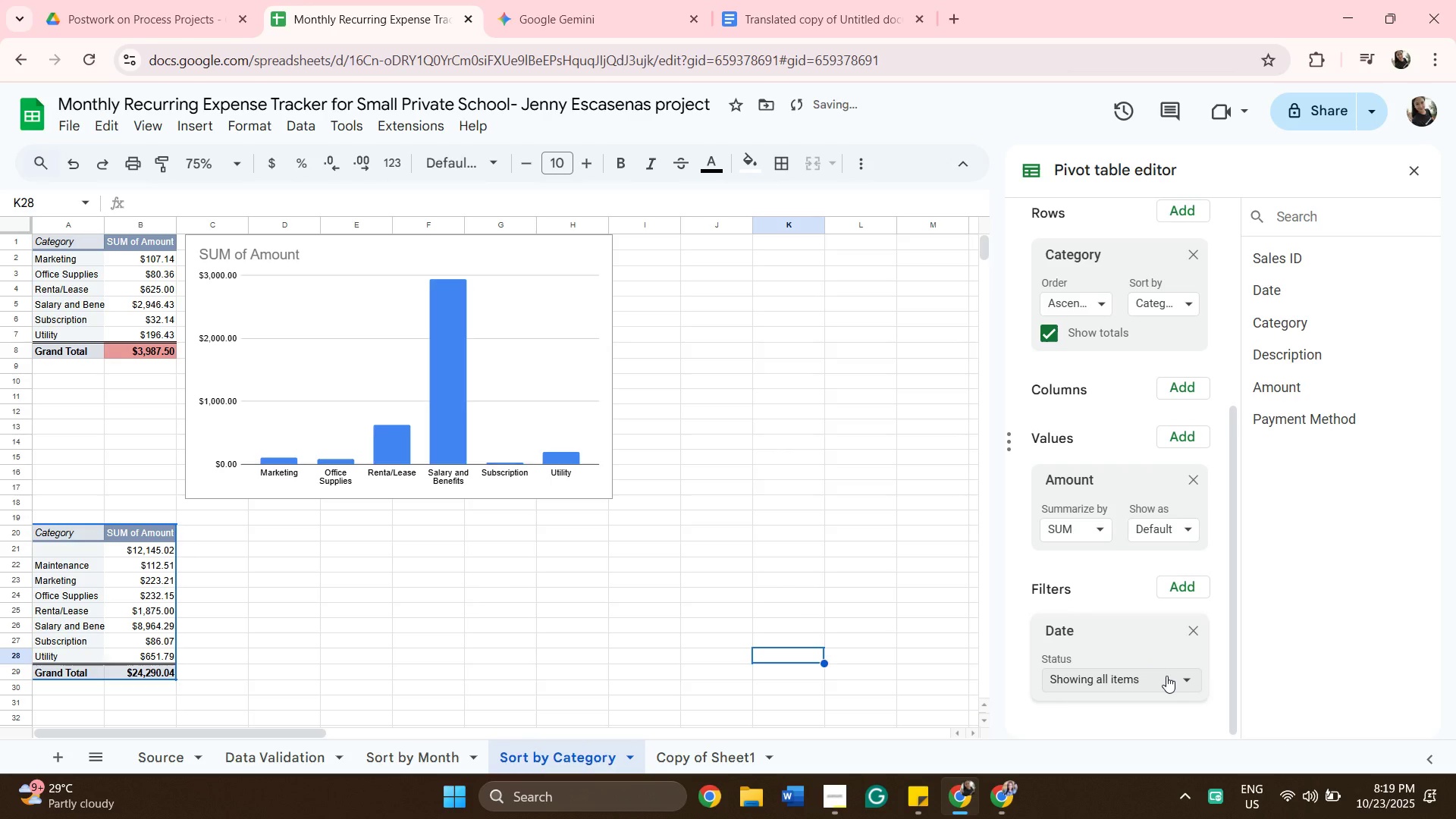 
left_click([1166, 676])
 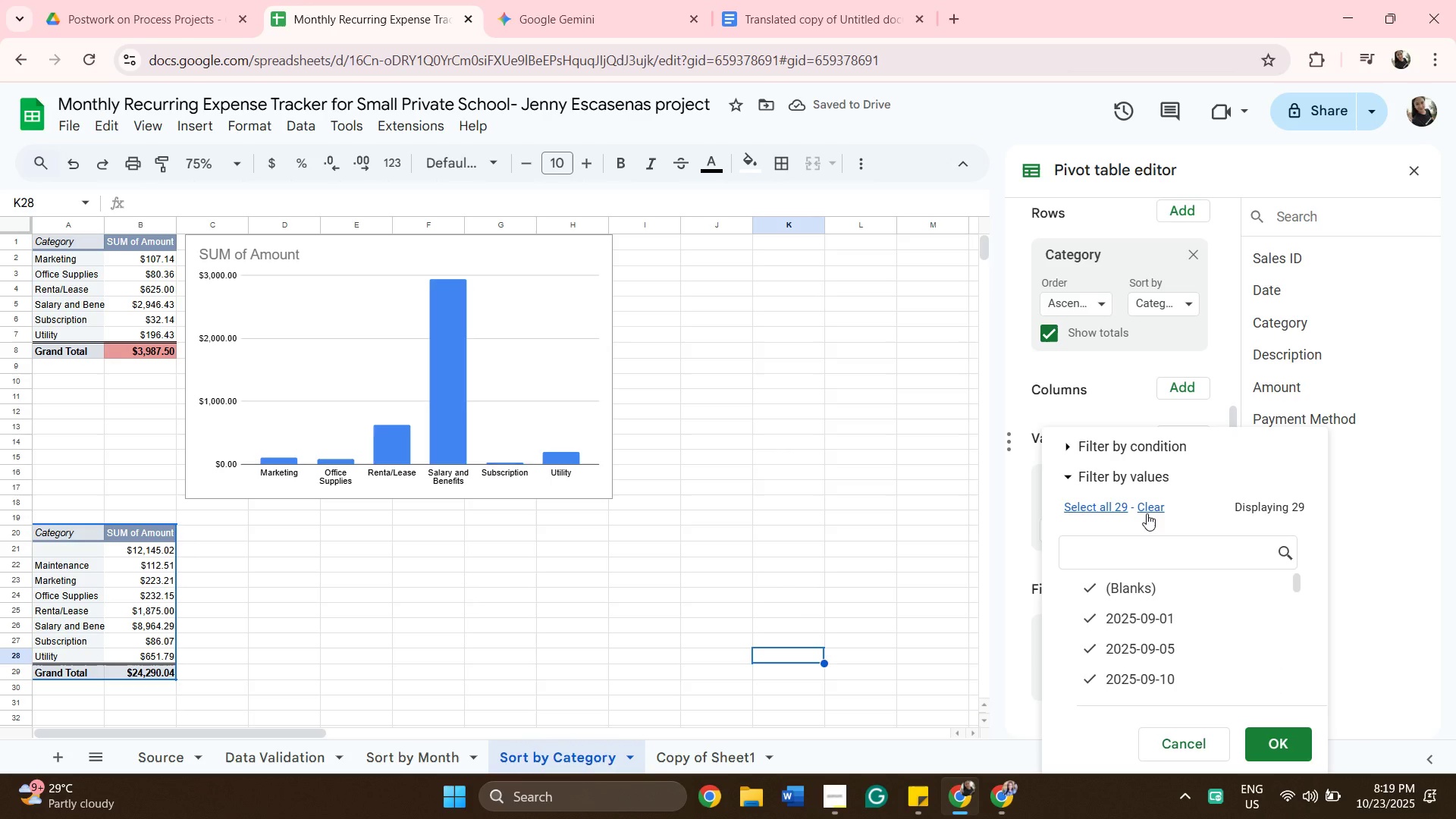 
left_click([1152, 506])
 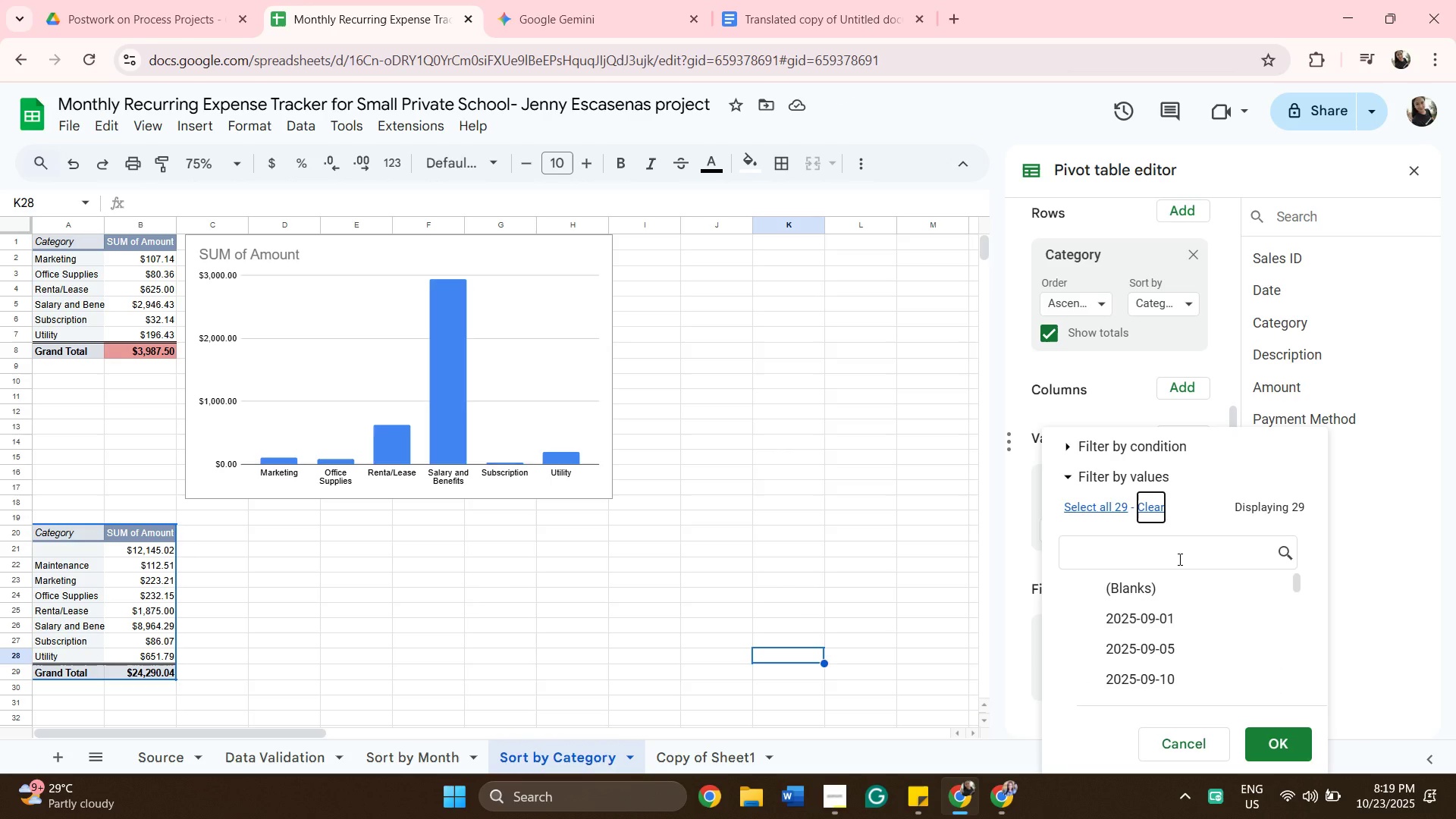 
left_click([1178, 559])
 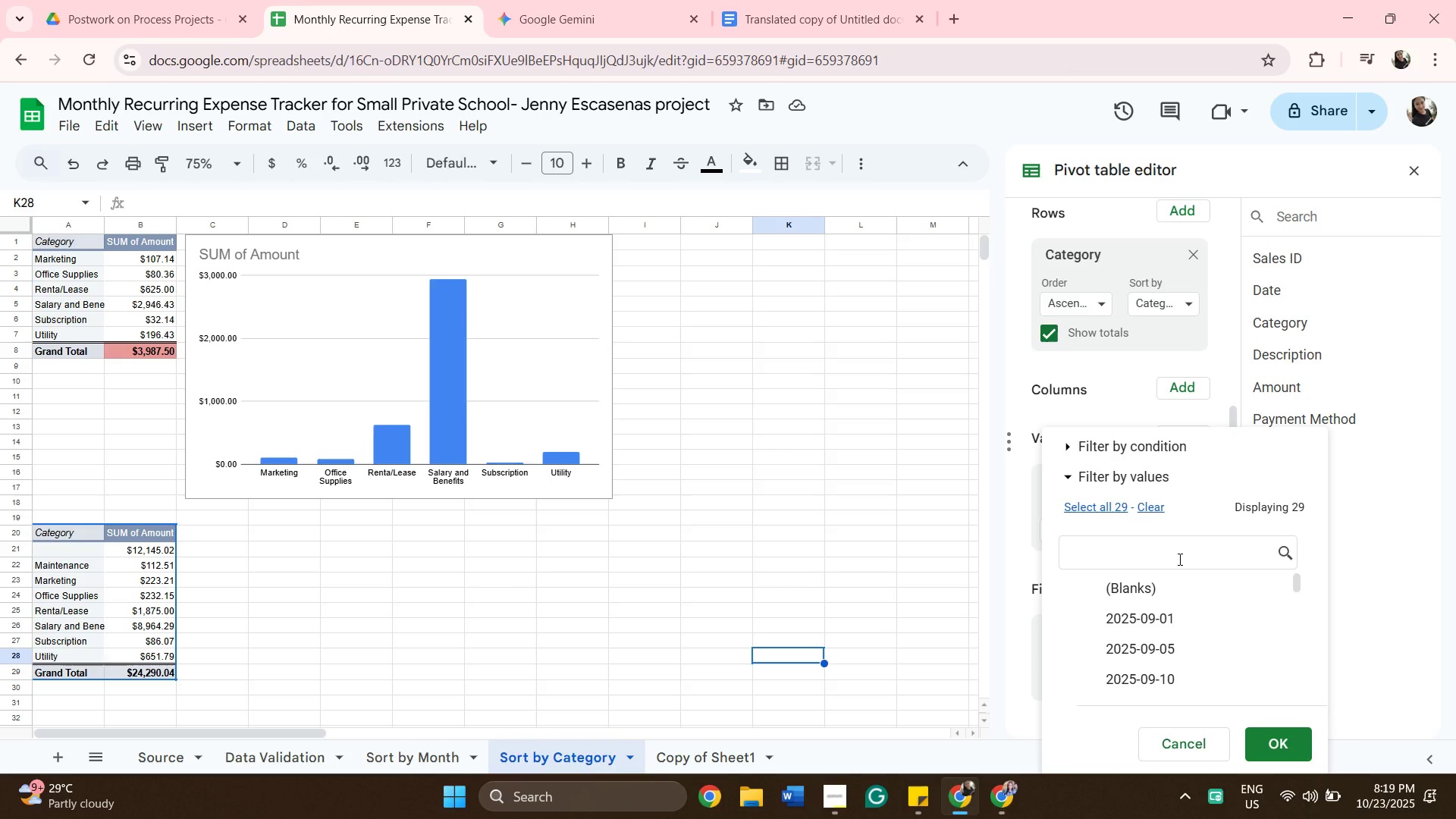 
type(202)
 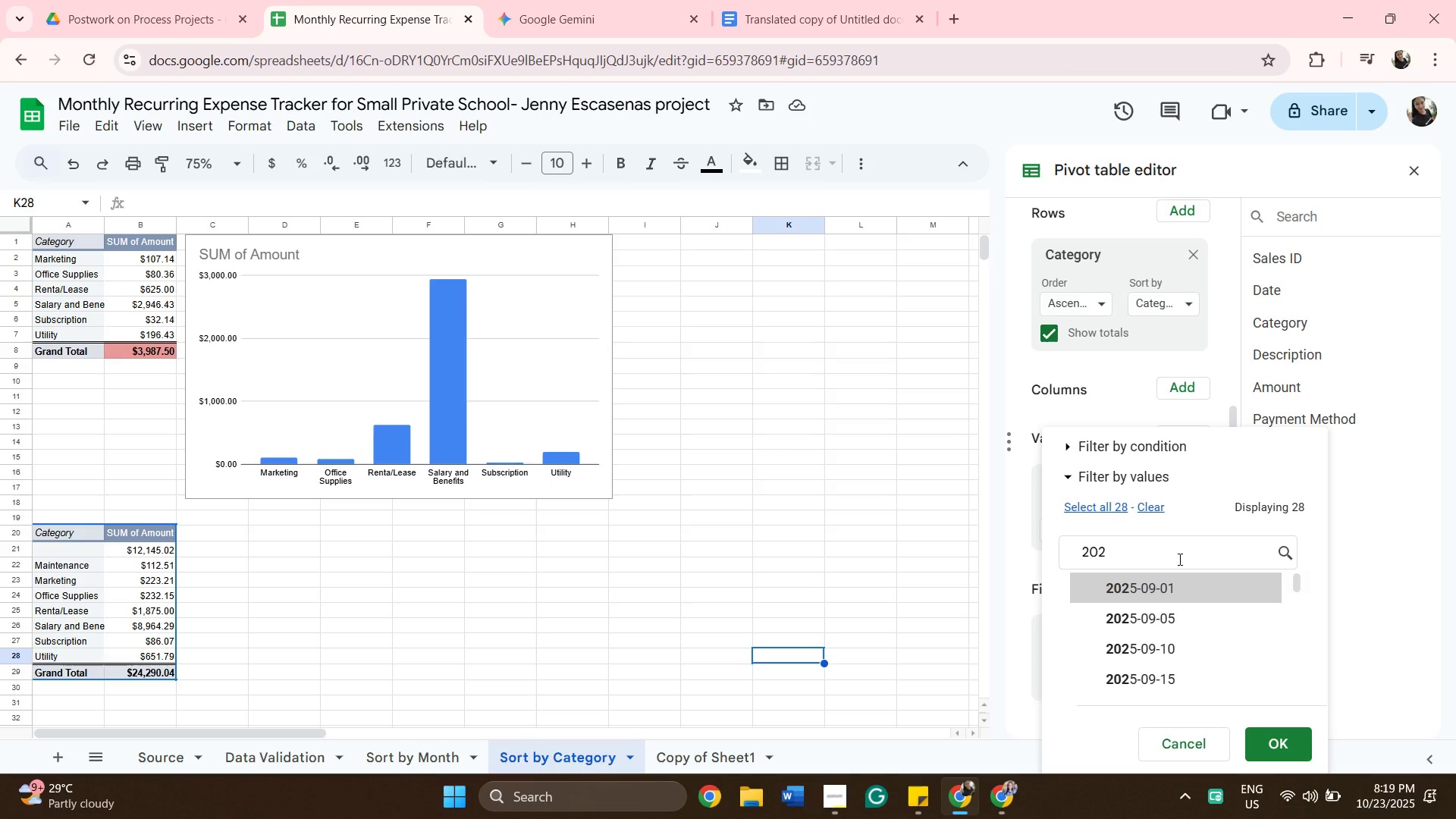 
type(5-10)
 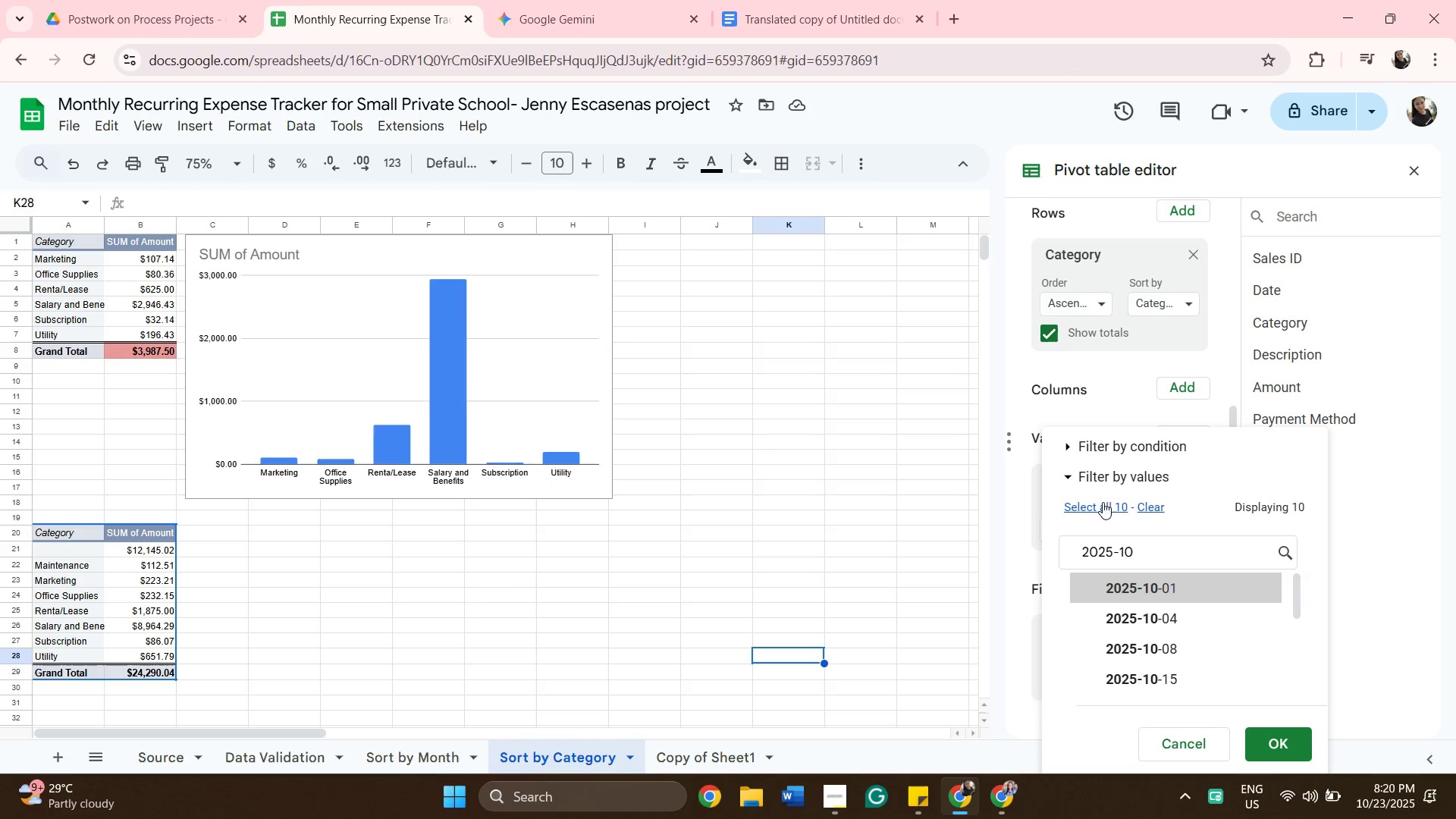 
left_click([1098, 510])
 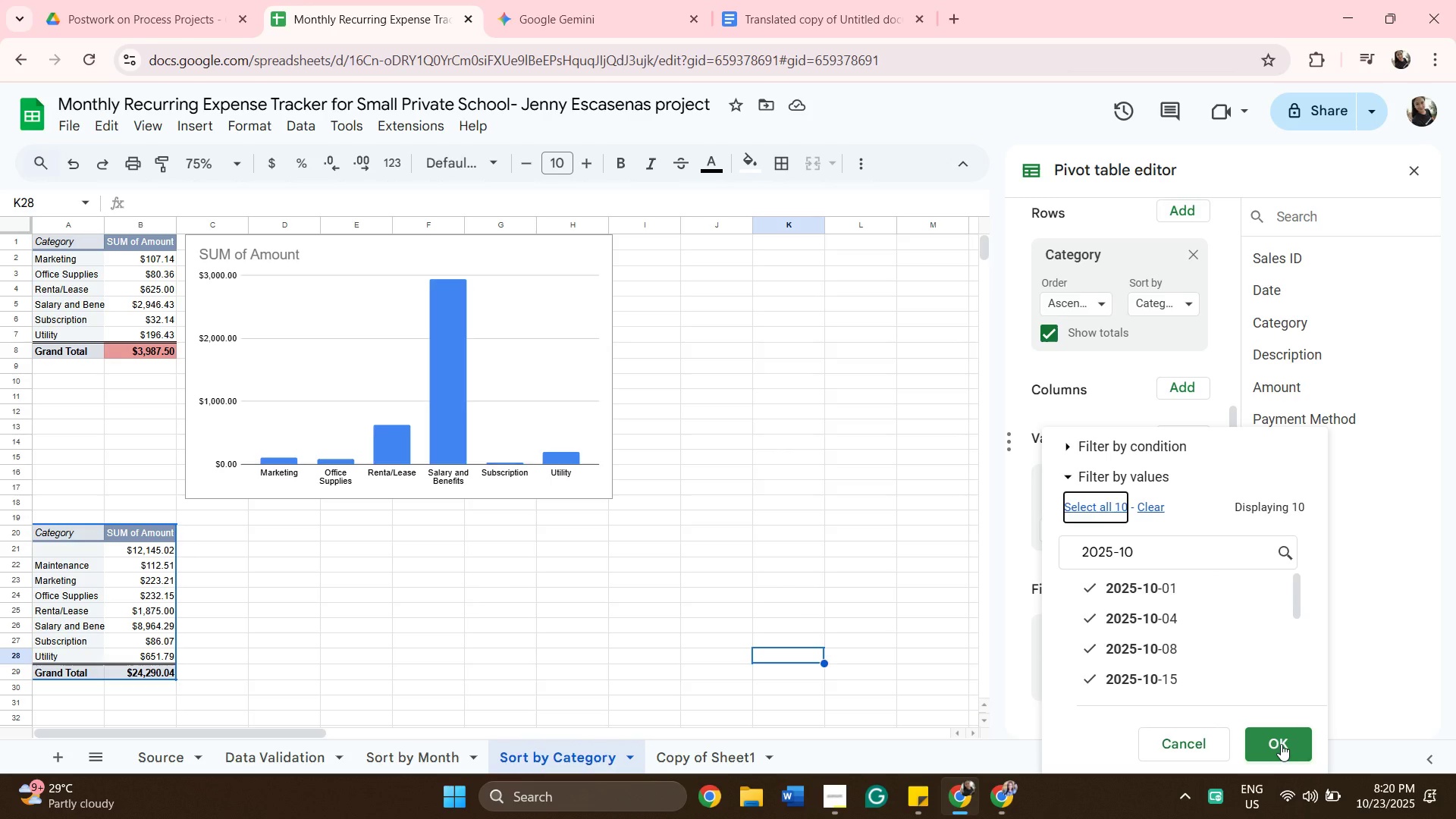 
left_click([1281, 744])
 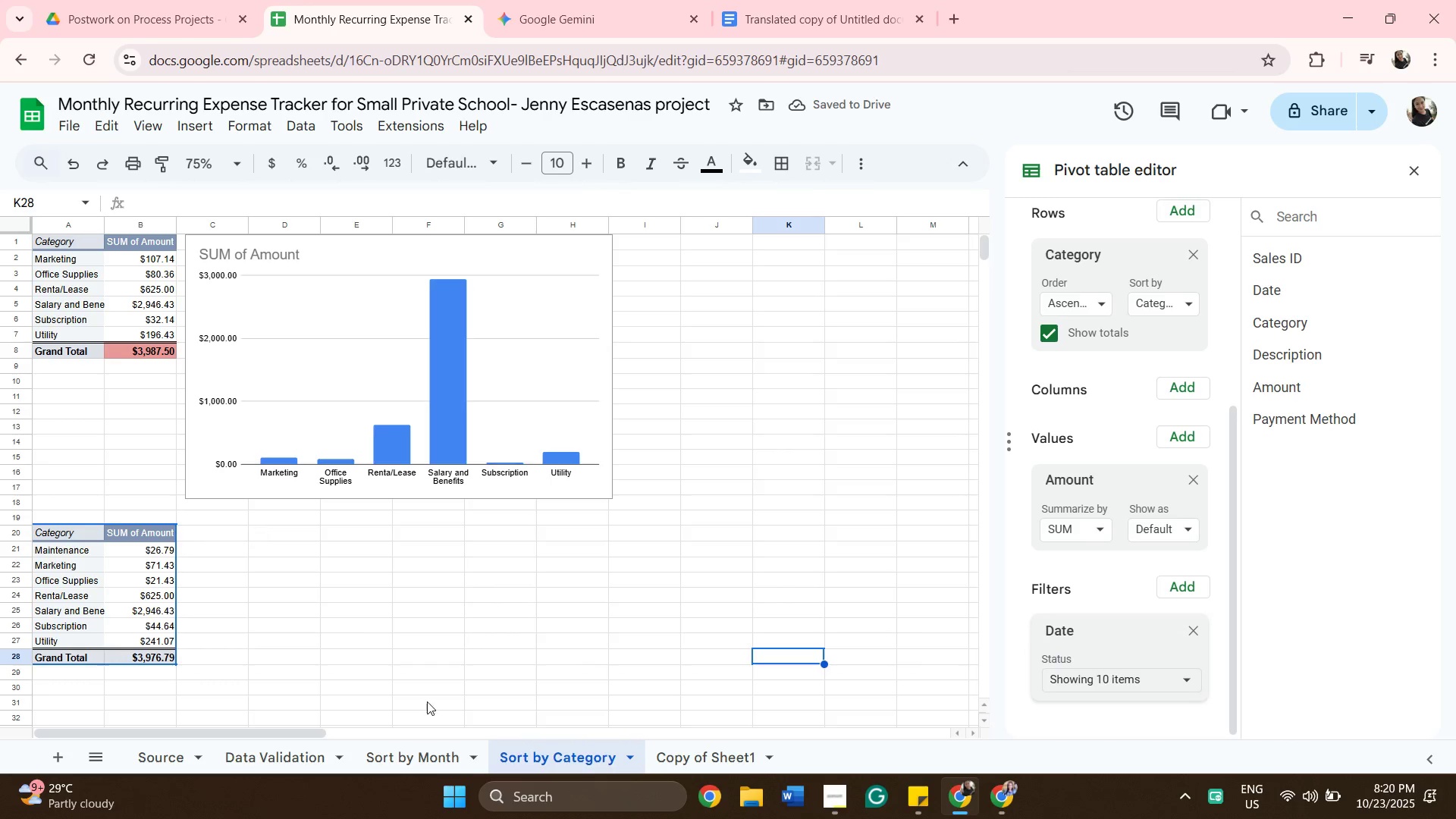 
wait(6.86)
 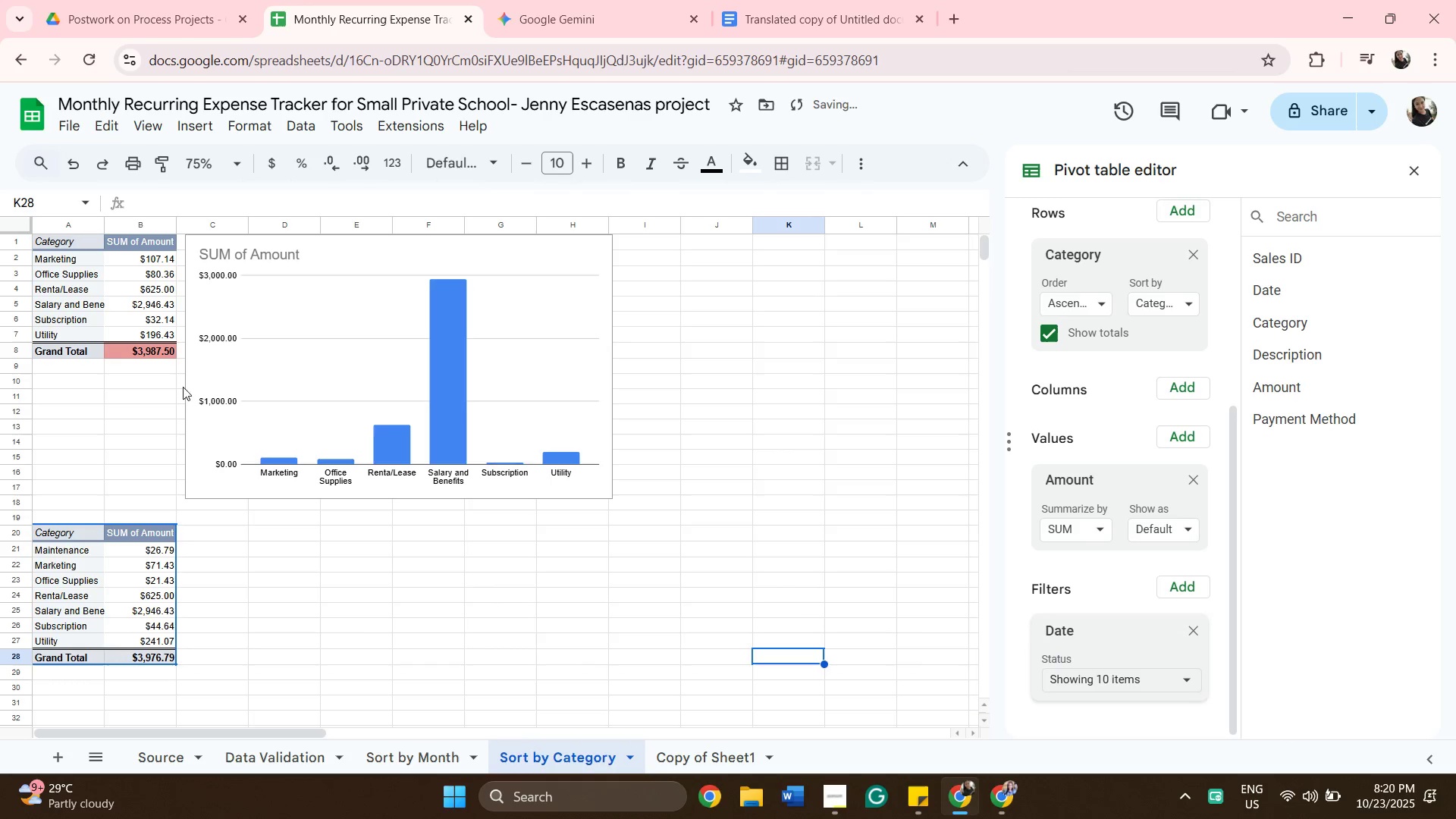 
left_click([435, 749])
 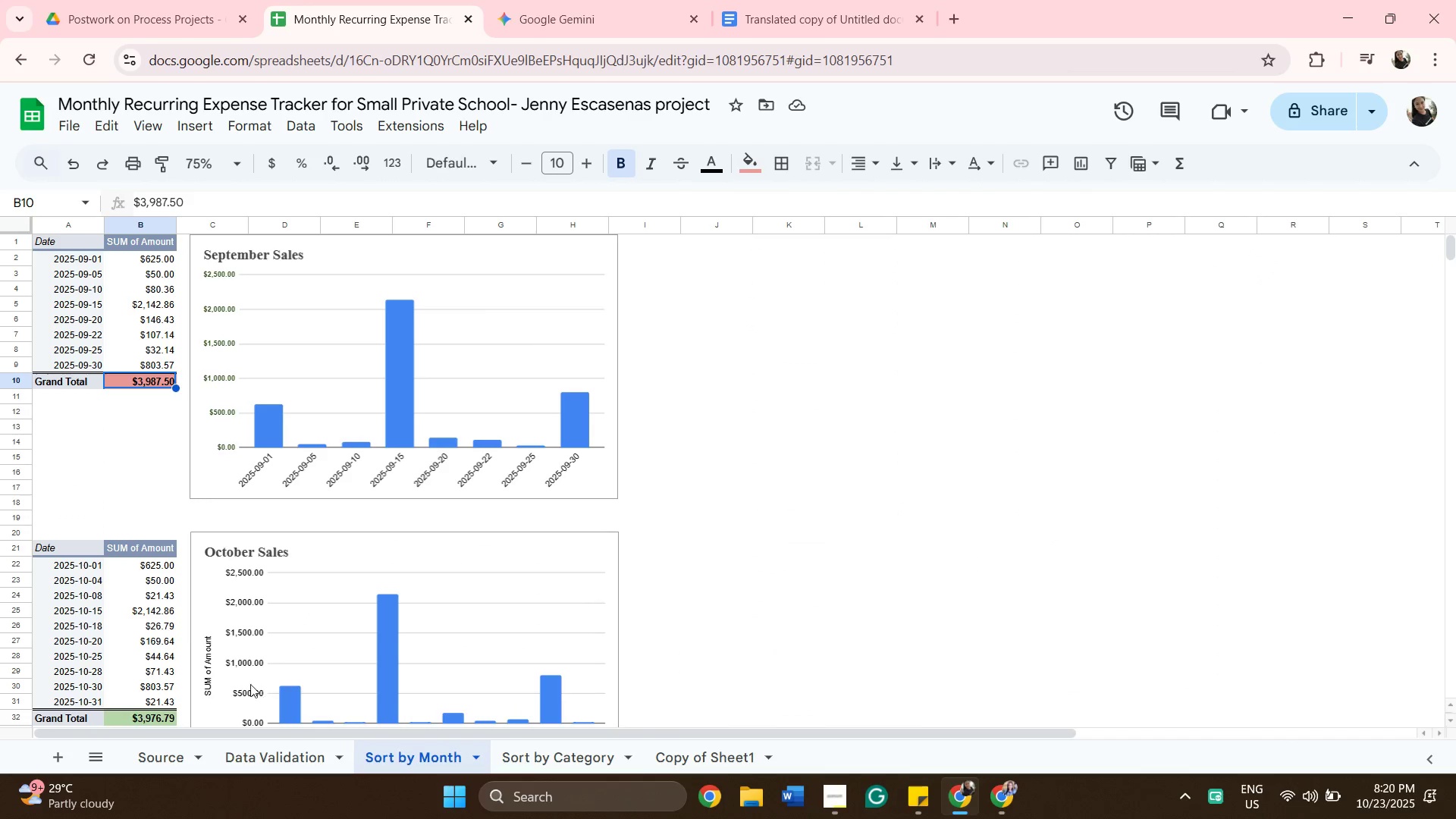 
scroll: coordinate [235, 679], scroll_direction: down, amount: 2.0
 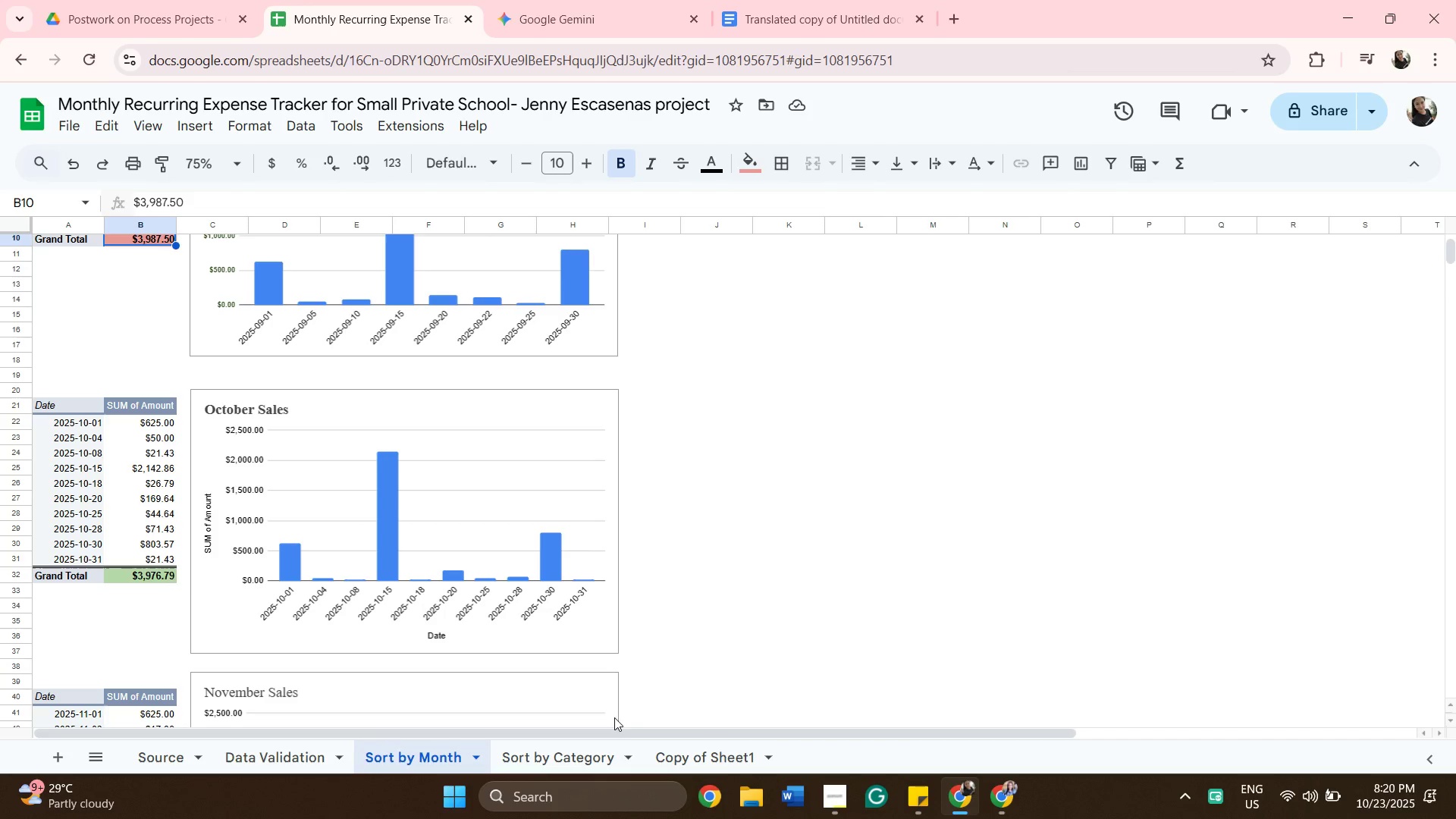 
left_click([586, 763])
 